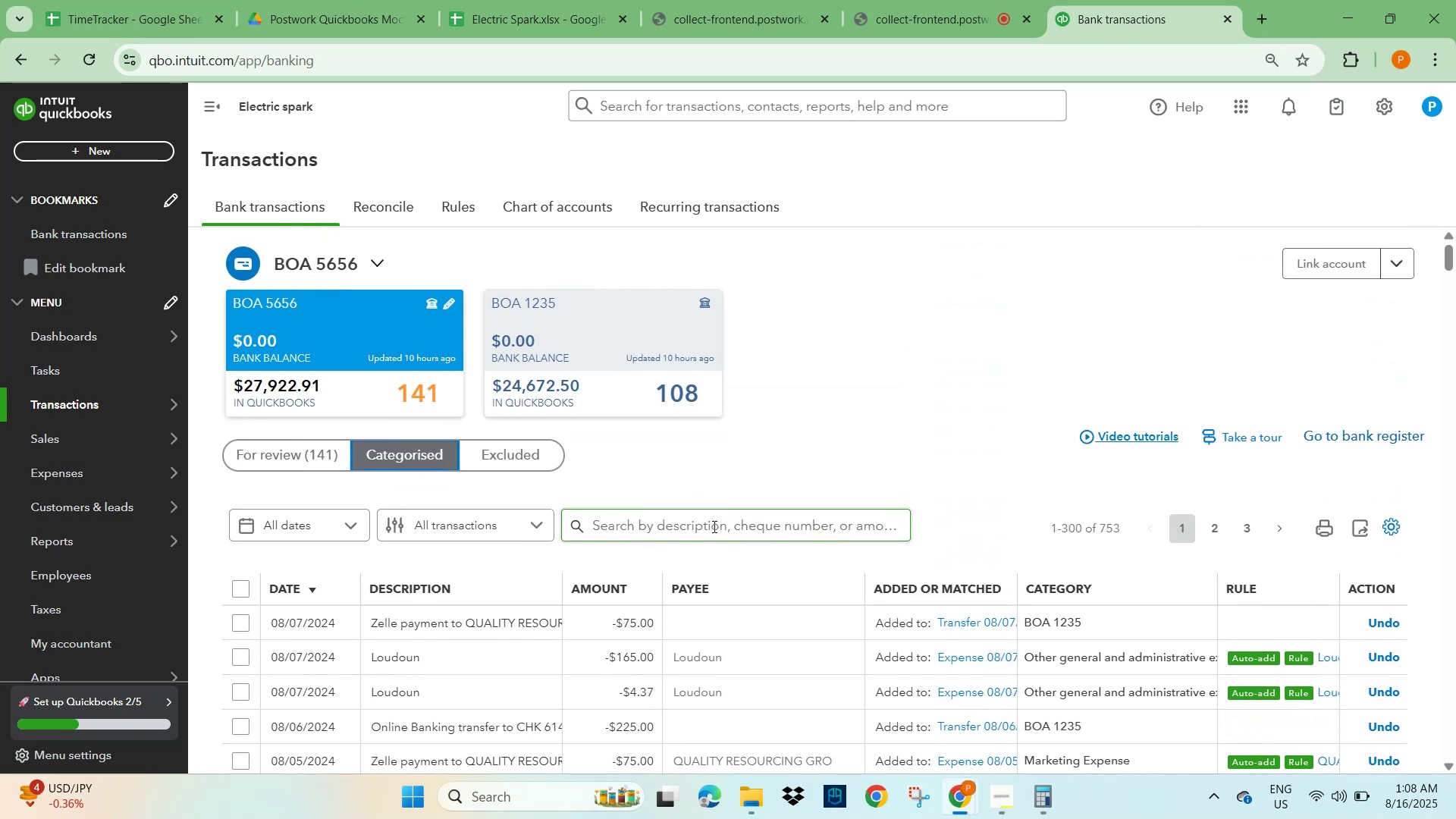 
key(Numpad1)
 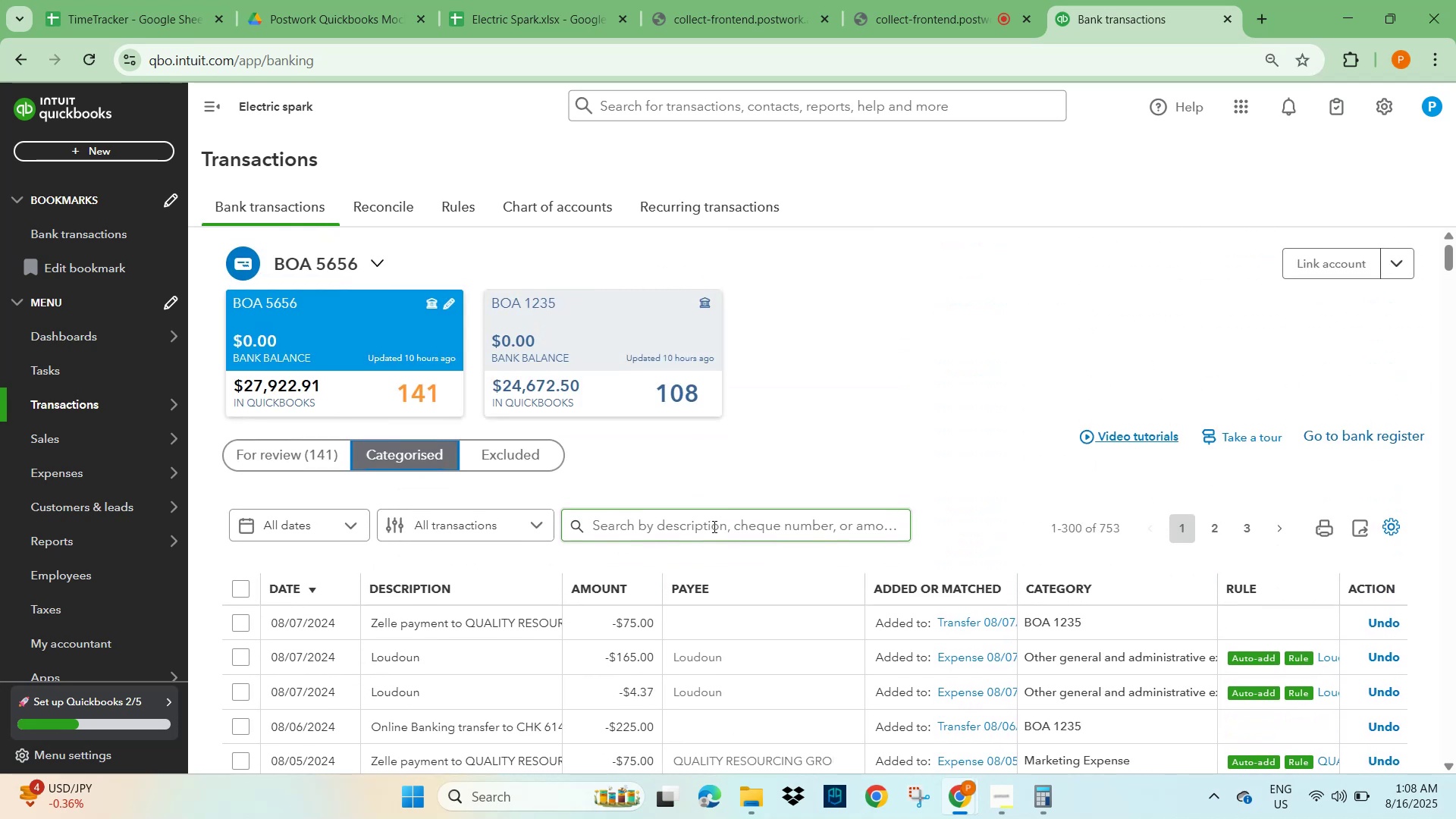 
key(Numpad2)
 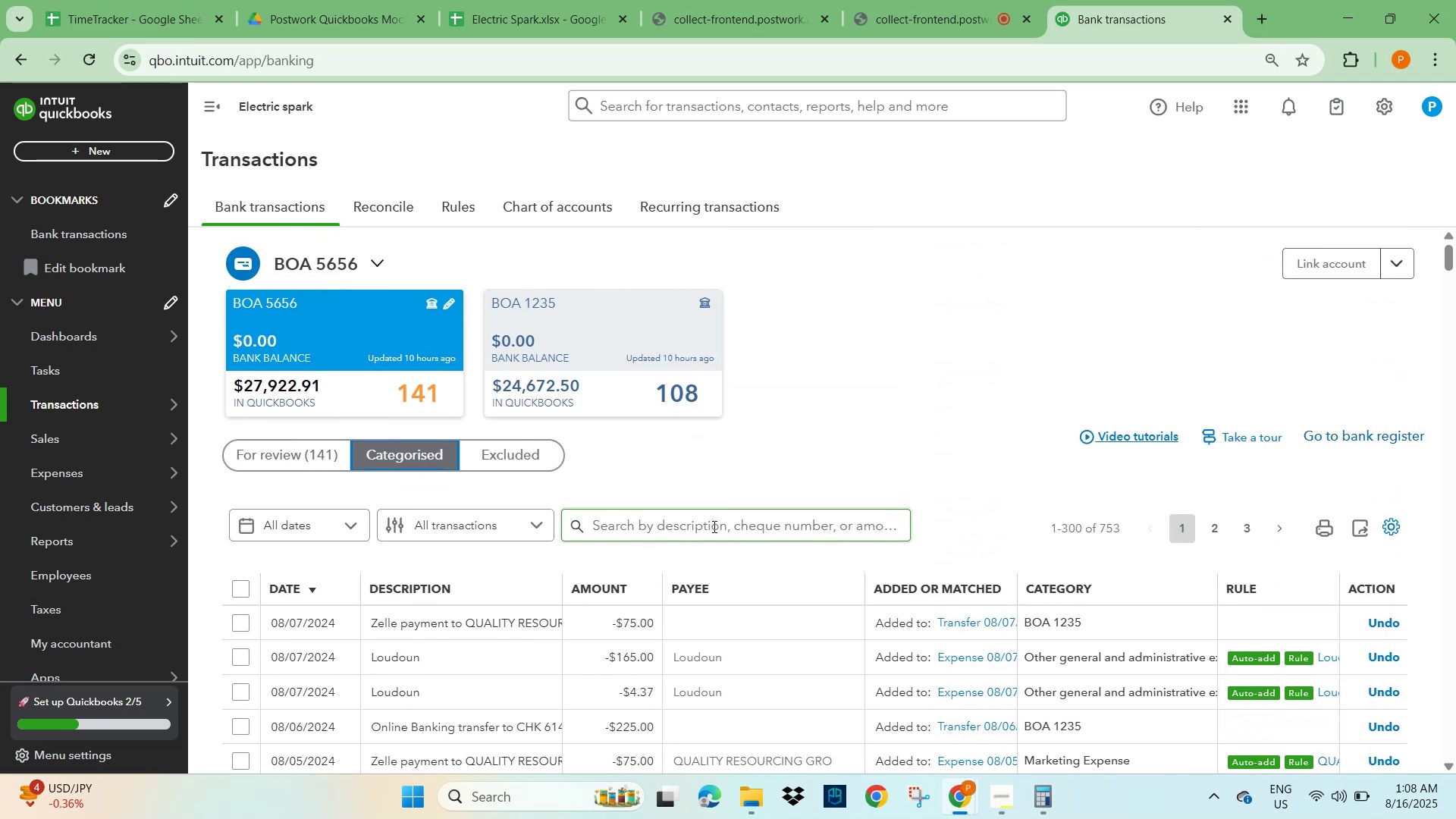 
key(Numpad3)
 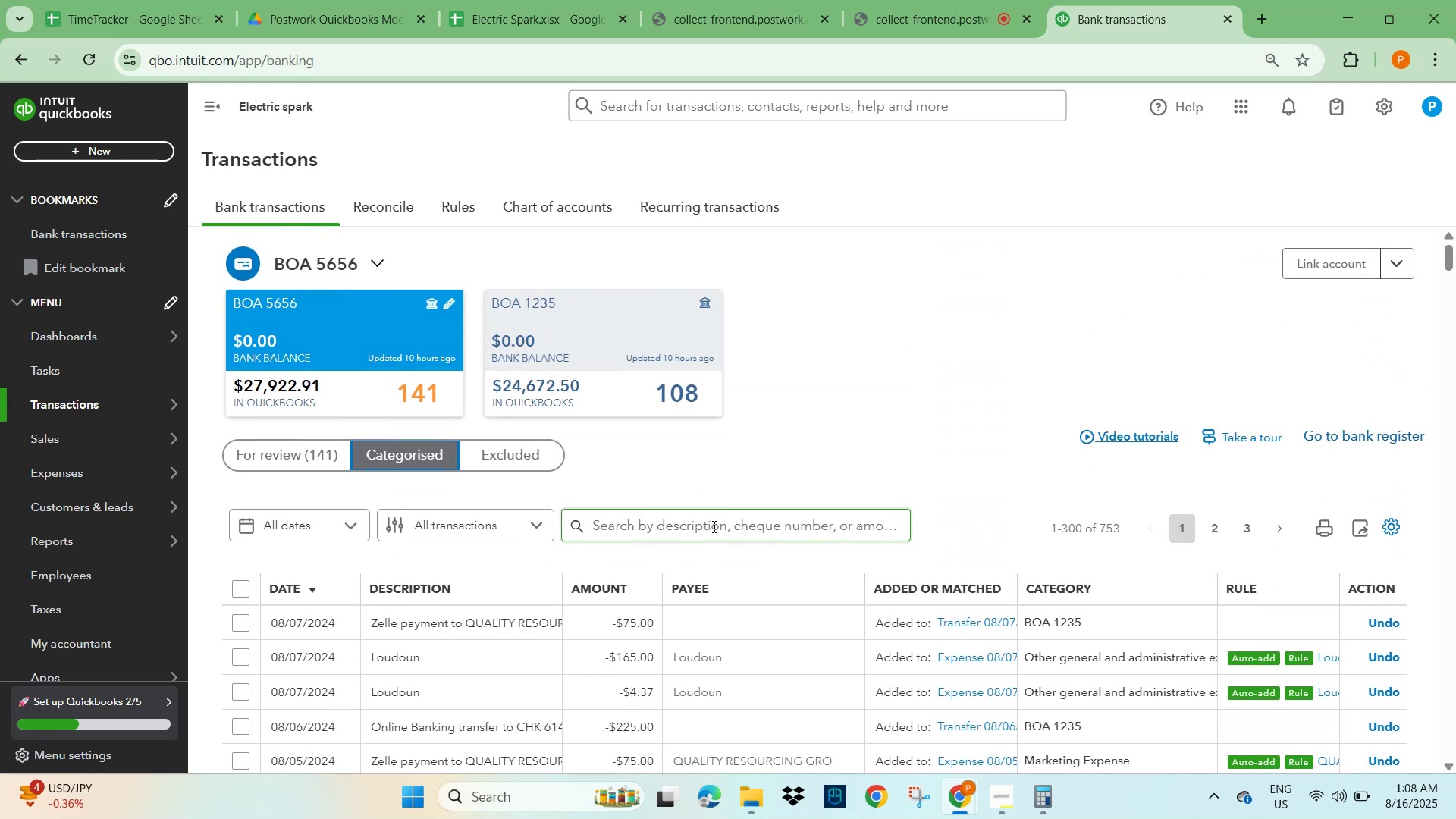 
key(Numpad5)
 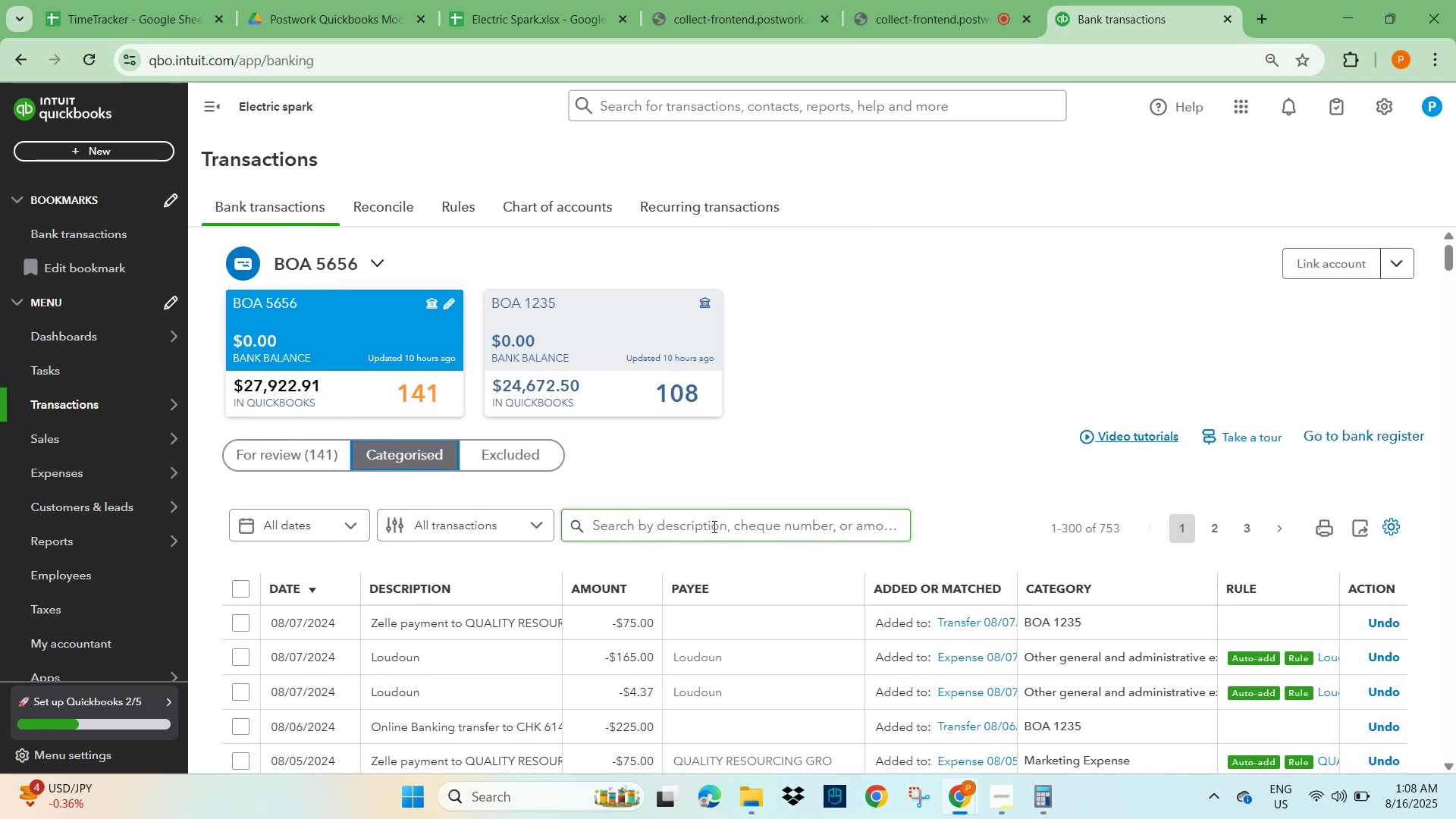 
key(NumpadEnter)
 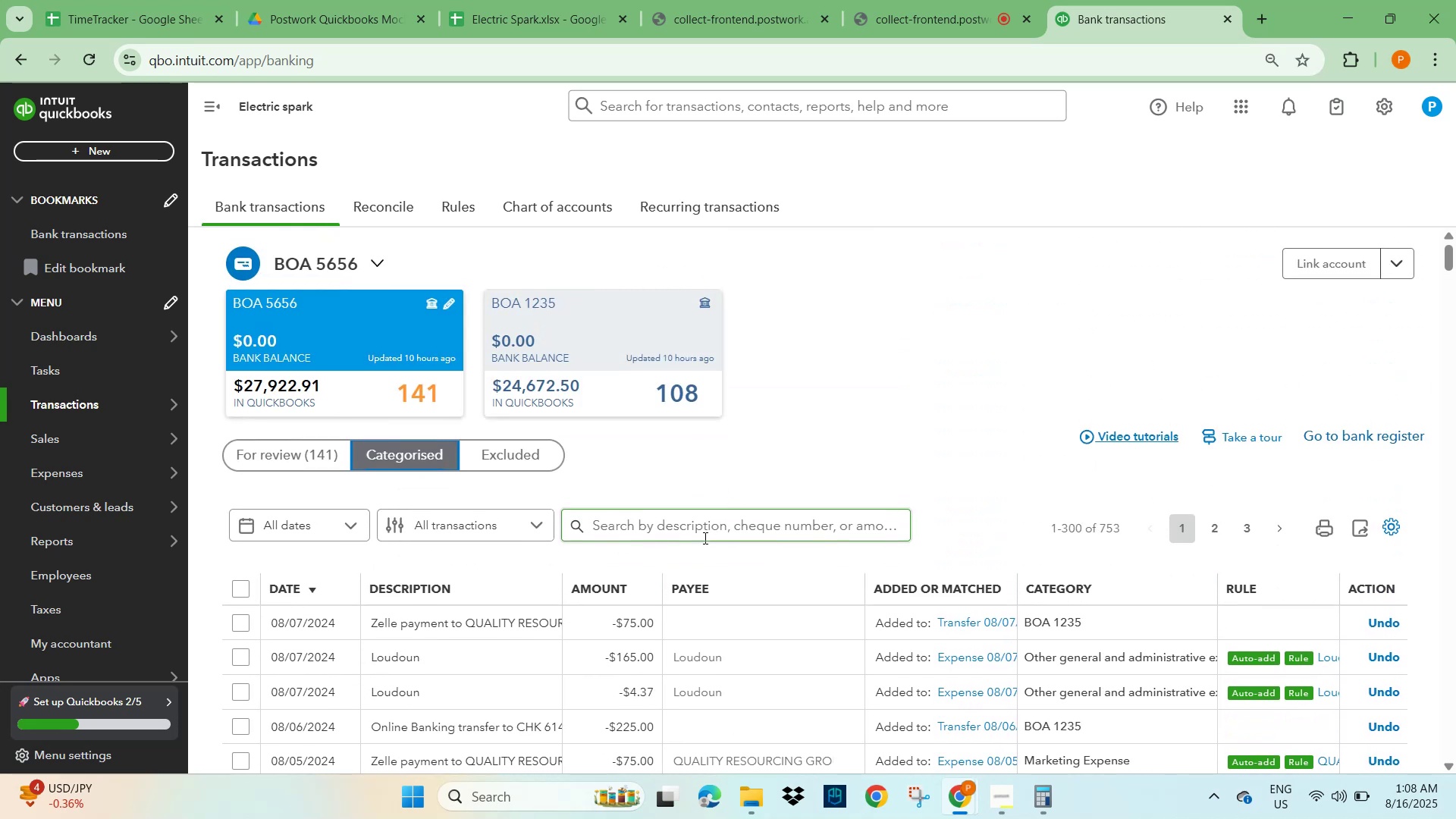 
wait(5.4)
 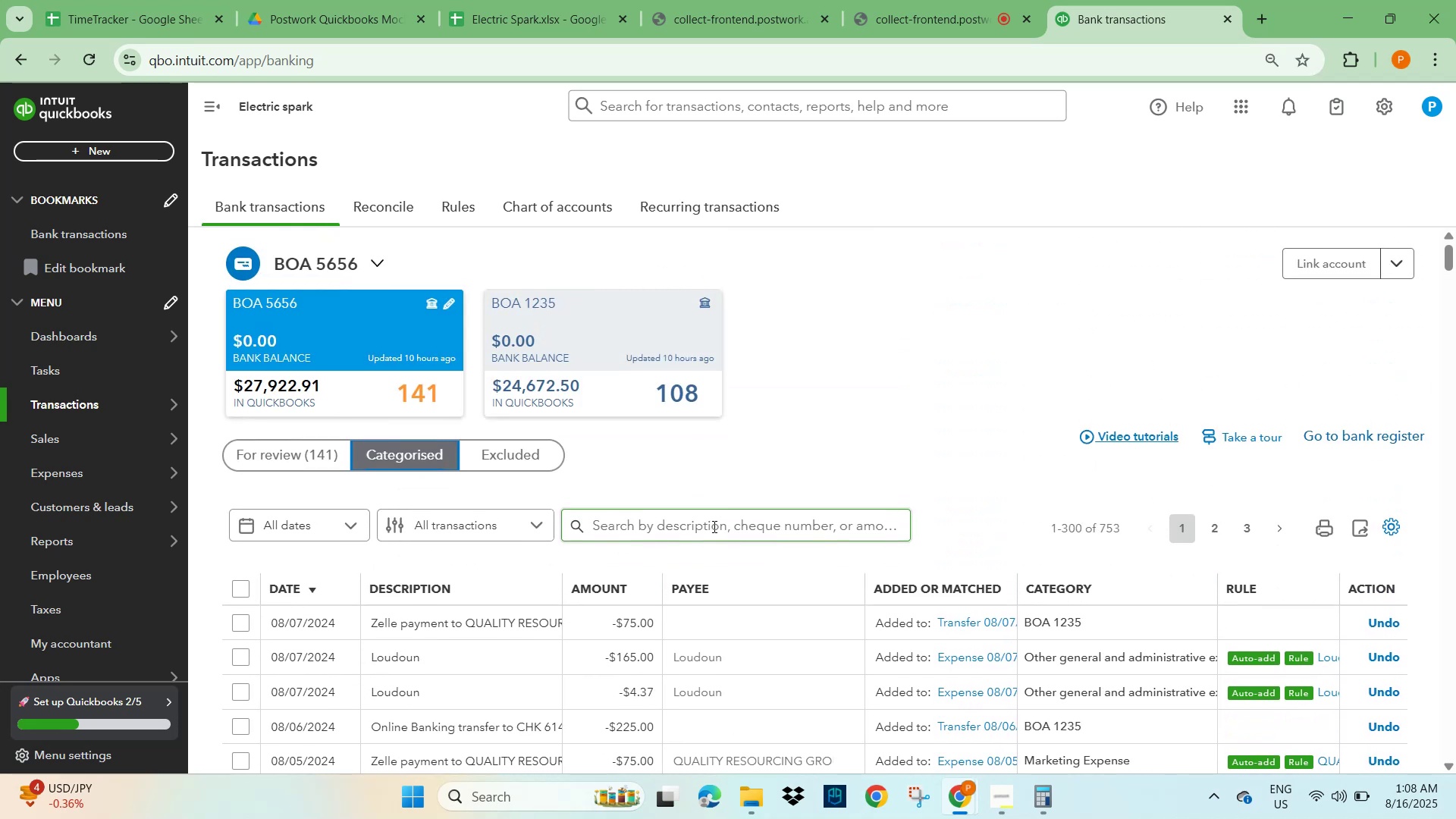 
left_click([692, 526])
 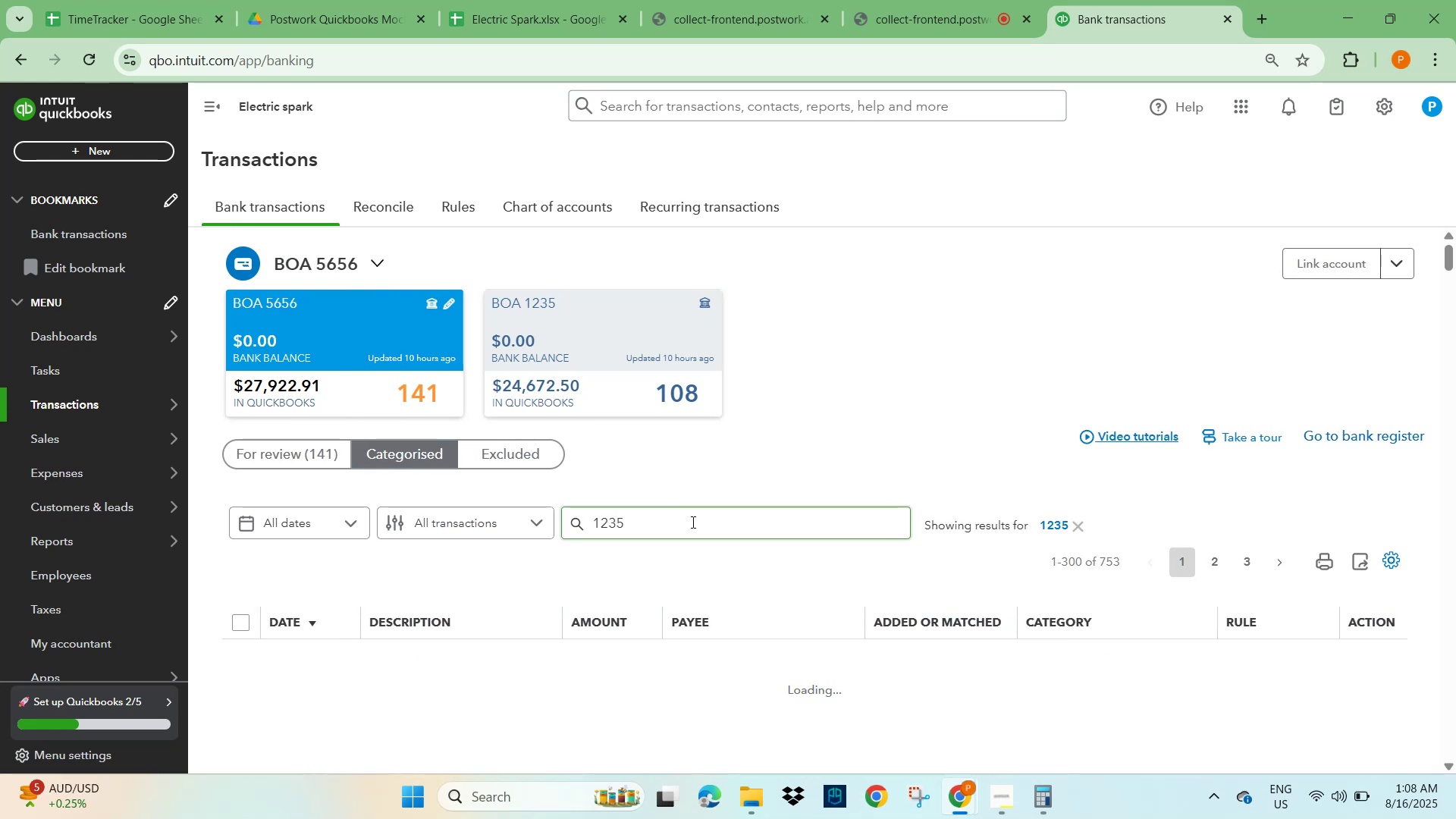 
wait(7.55)
 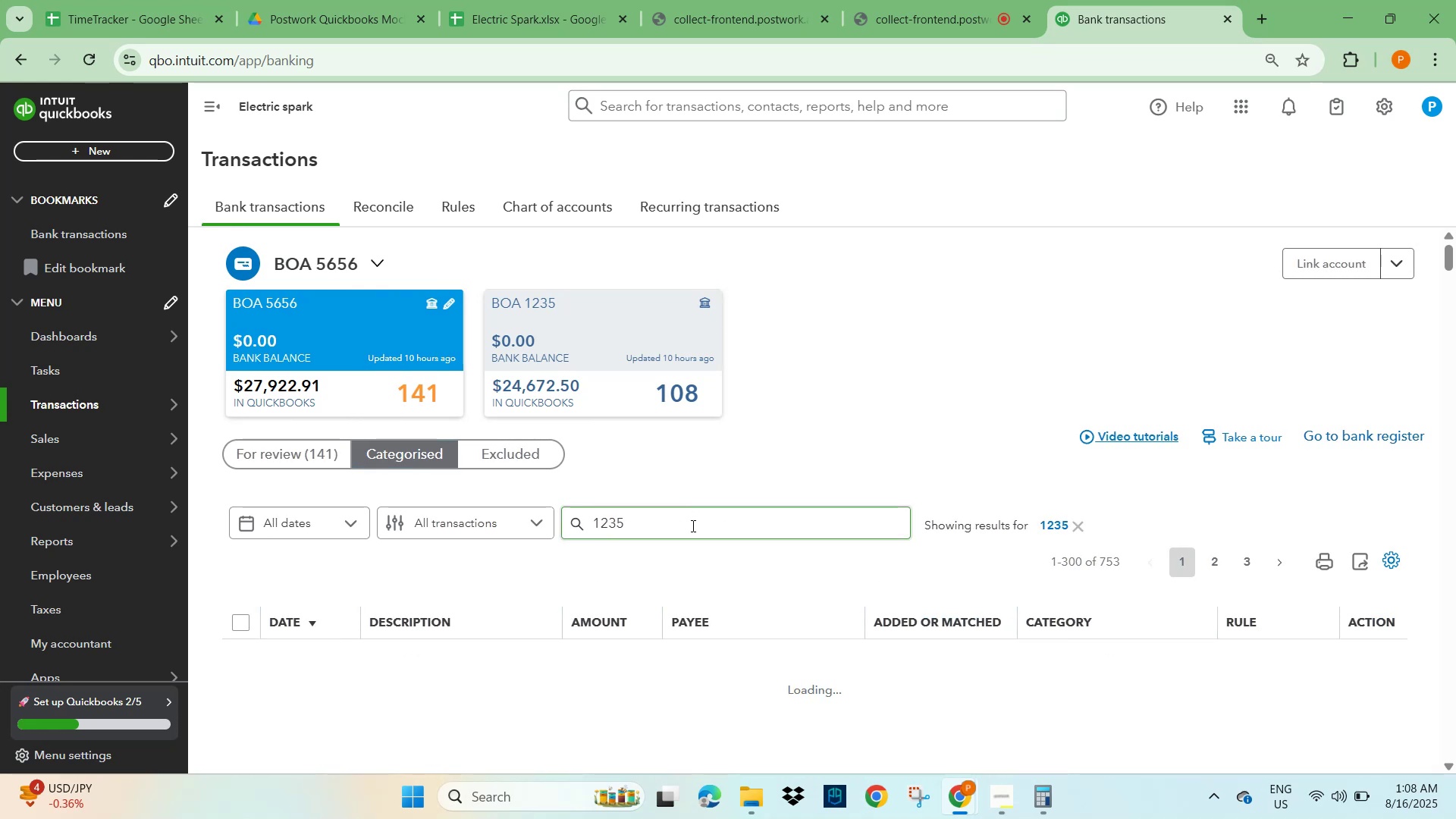 
left_click([688, 523])
 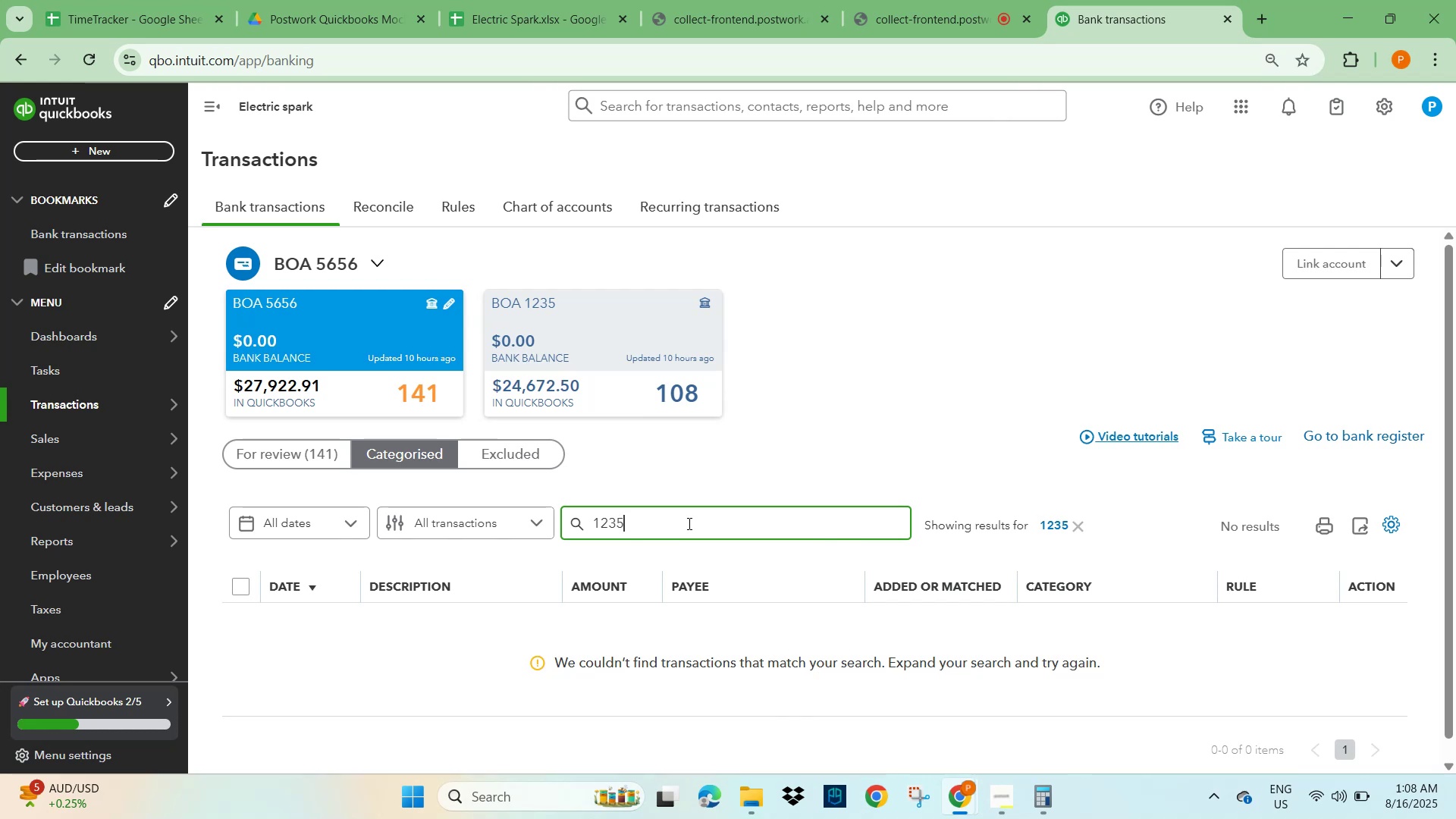 
wait(6.04)
 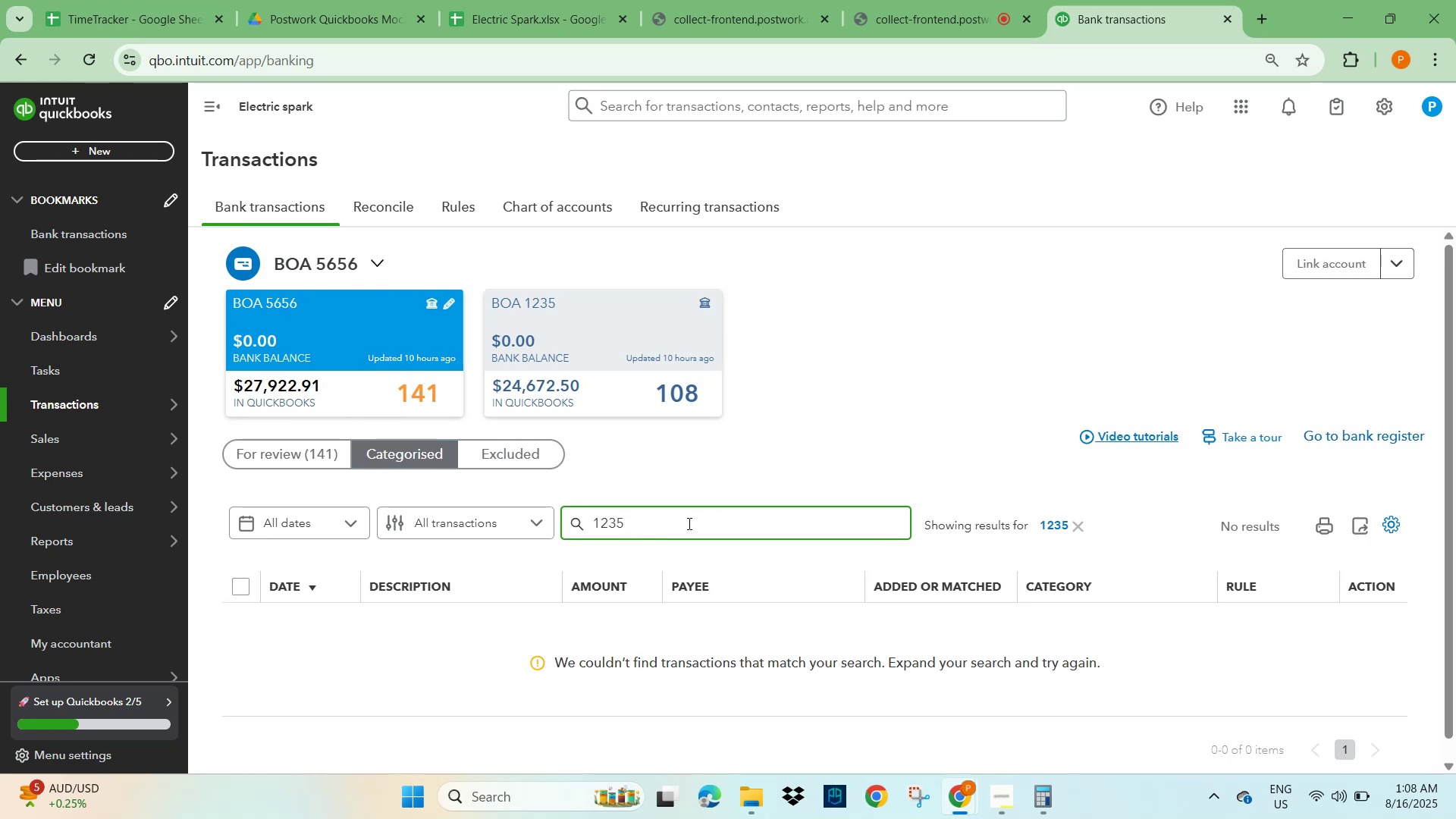 
key(NumpadEnter)
 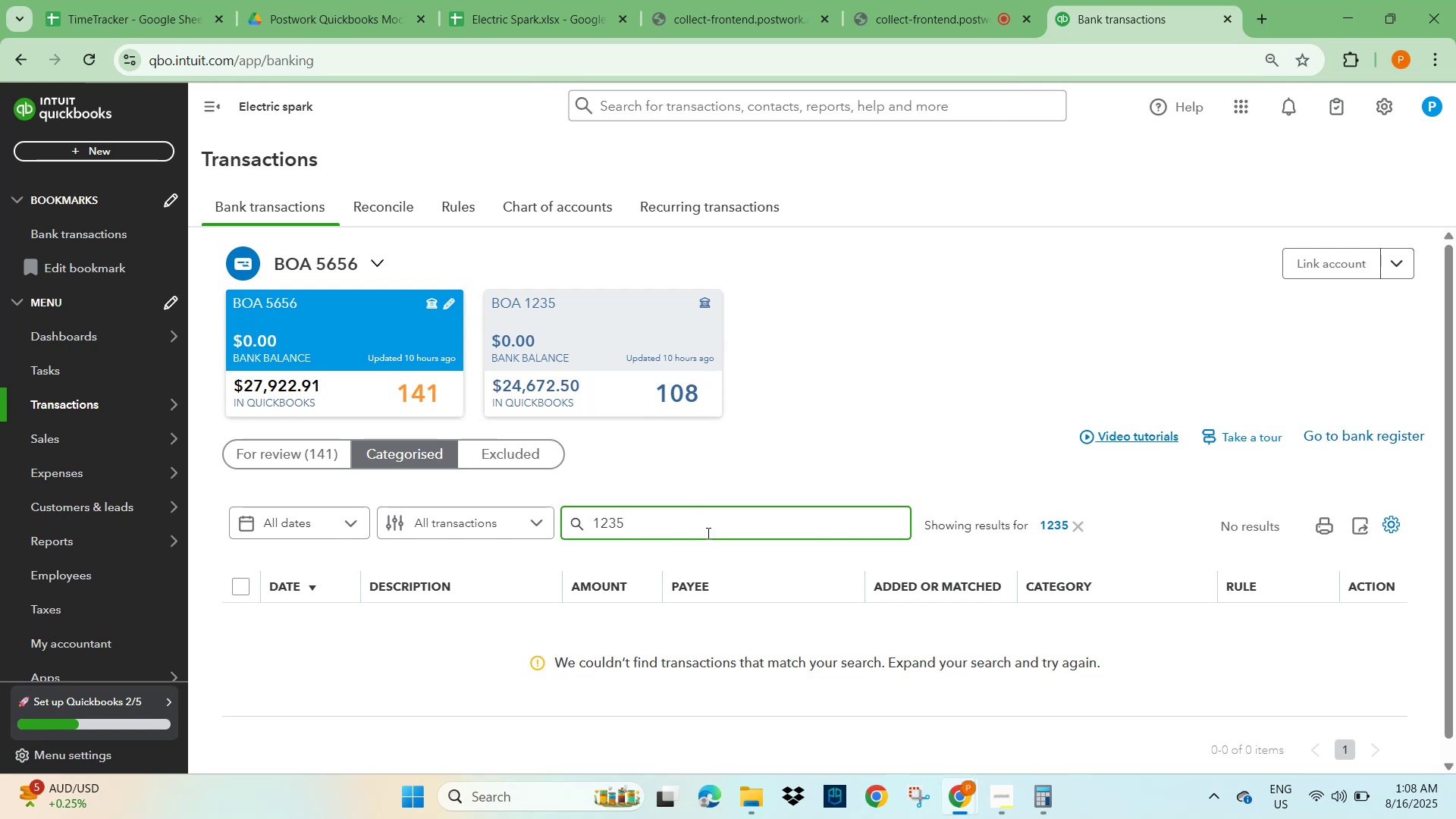 
scroll: coordinate [934, 572], scroll_direction: down, amount: 2.0
 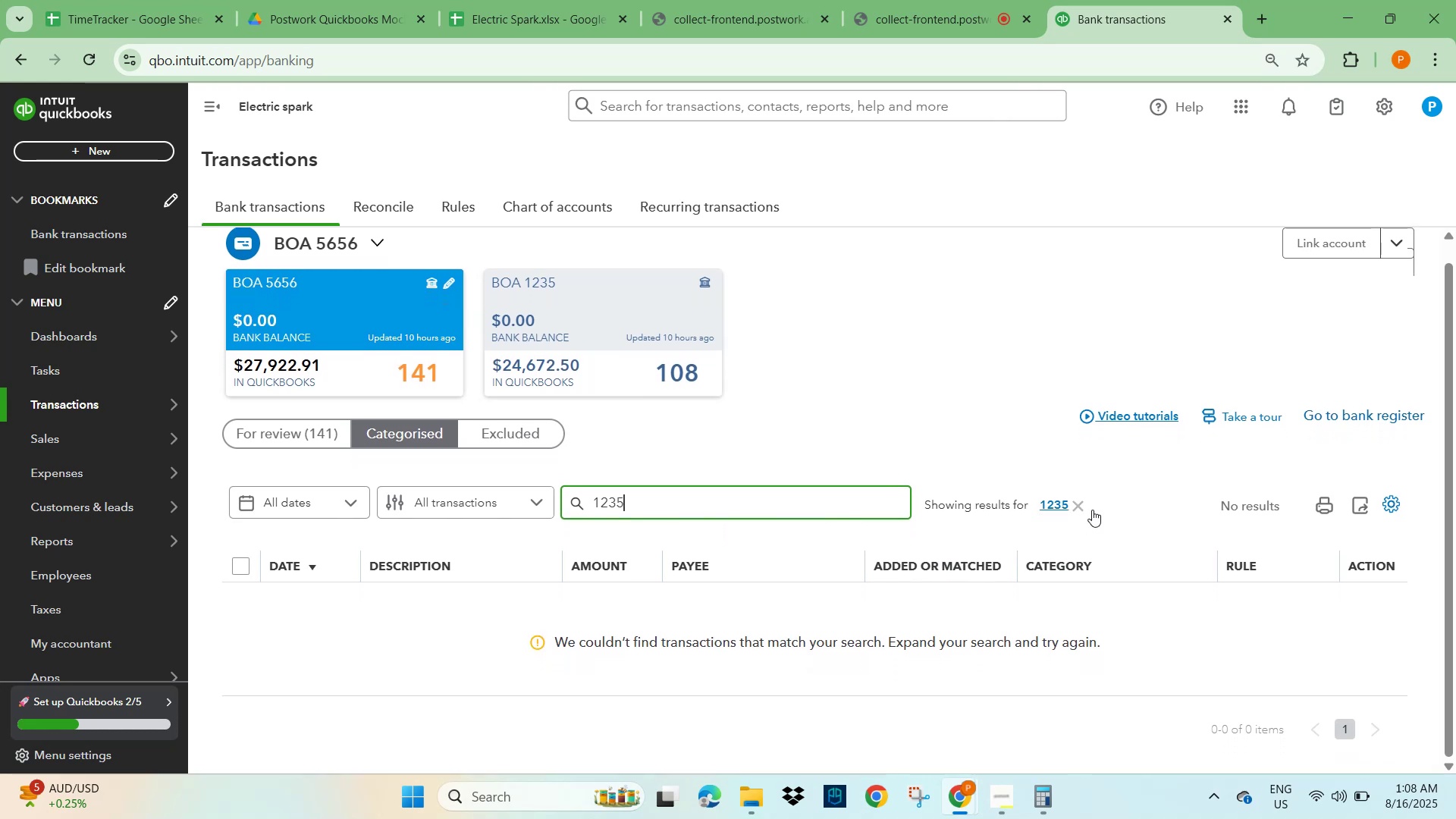 
left_click([1087, 503])
 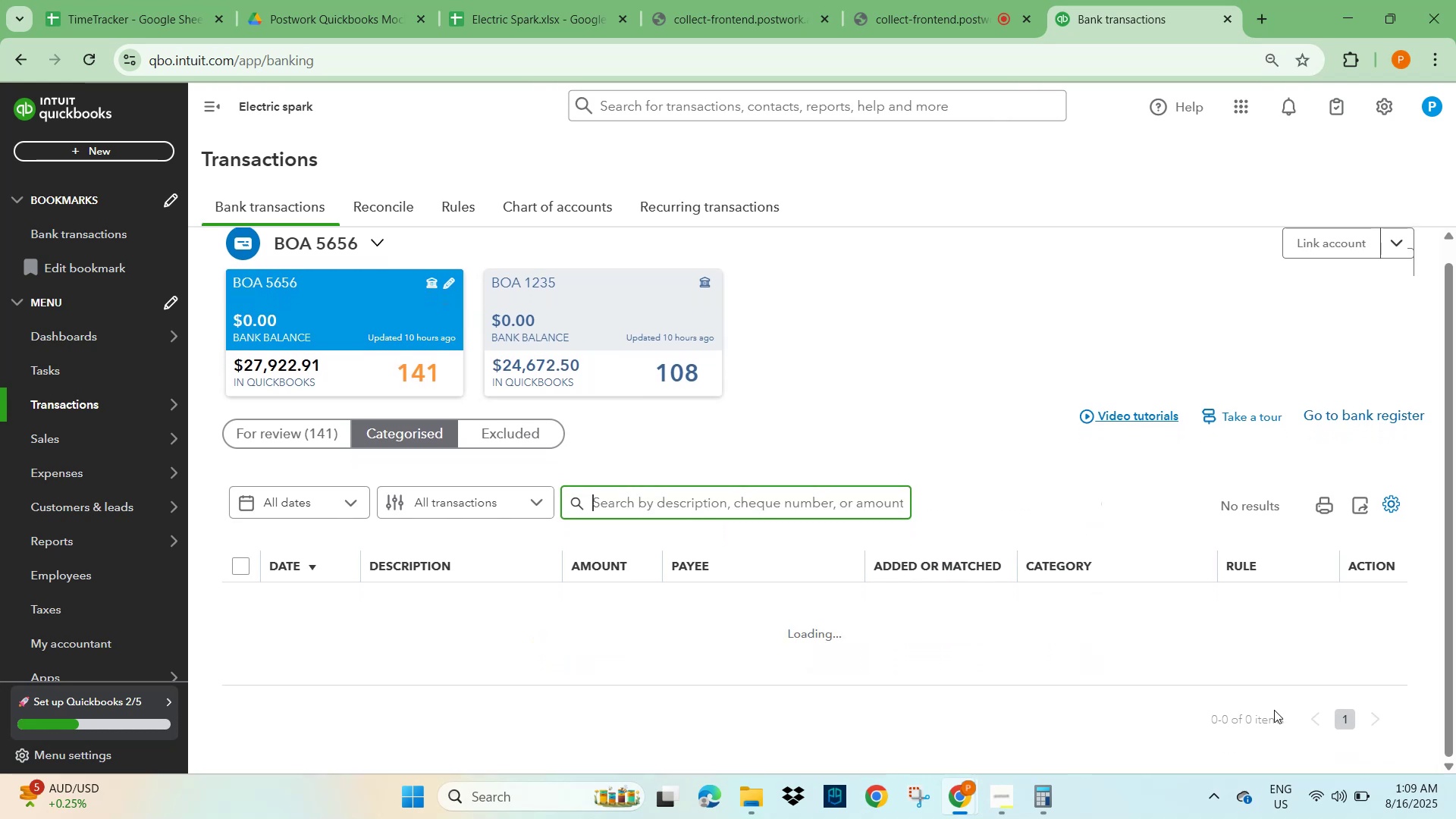 
left_click([1034, 394])
 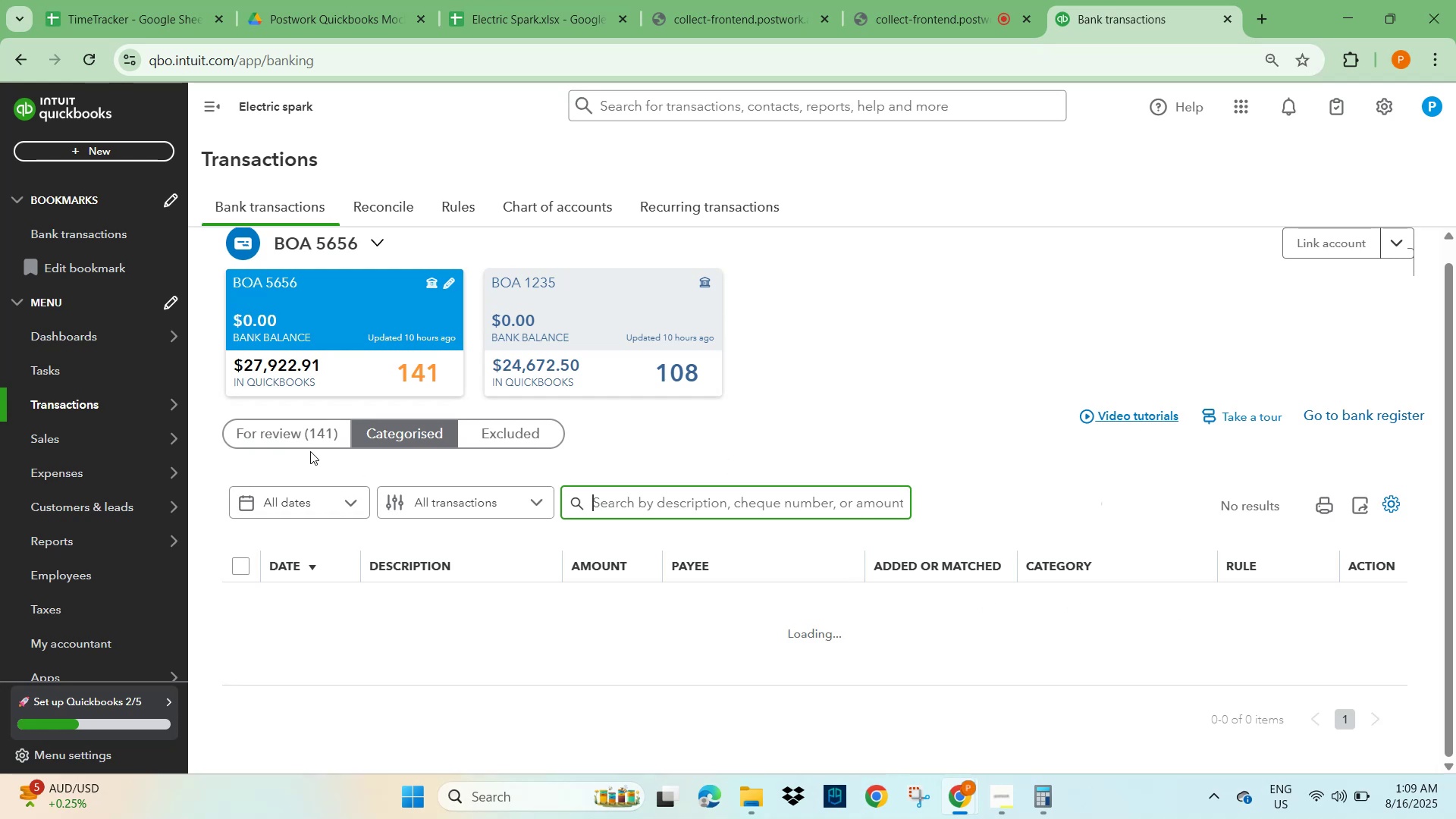 
left_click([522, 427])
 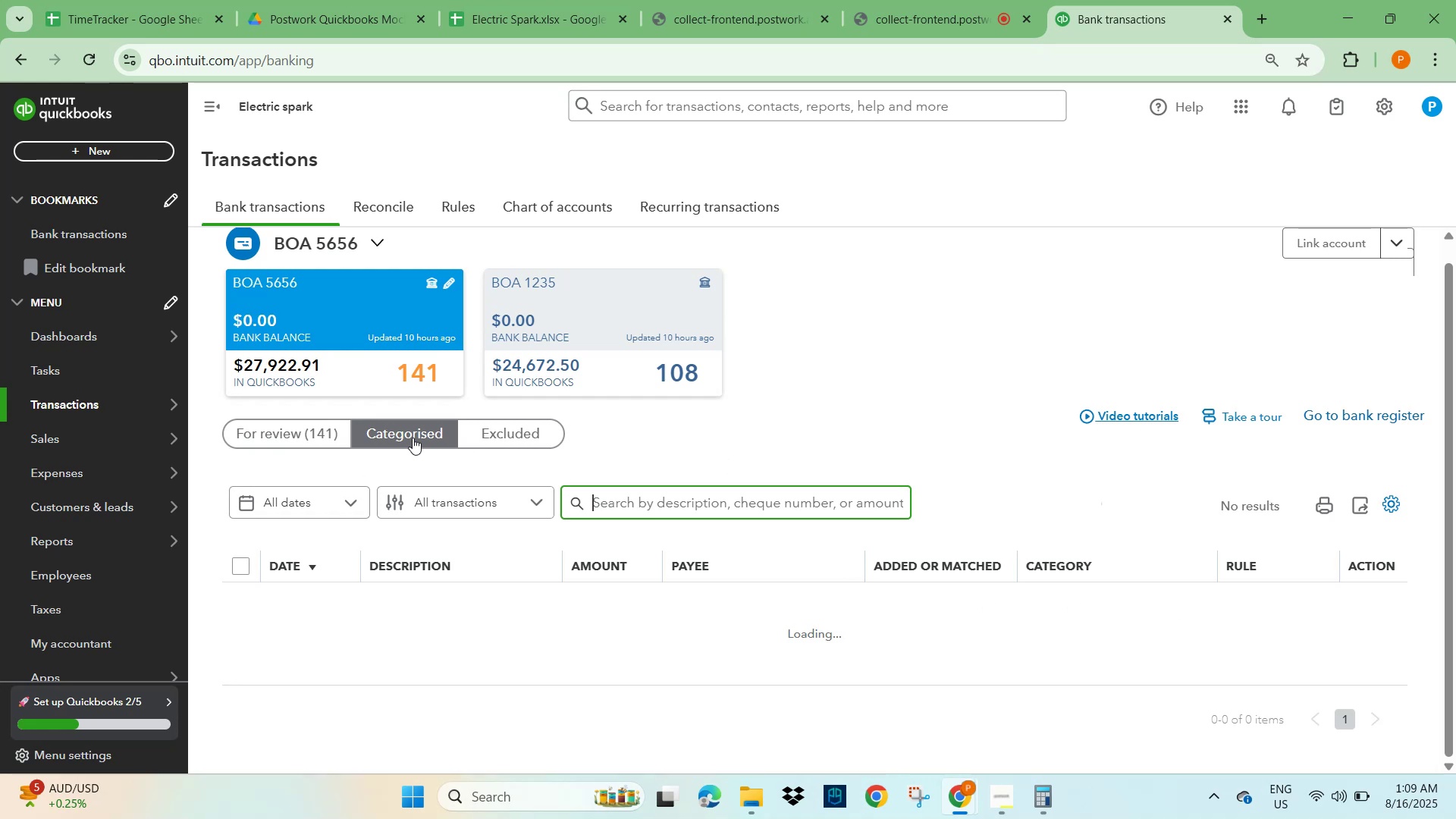 
left_click([409, 435])
 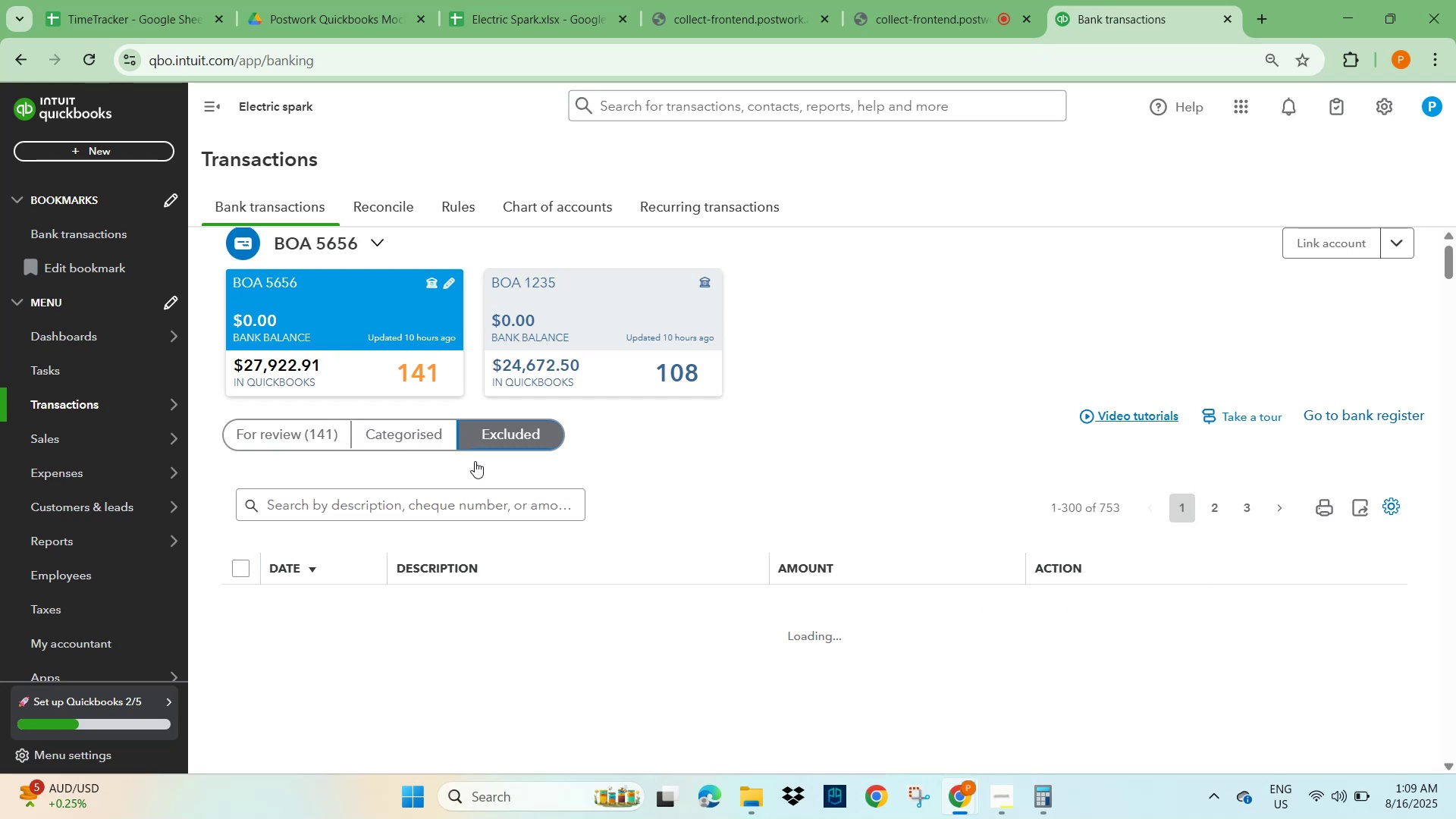 
scroll: coordinate [708, 530], scroll_direction: down, amount: 2.0
 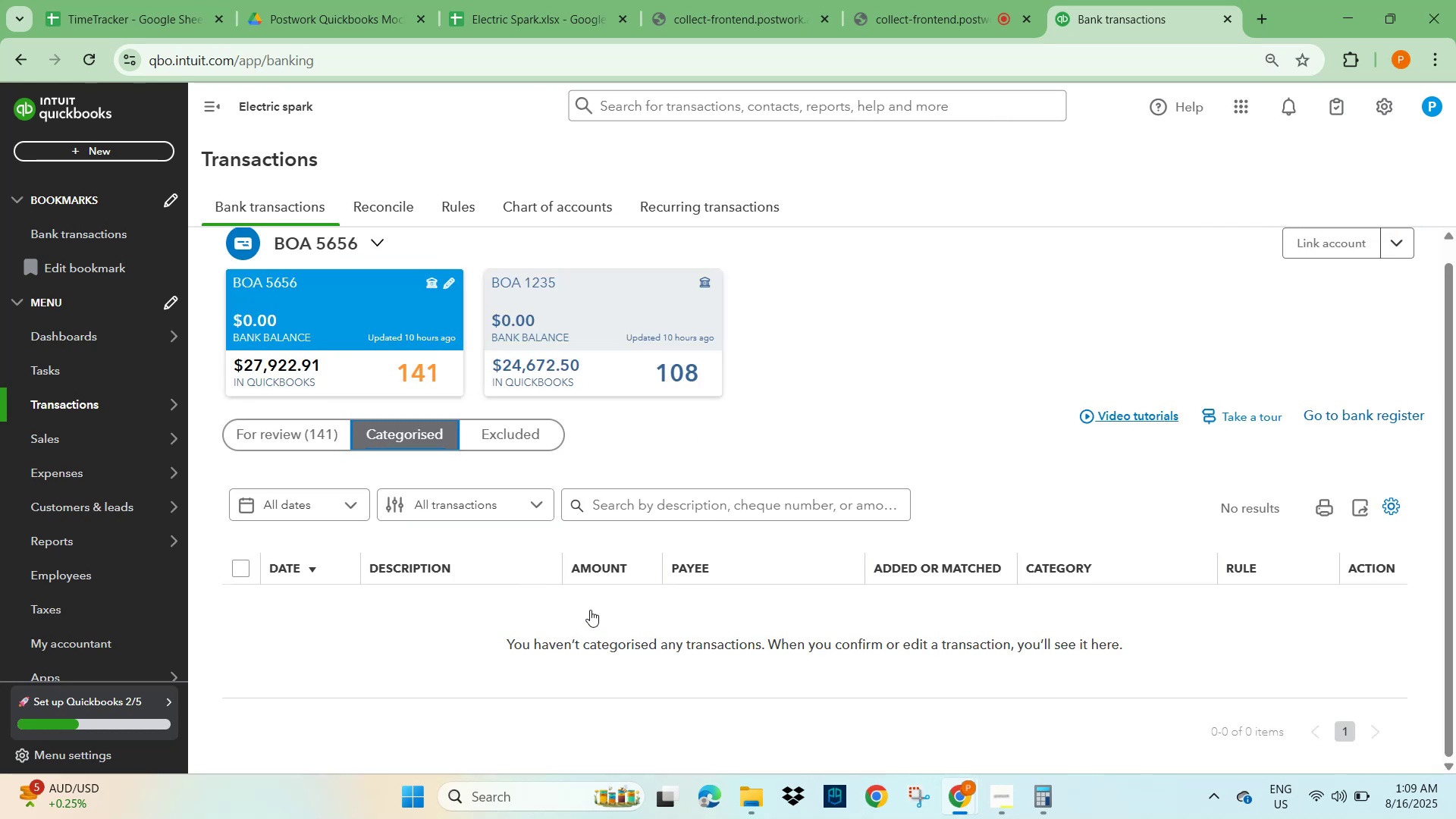 
wait(17.69)
 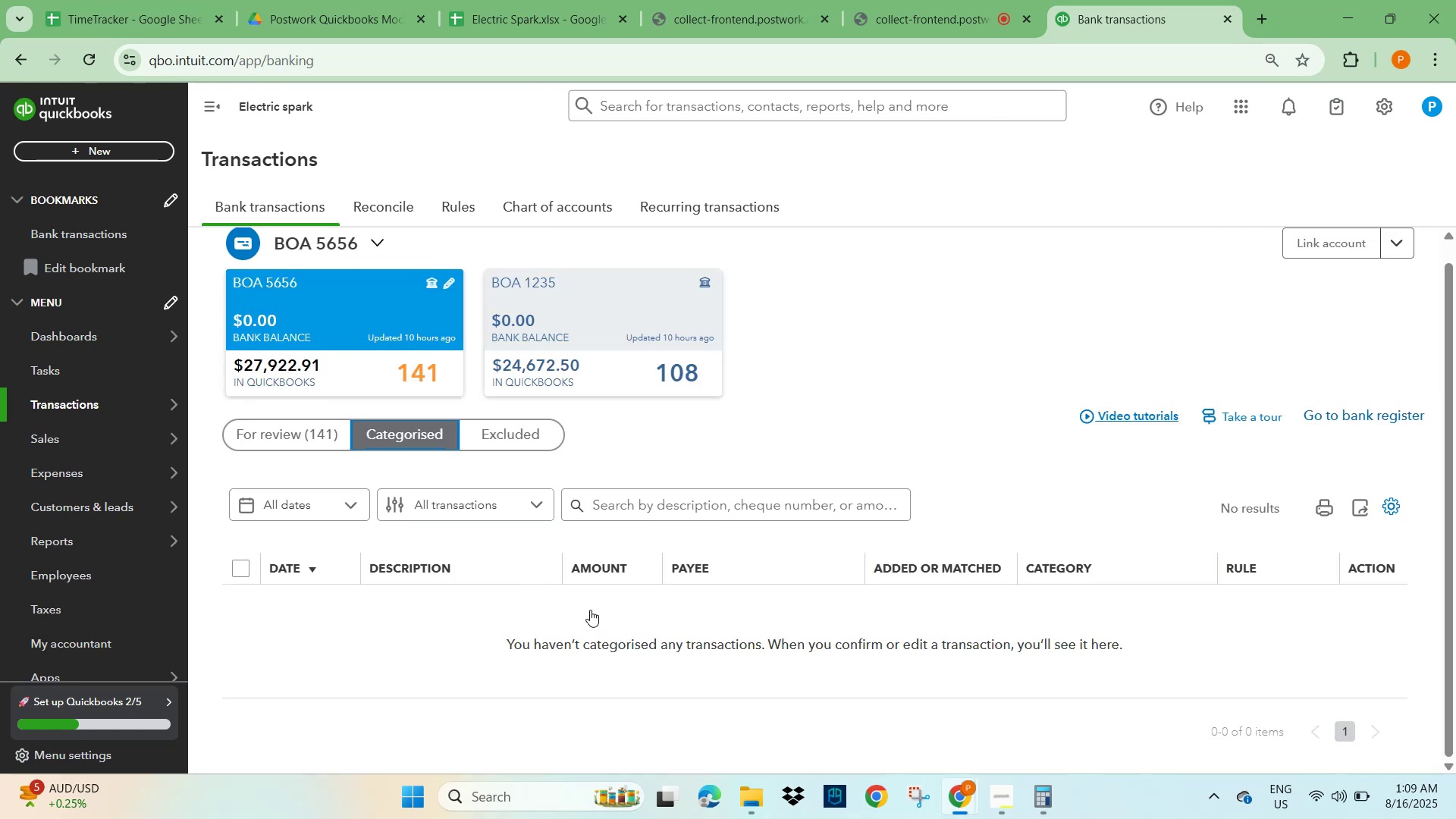 
left_click([1045, 401])
 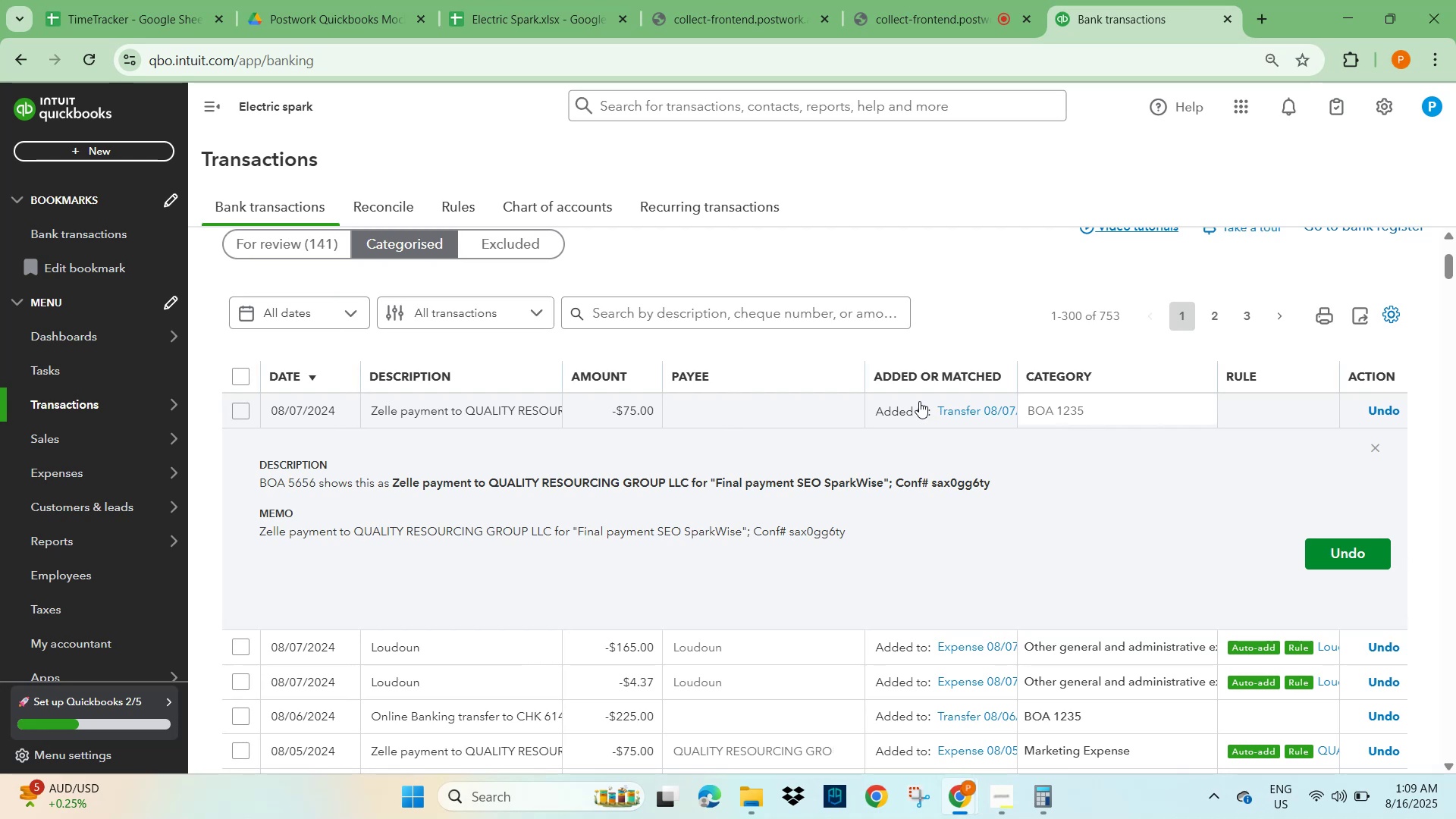 
wait(13.83)
 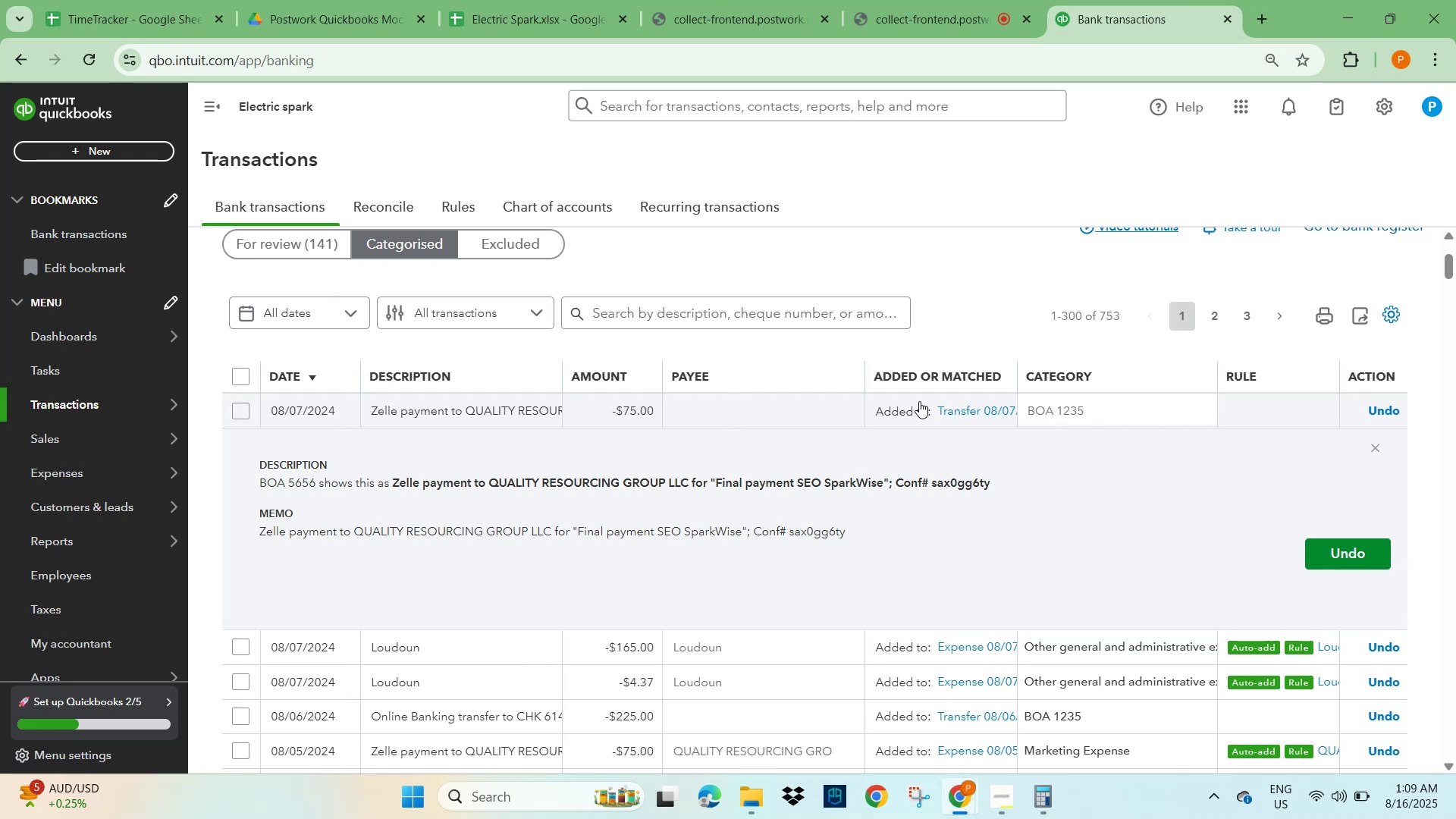 
scroll: coordinate [630, 435], scroll_direction: up, amount: 4.0
 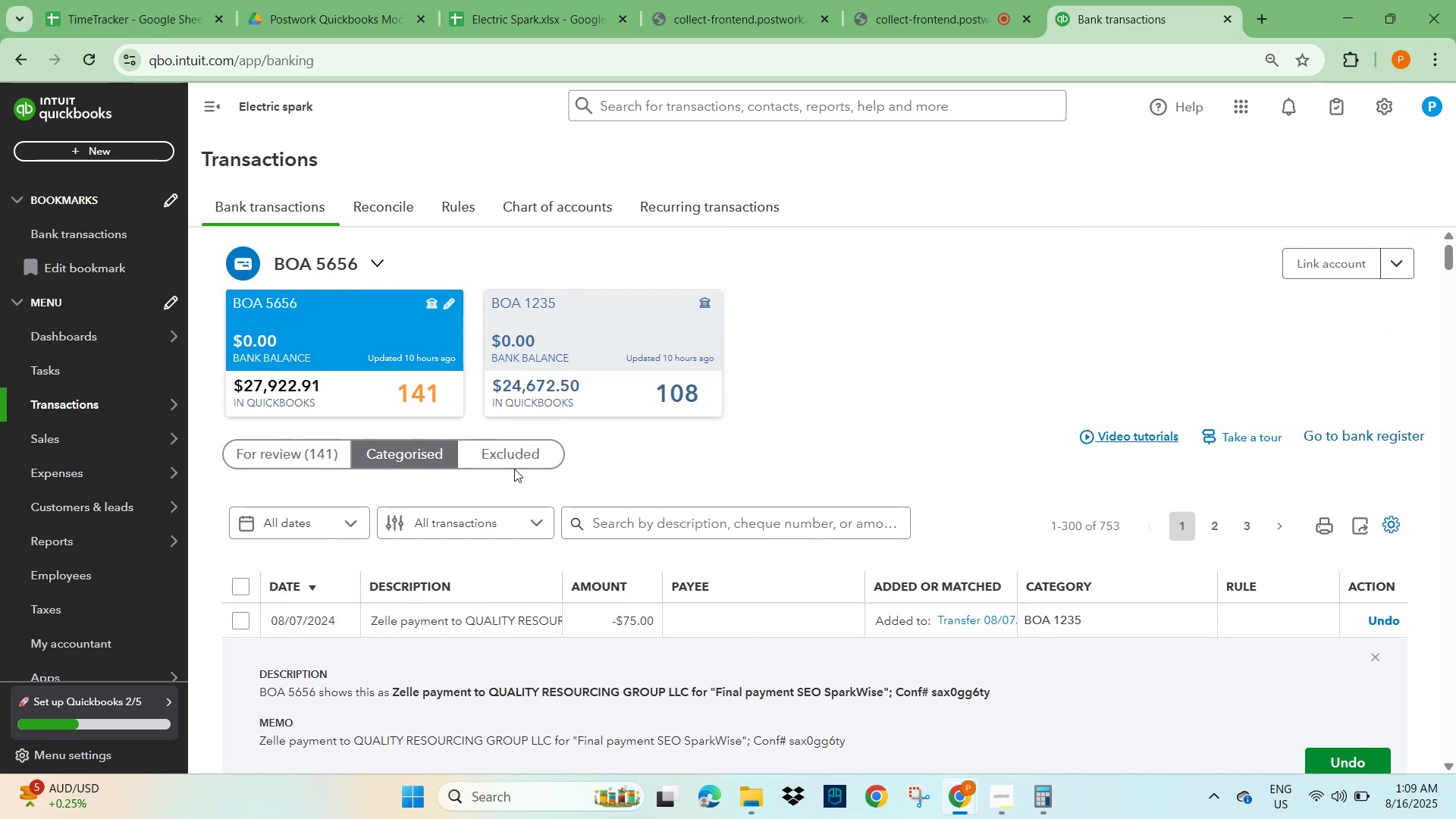 
scroll: coordinate [683, 615], scroll_direction: down, amount: 11.0
 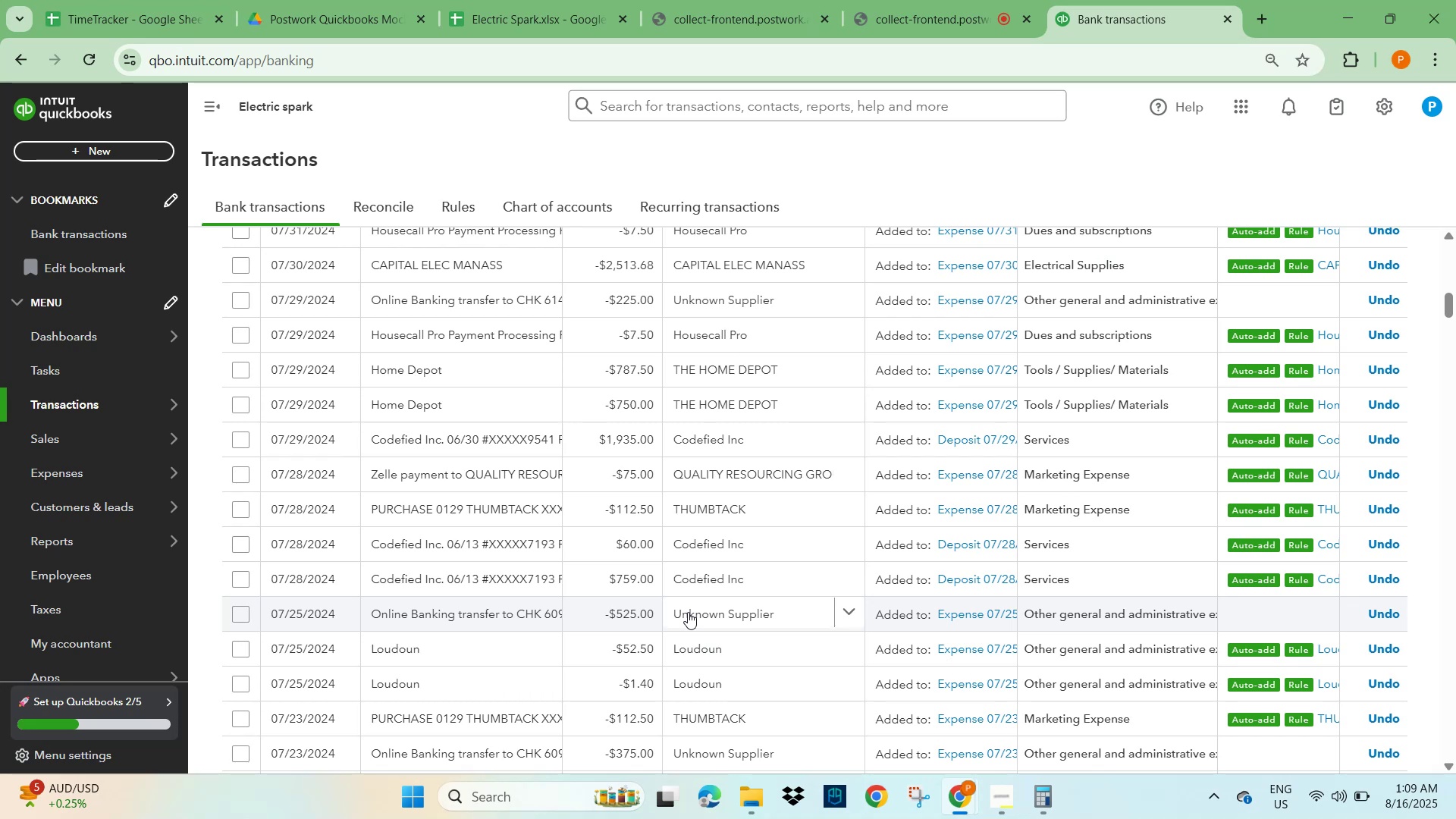 
wait(5.83)
 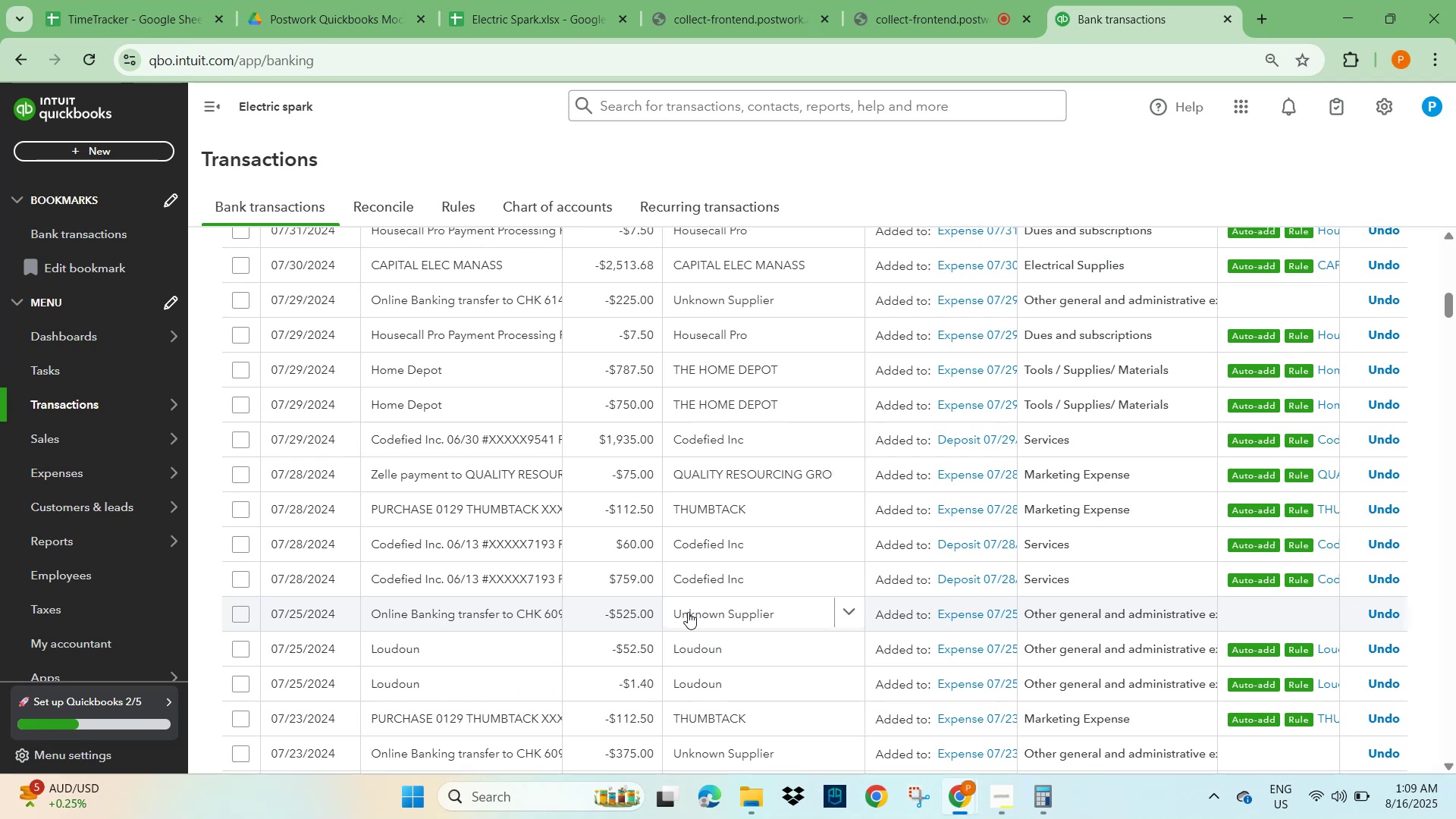 
scroll: coordinate [725, 605], scroll_direction: up, amount: 11.0
 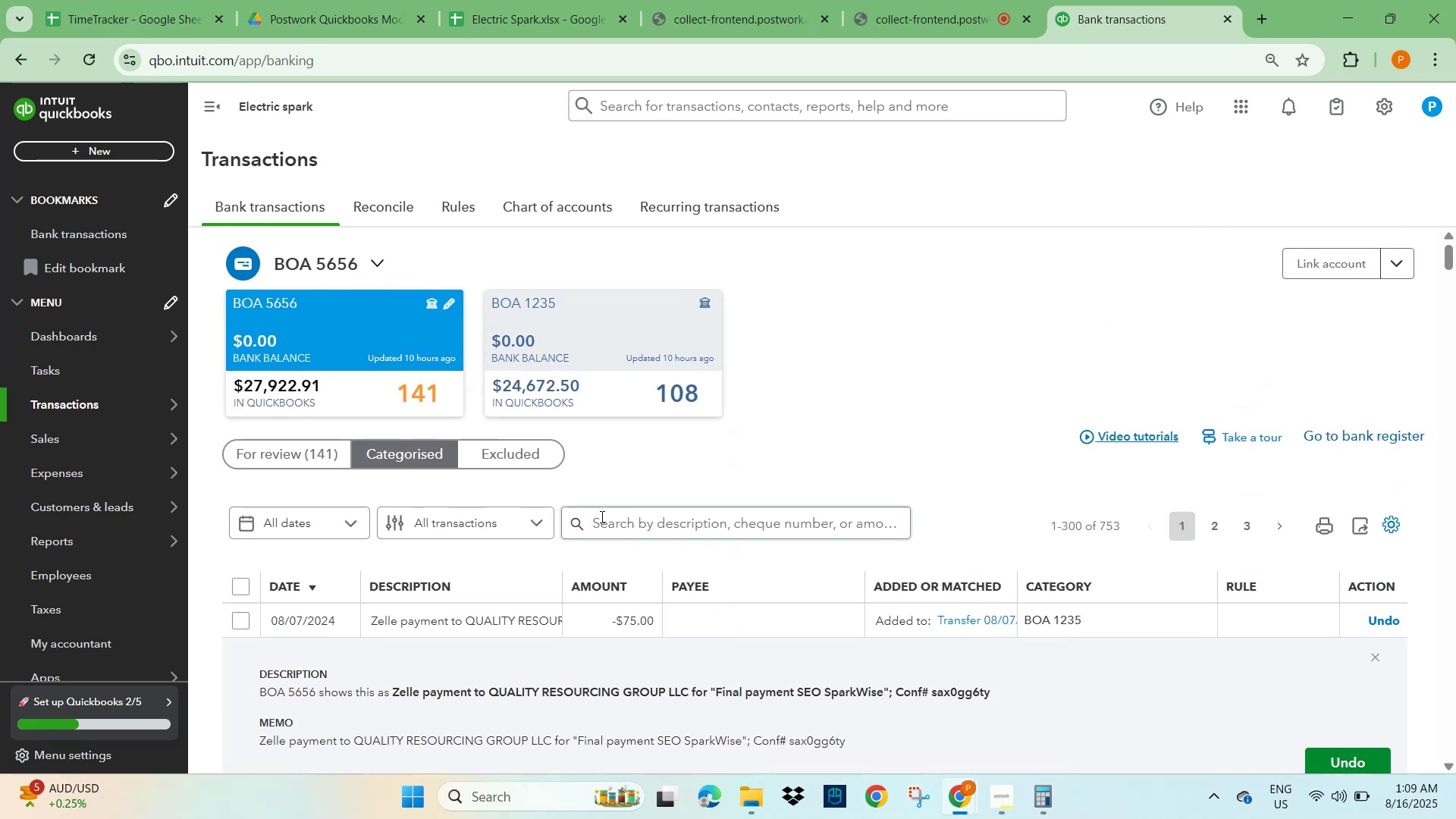 
left_click([611, 528])
 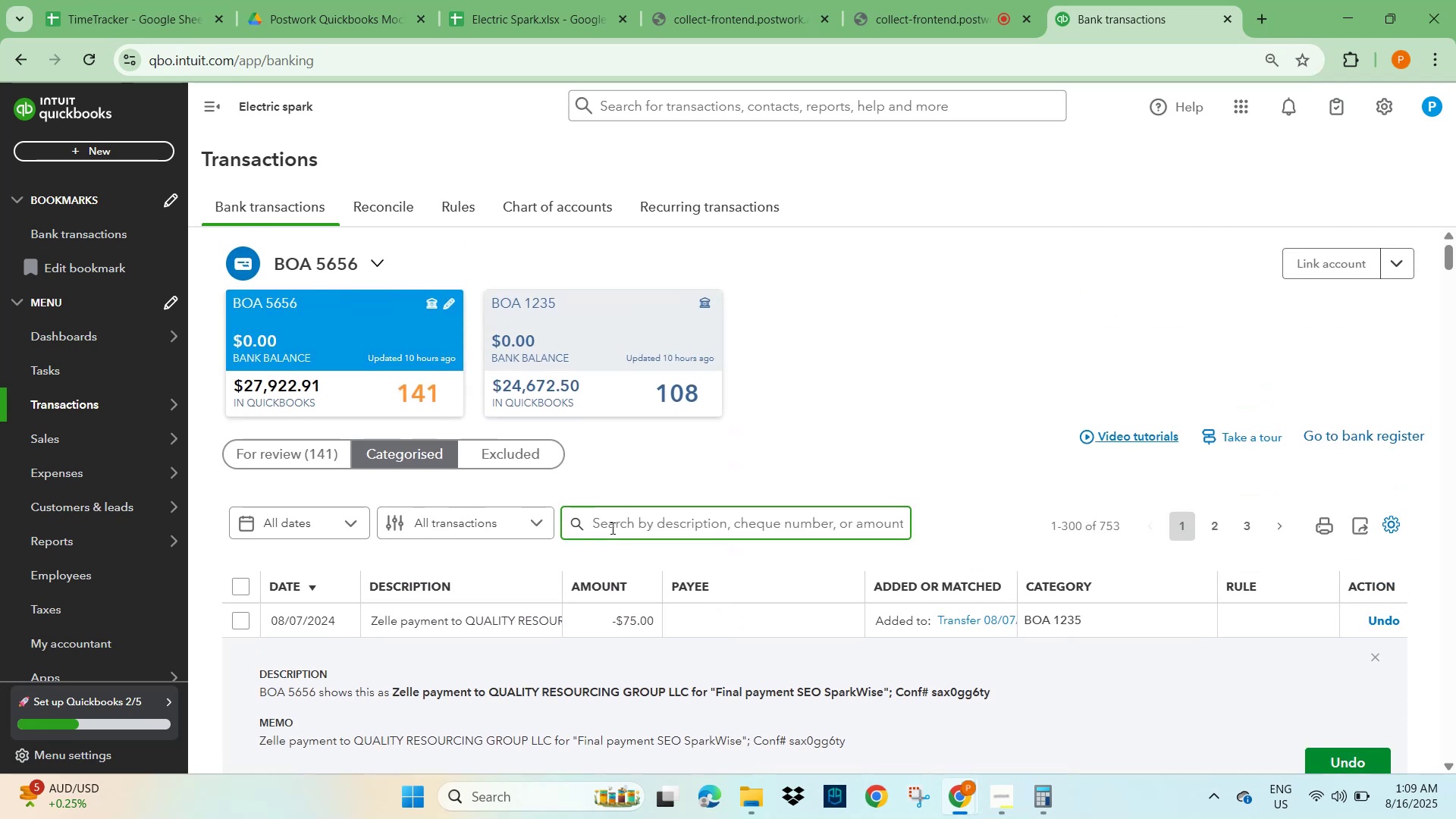 
key(Numpad1)
 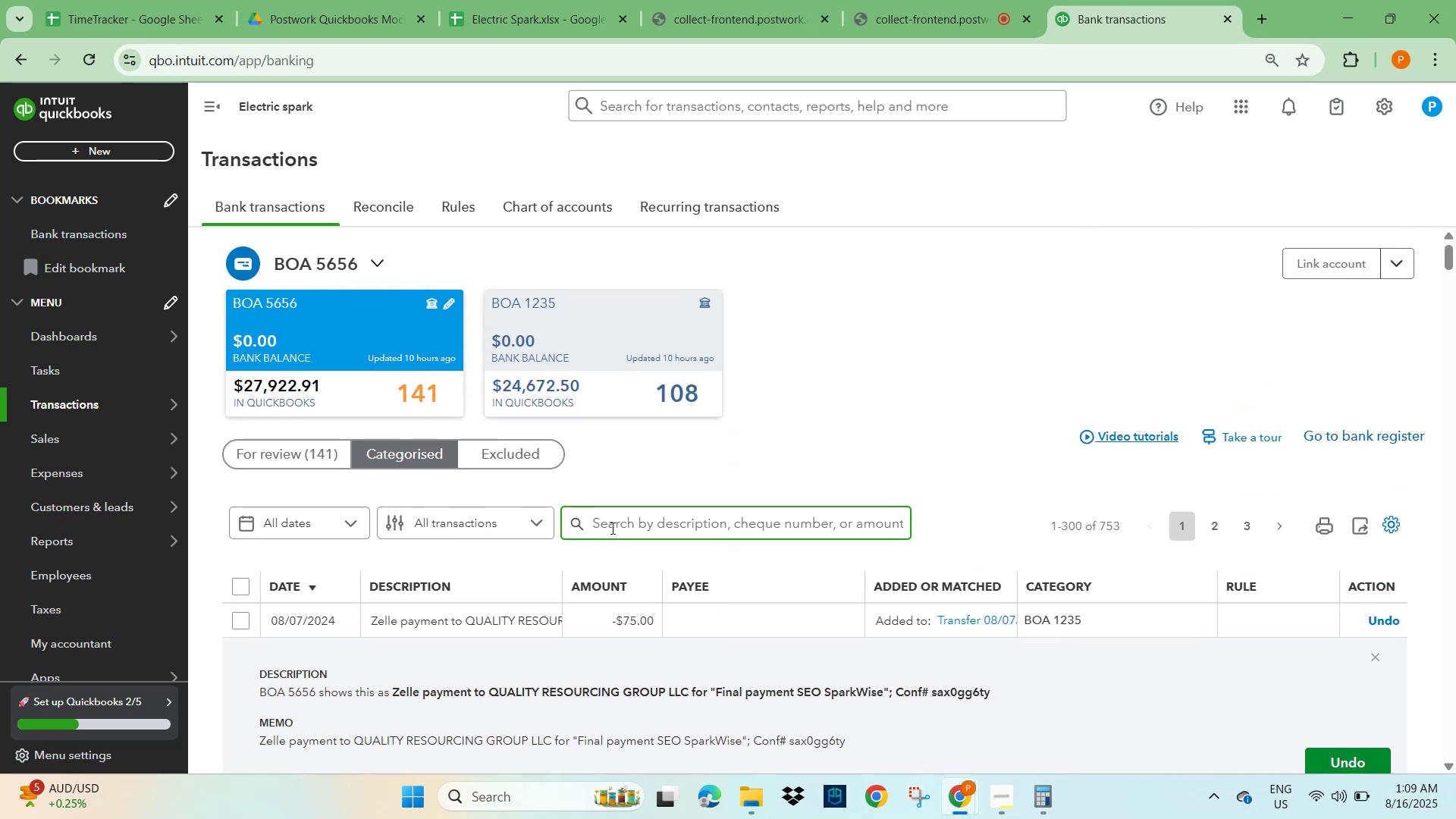 
key(Numpad2)
 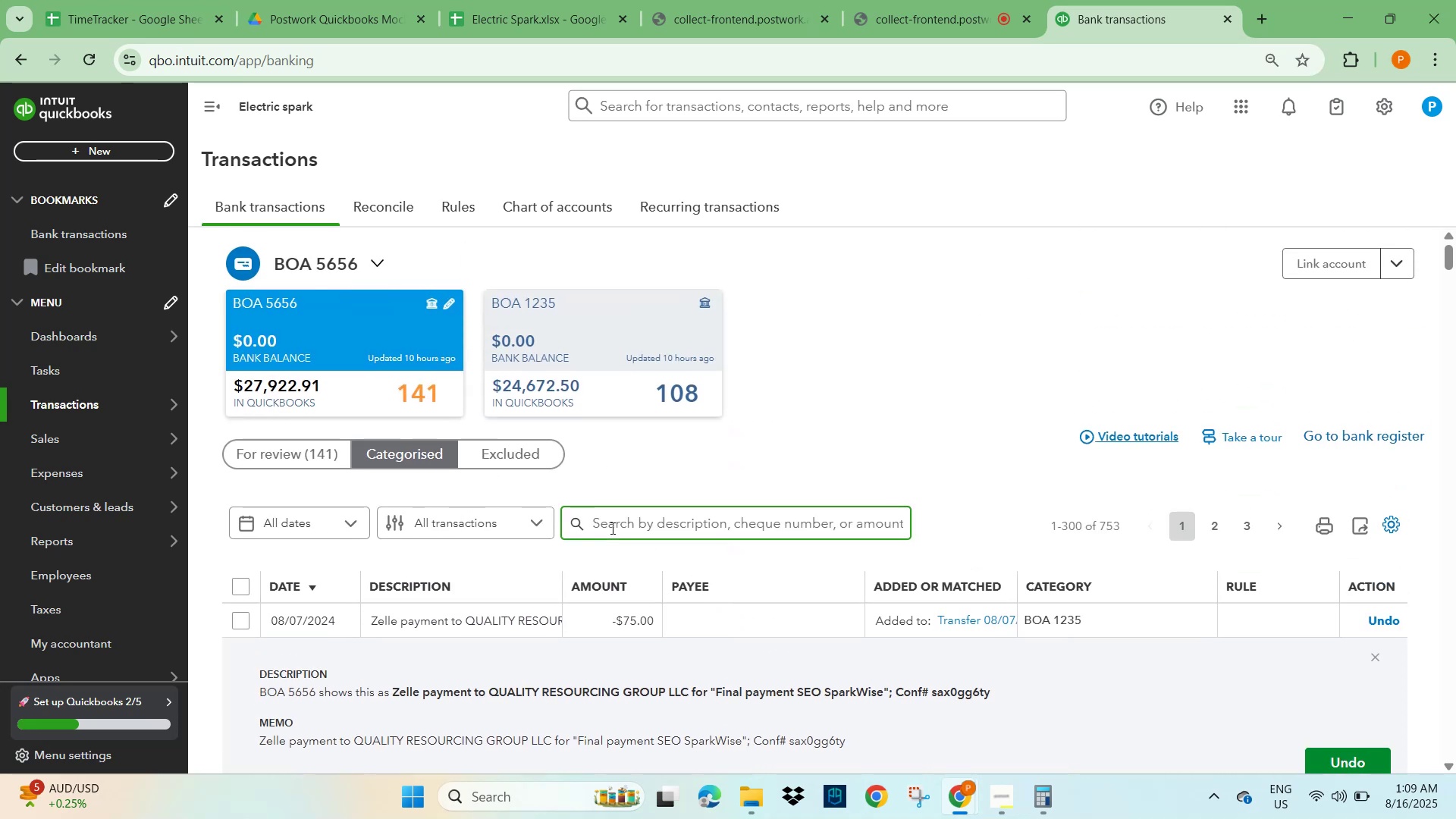 
key(Numpad3)
 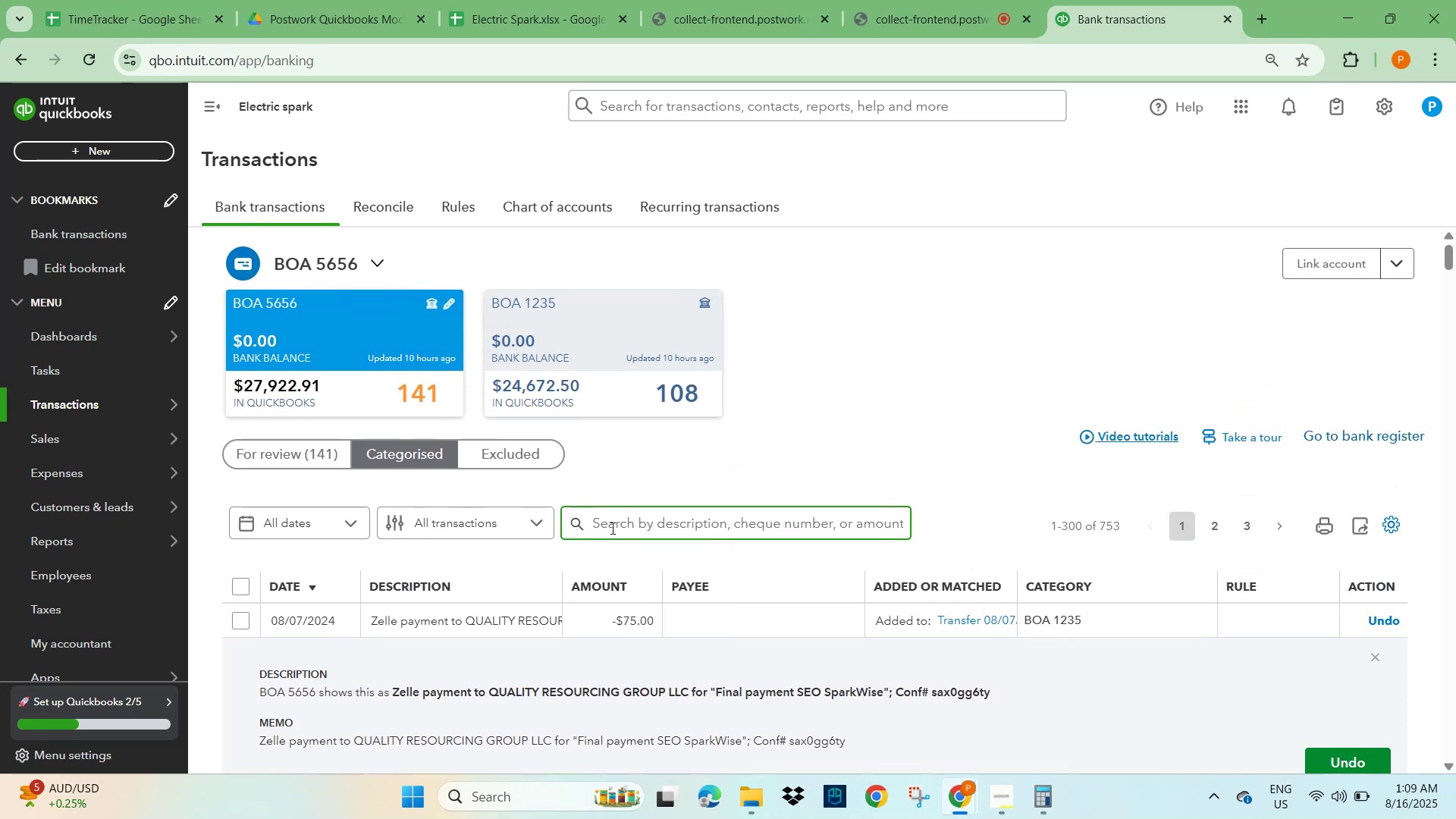 
key(Numpad5)
 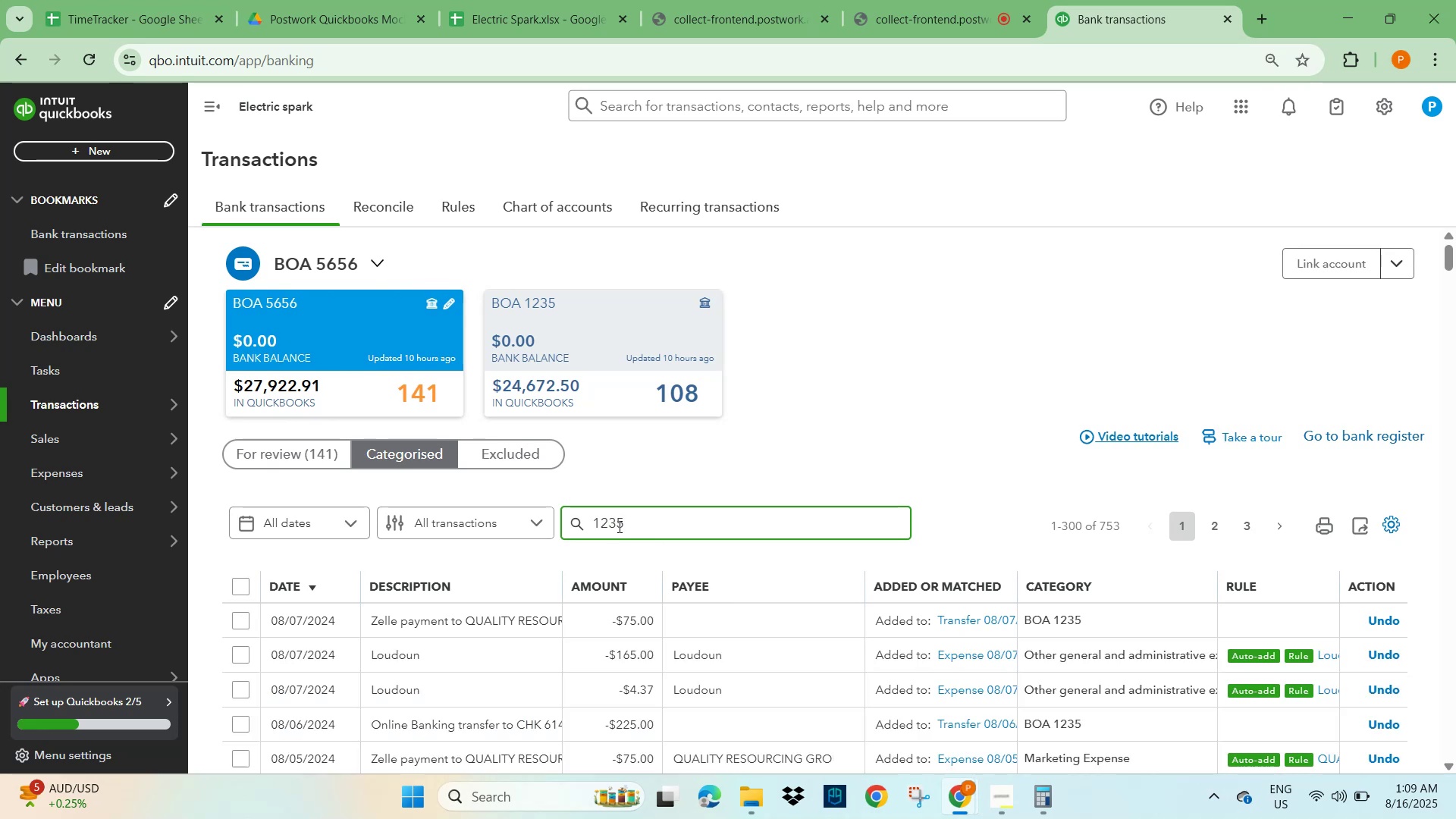 
wait(7.58)
 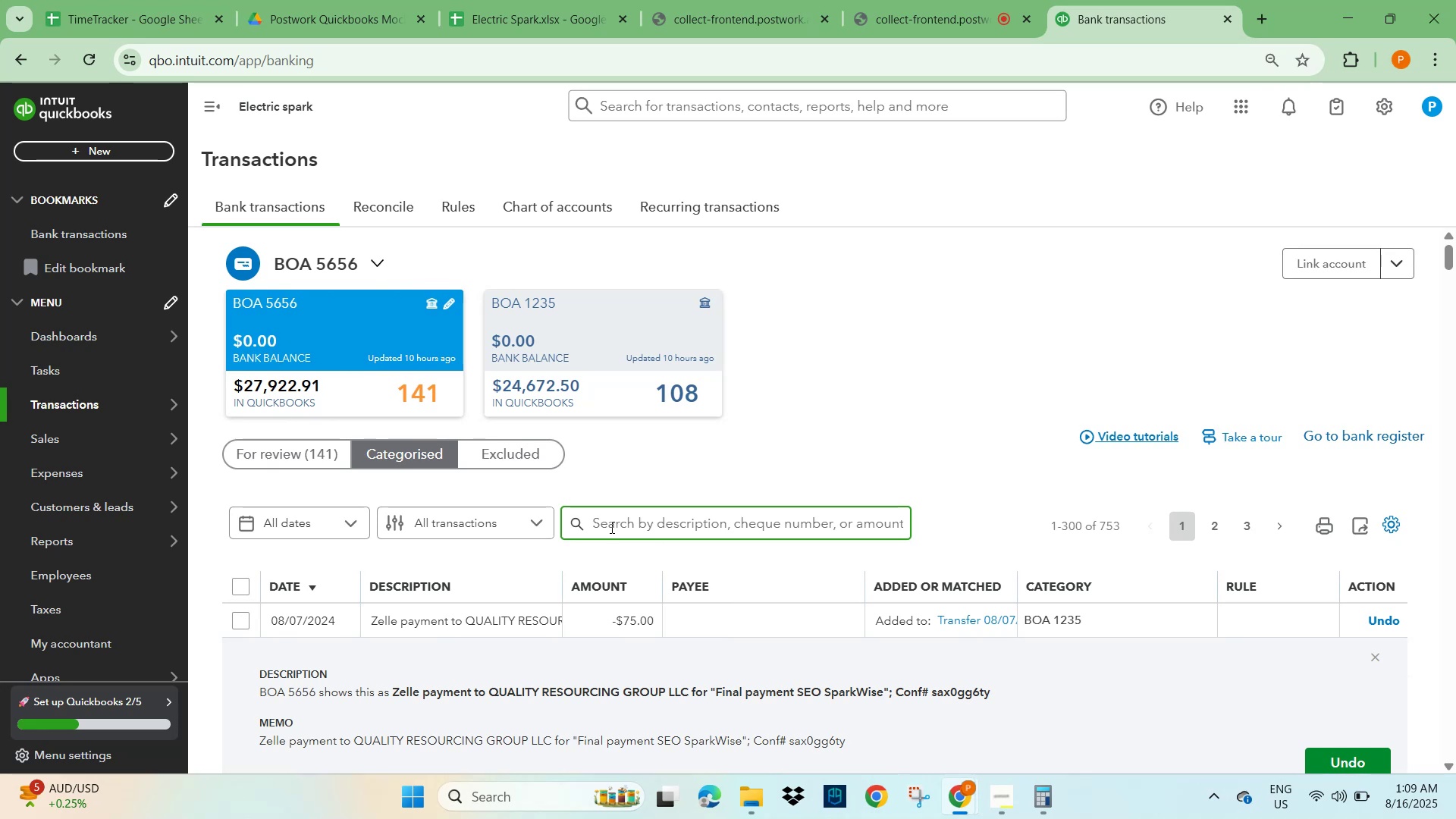 
scroll: coordinate [835, 470], scroll_direction: down, amount: 2.0
 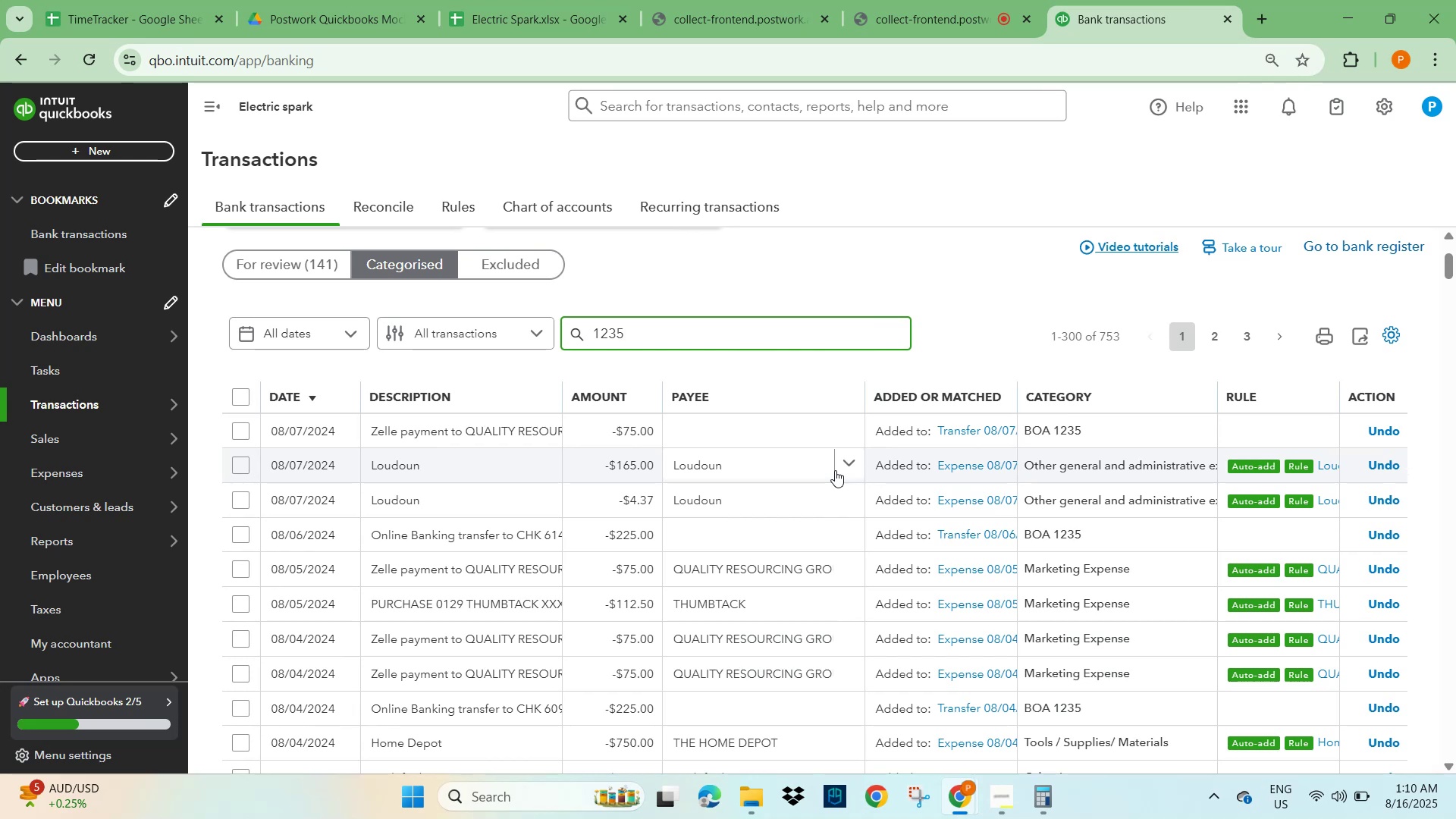 
wait(14.74)
 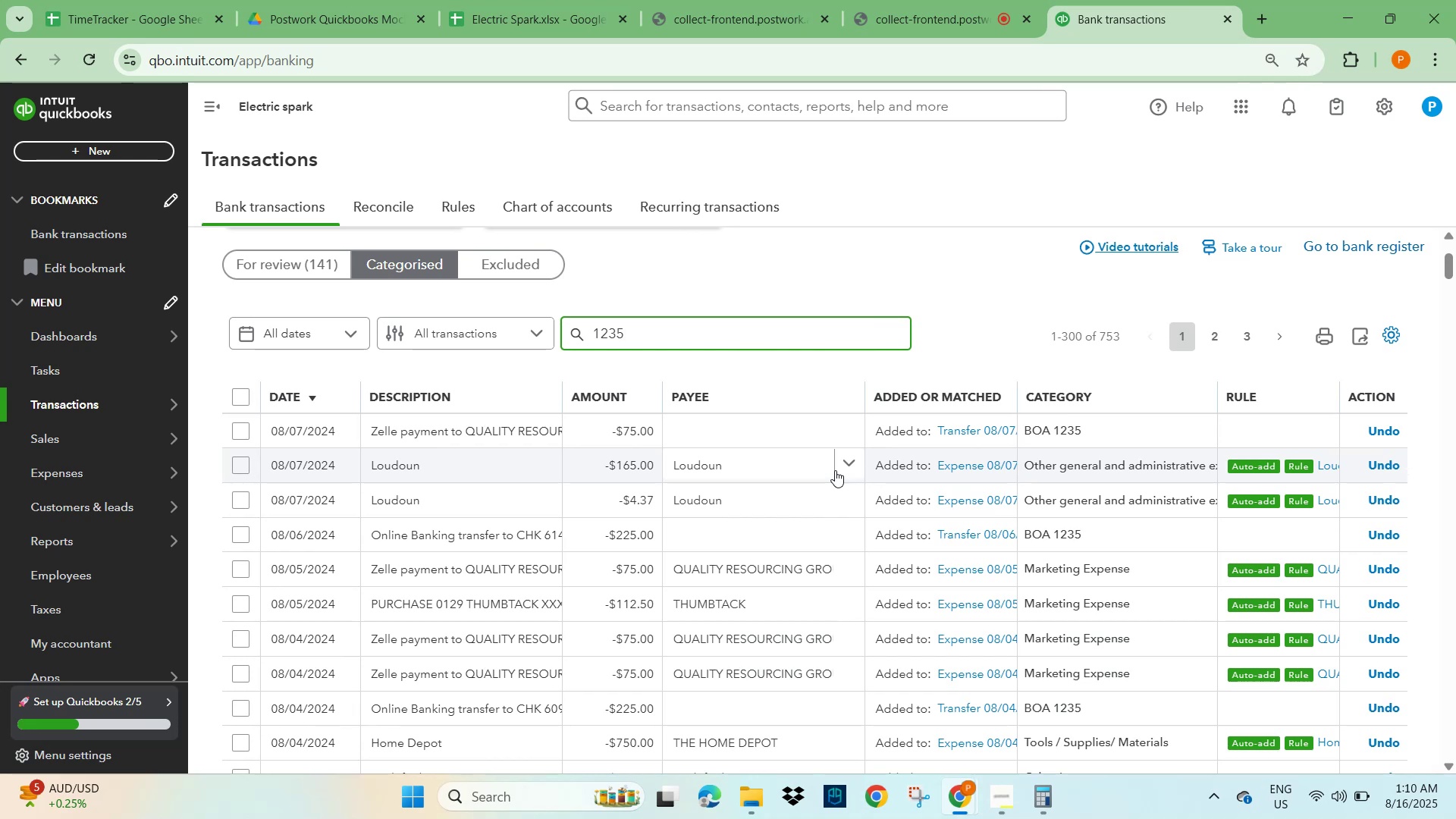 
key(NumpadEnter)
 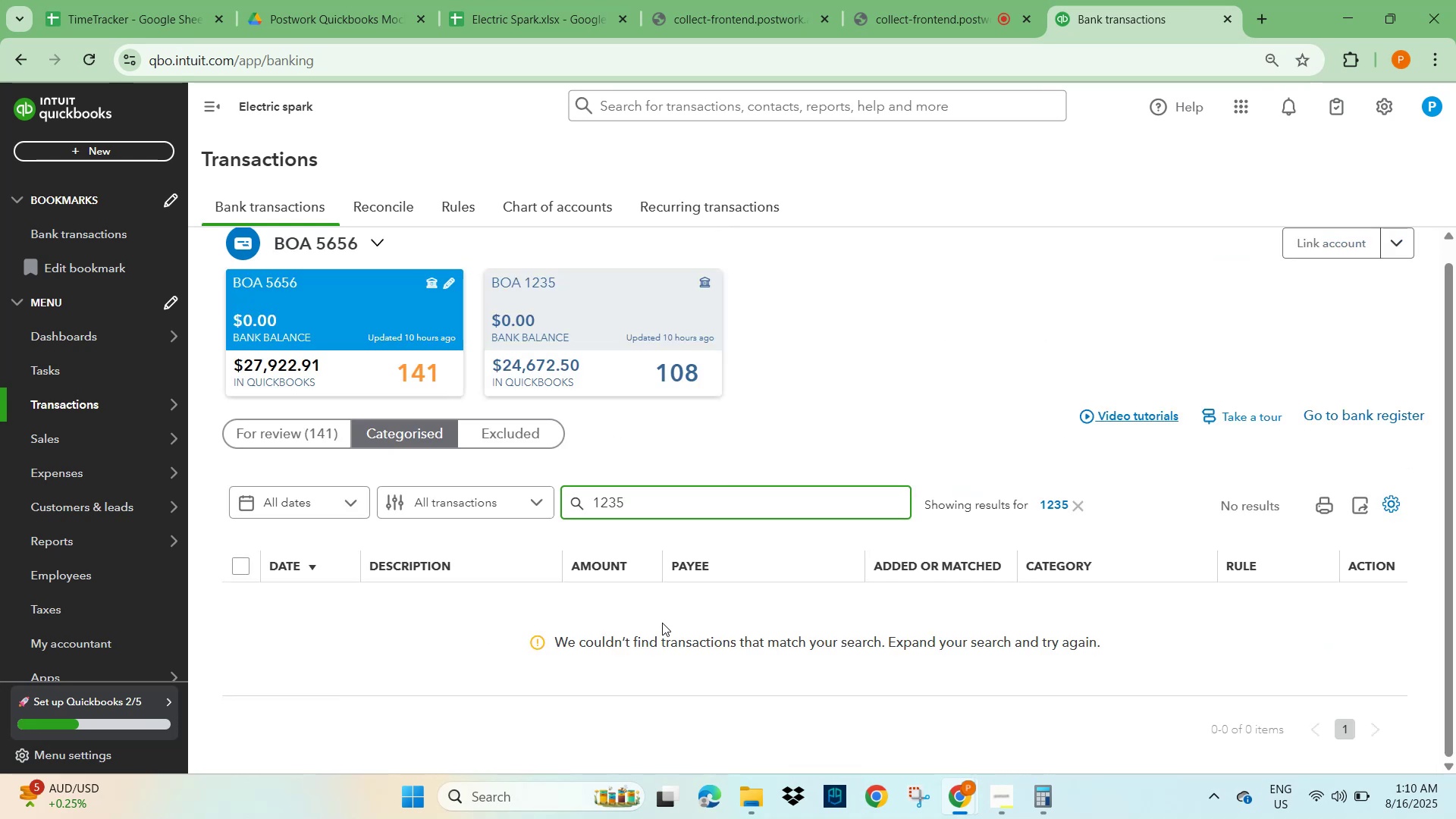 
wait(6.55)
 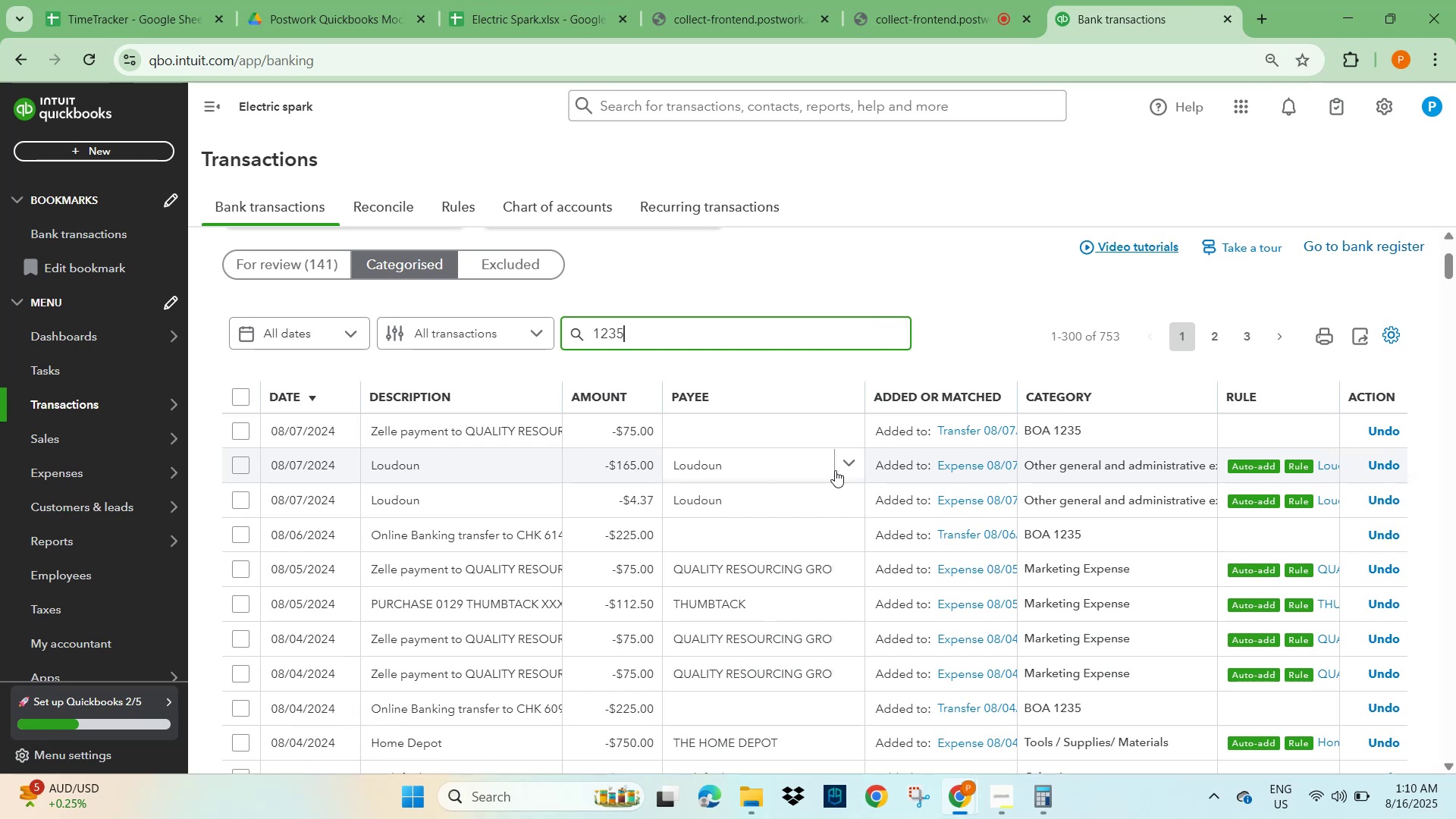 
left_click([1081, 500])
 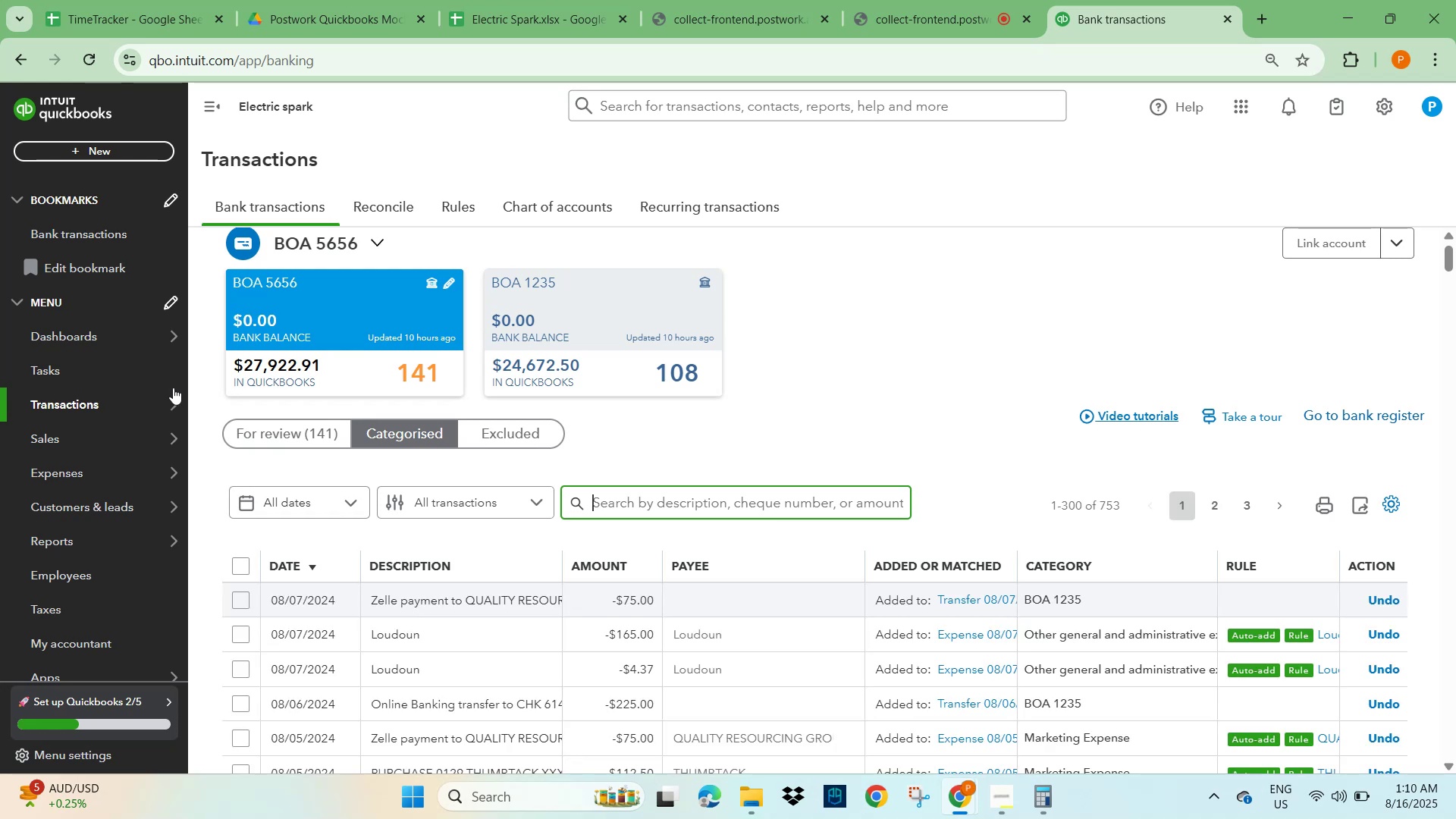 
wait(12.84)
 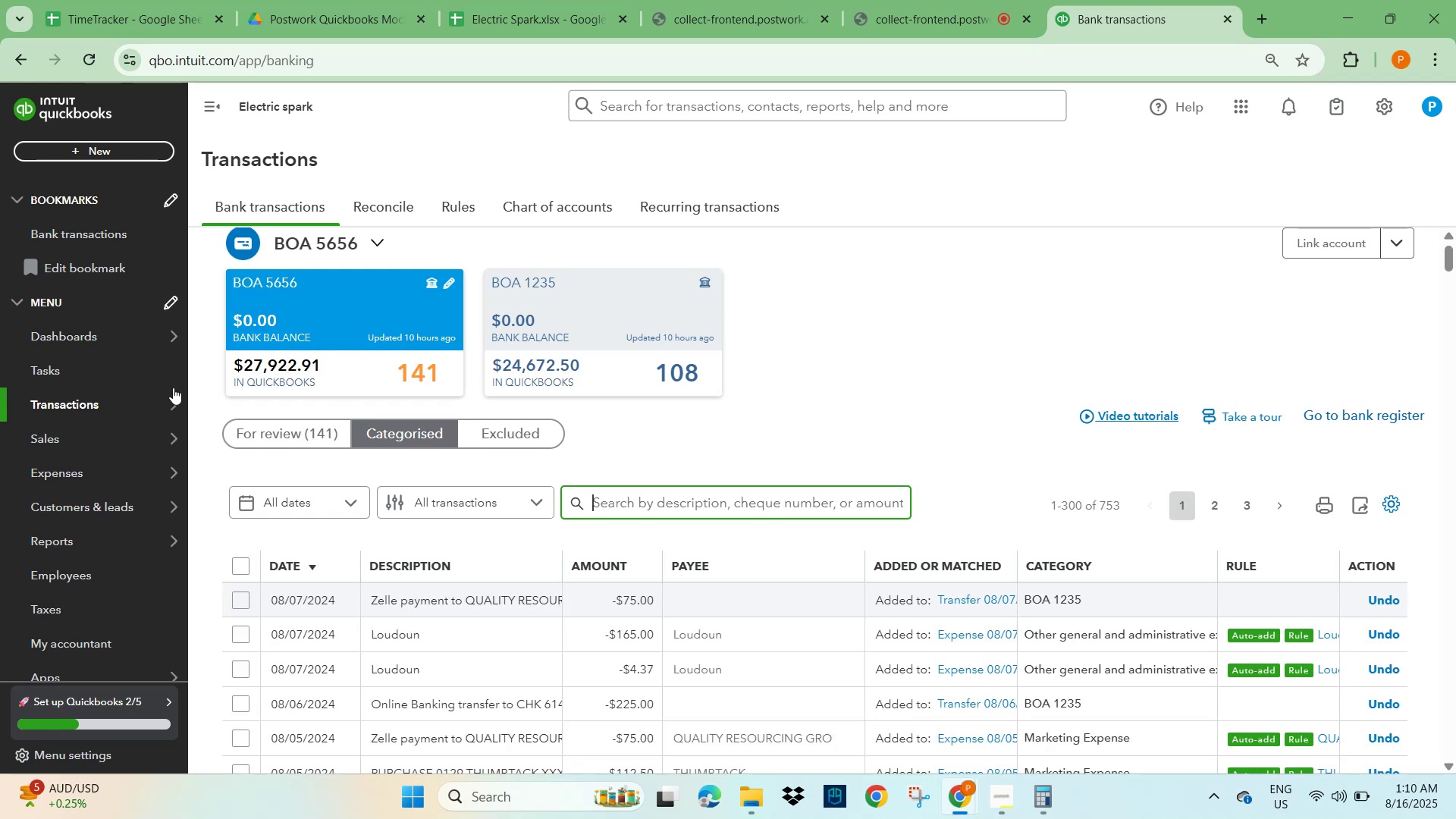 
scroll: coordinate [896, 623], scroll_direction: down, amount: 2.0
 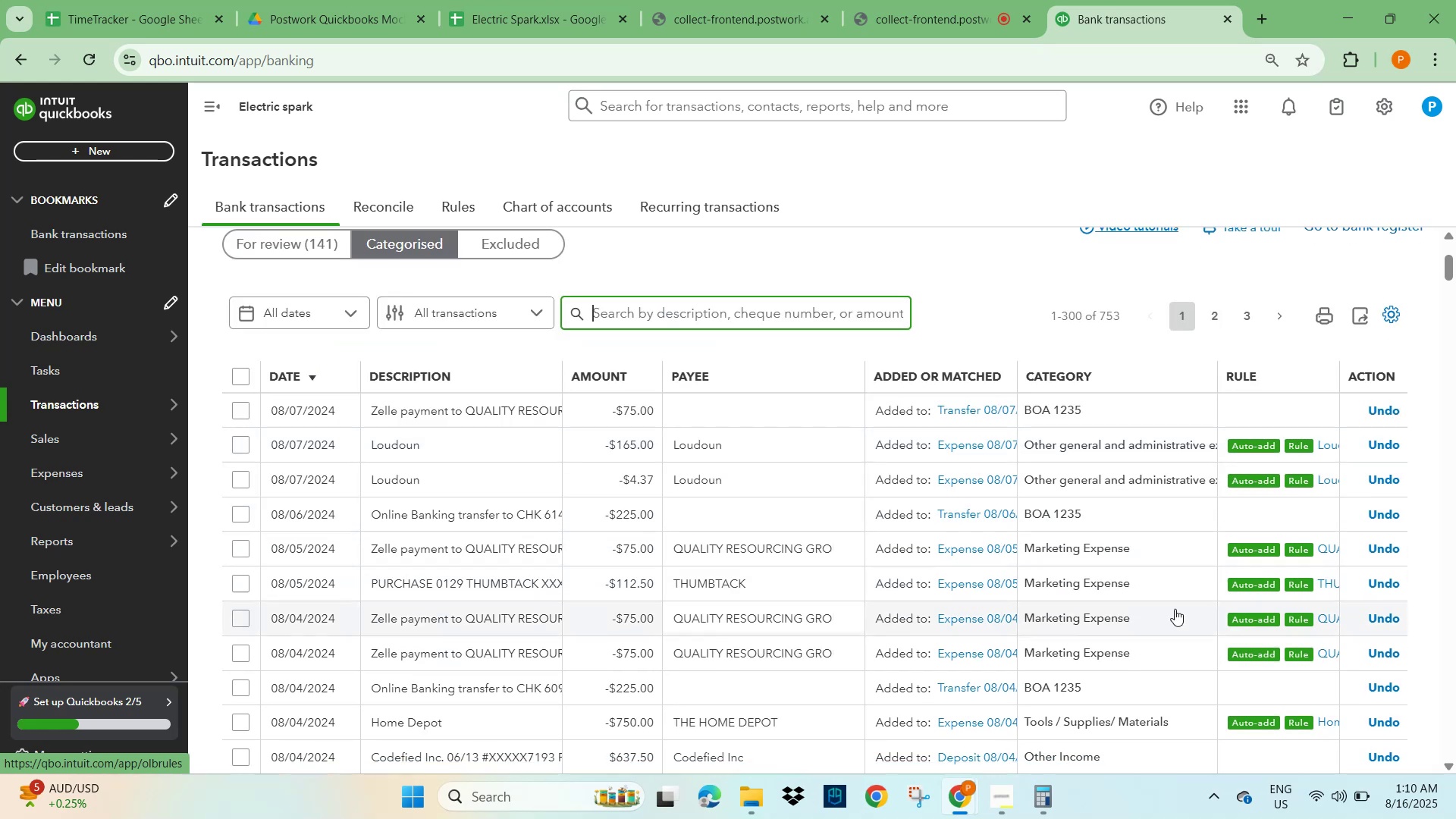 
wait(6.64)
 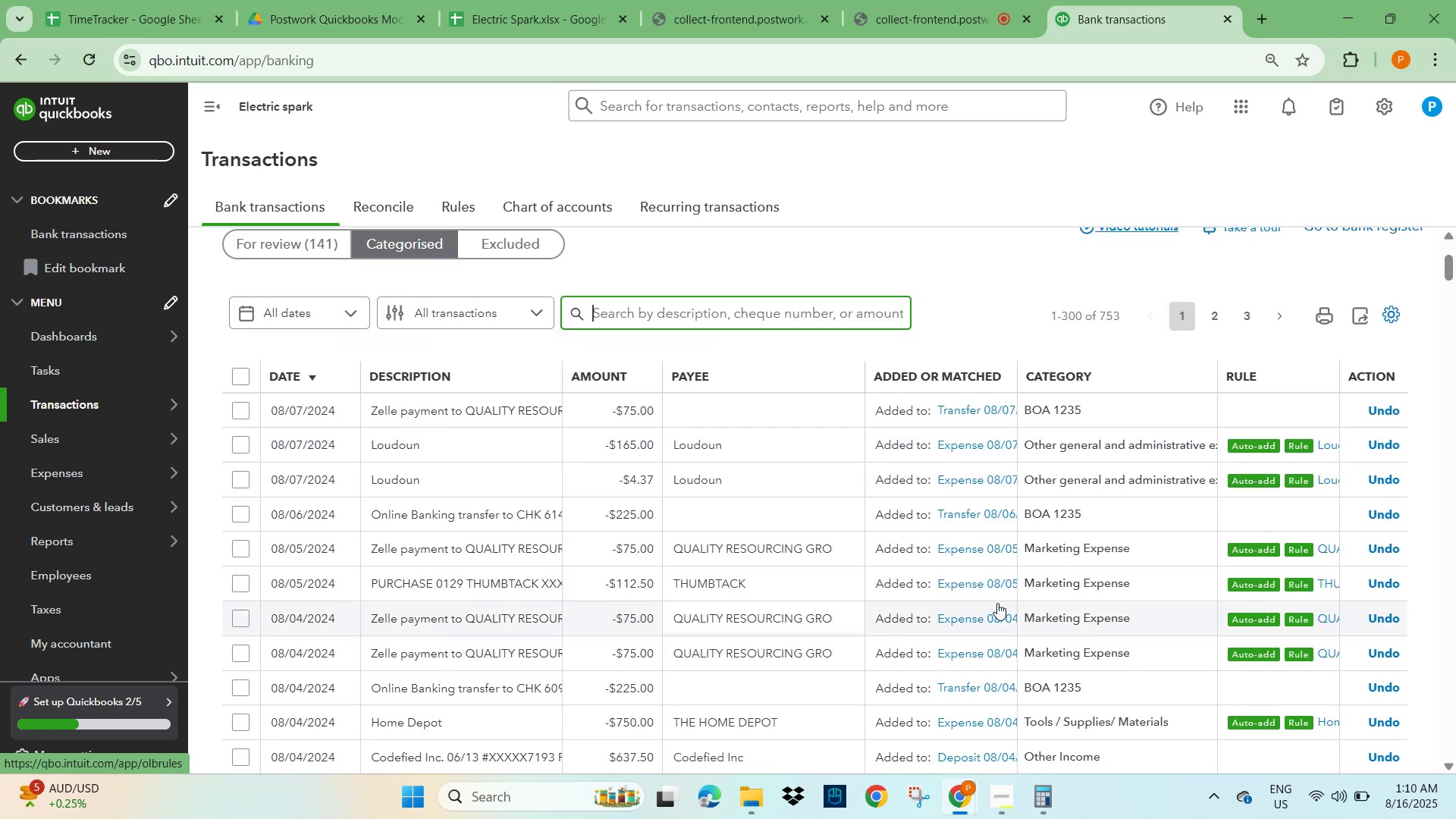 
scroll: coordinate [1137, 593], scroll_direction: down, amount: 41.0
 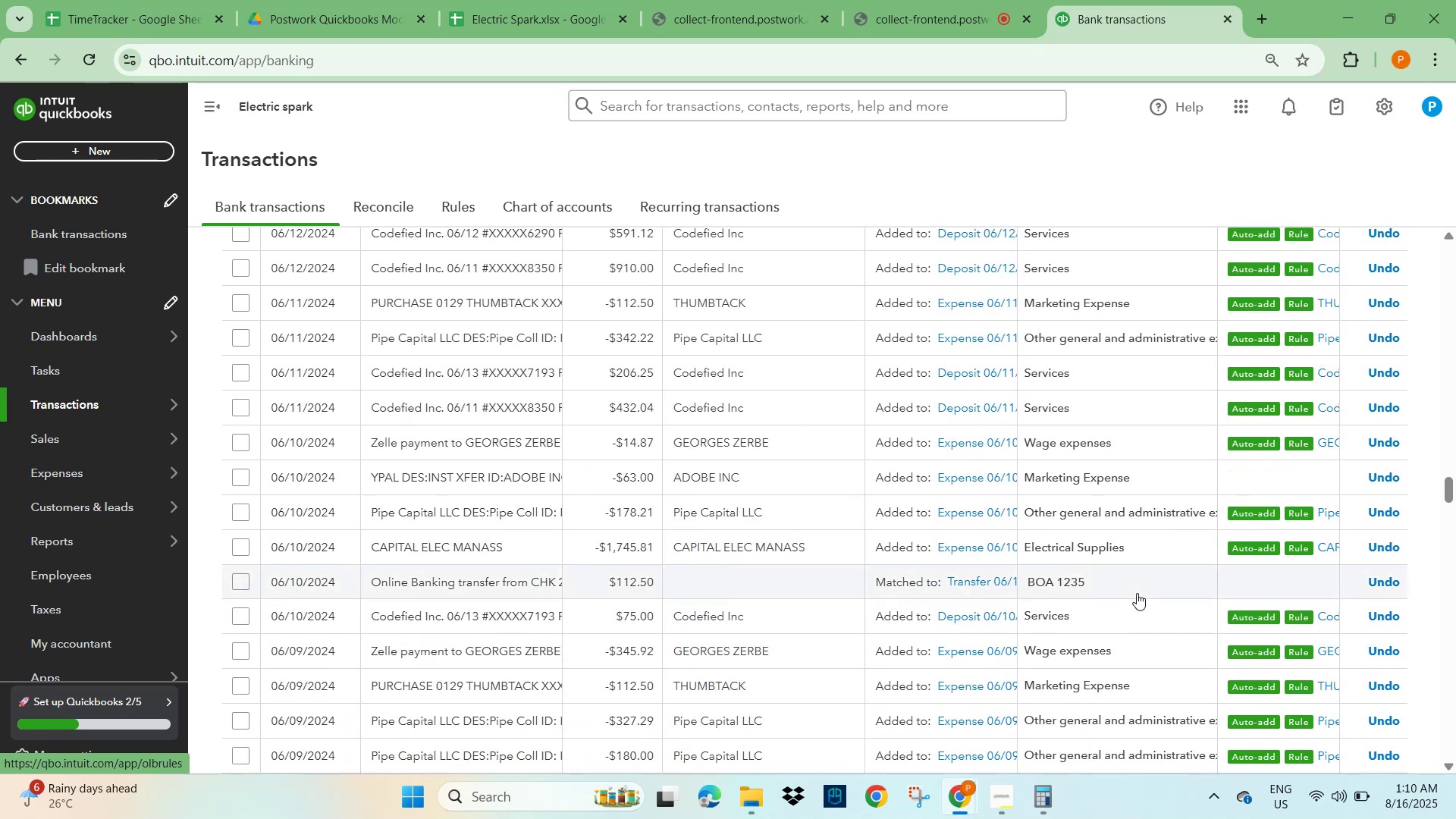 
scroll: coordinate [927, 590], scroll_direction: up, amount: 60.0
 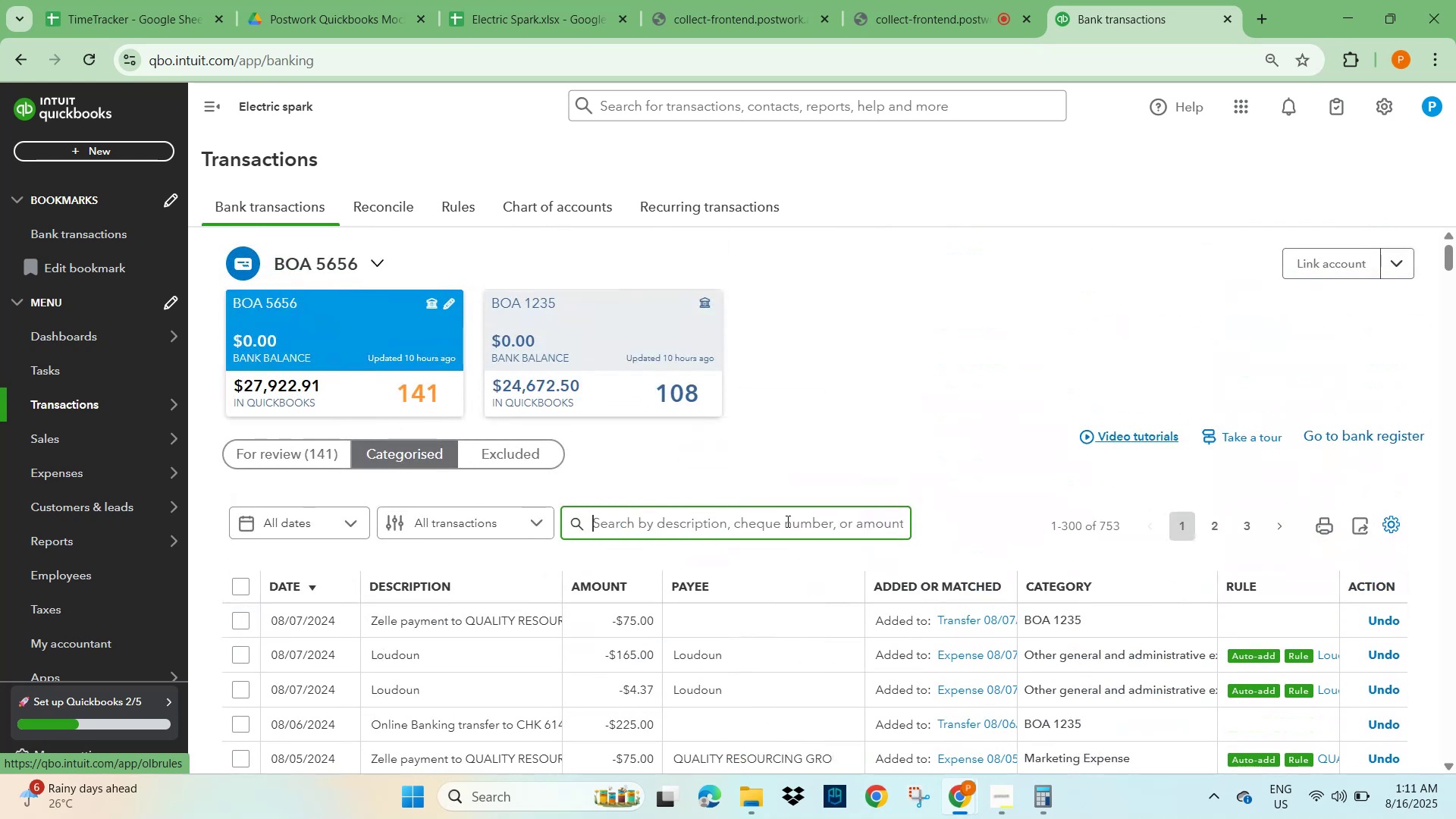 
type(online)
 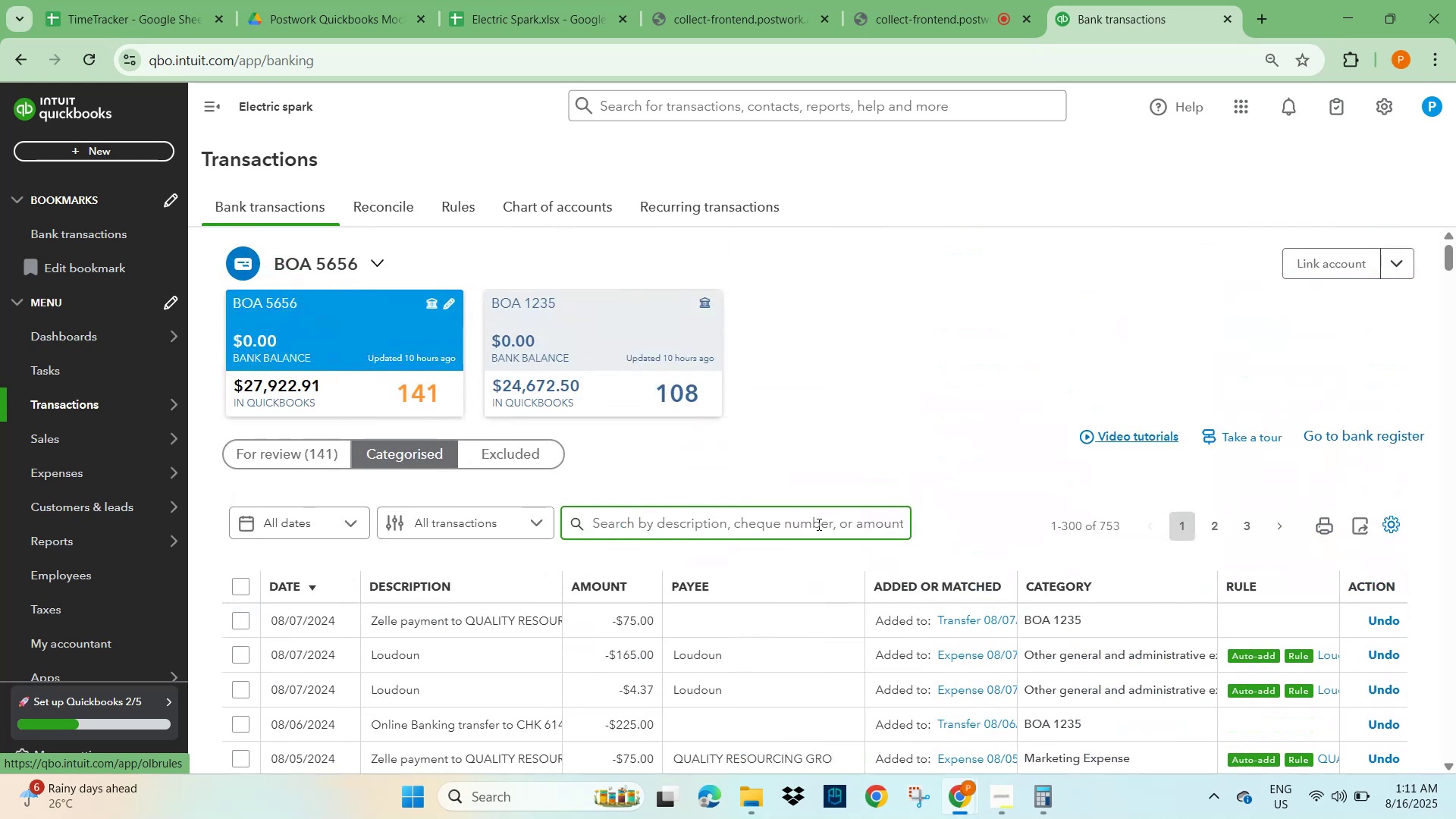 
left_click([758, 523])
 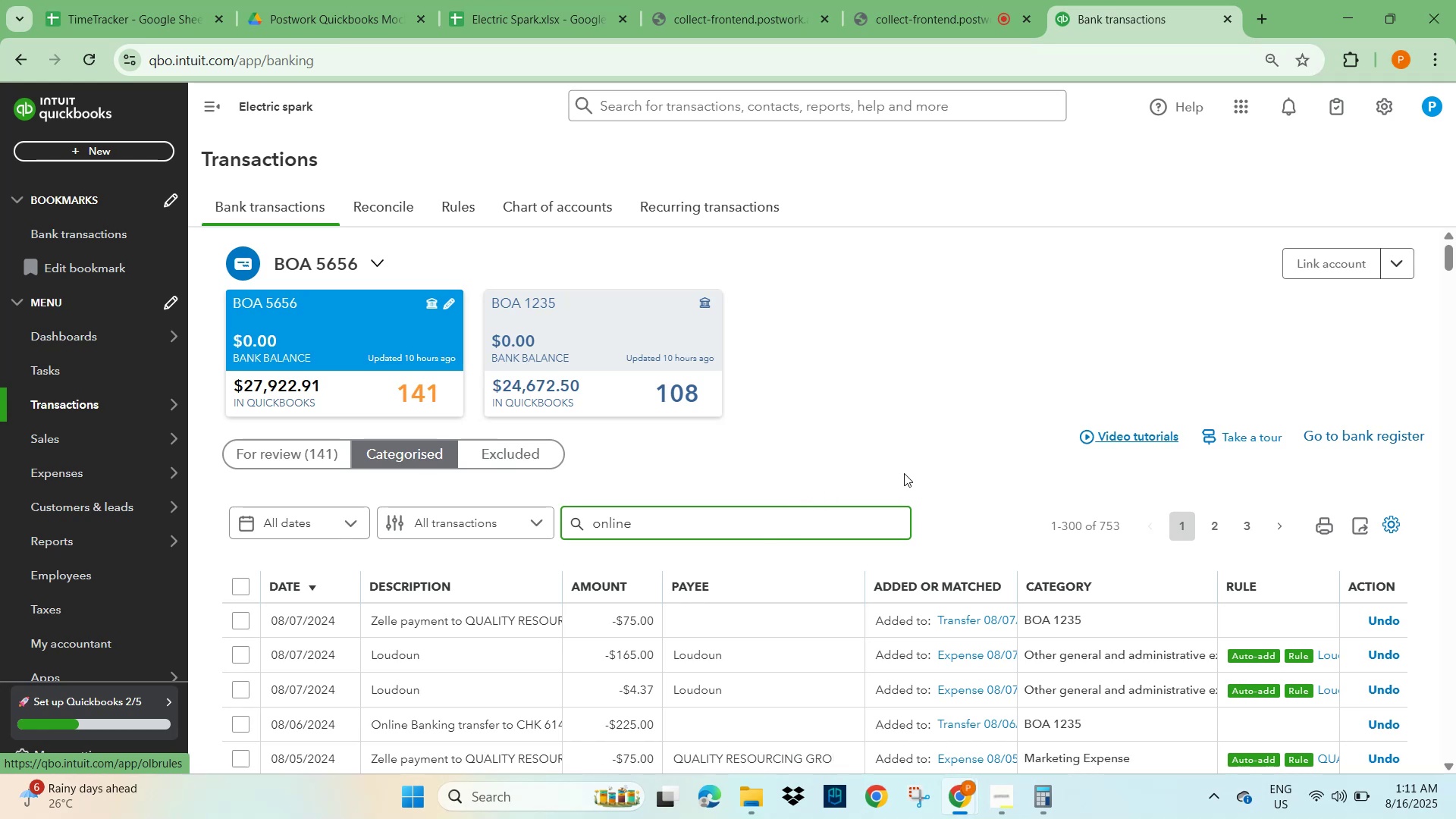 
wait(18.65)
 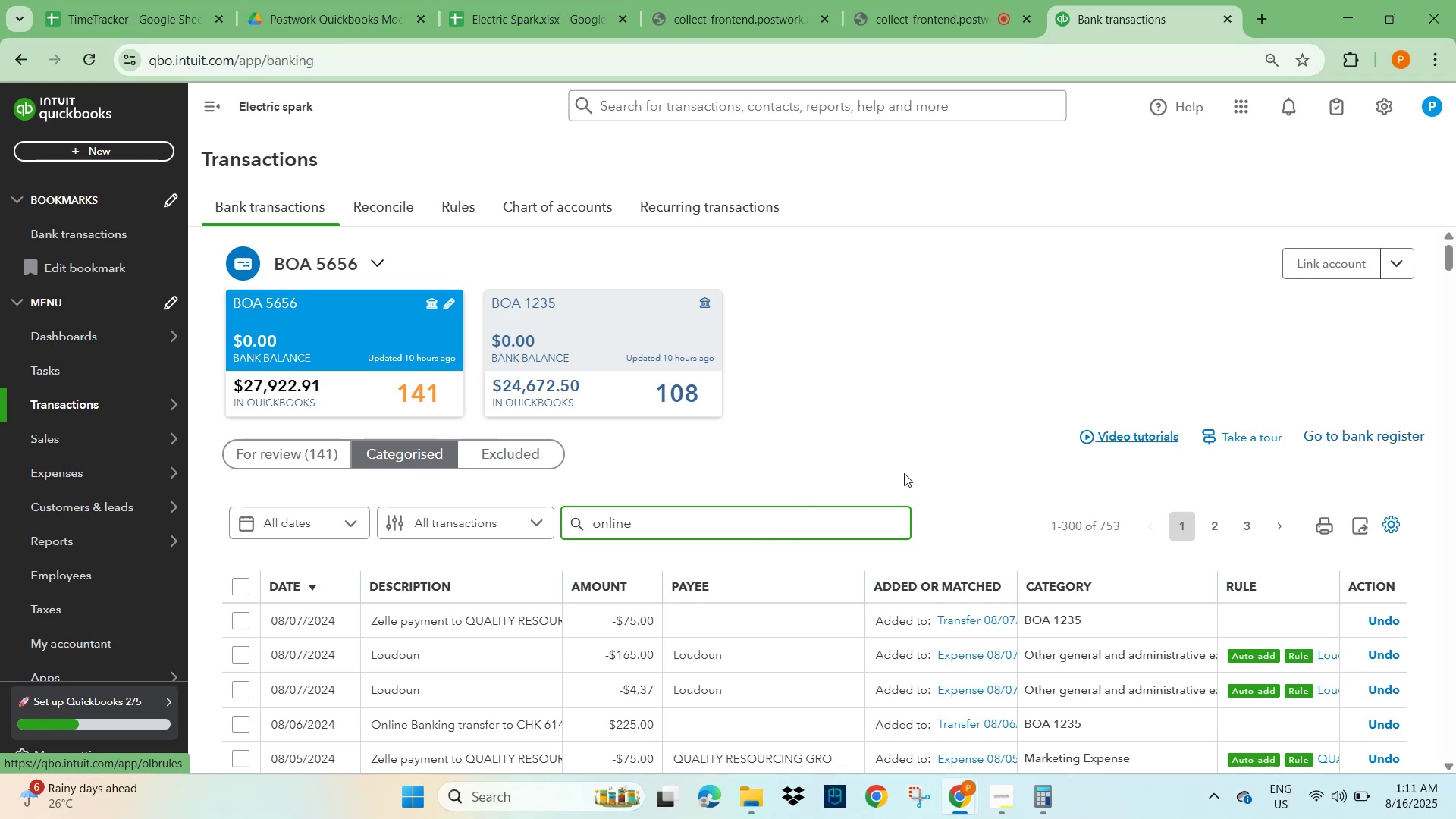 
key(NumpadEnter)
 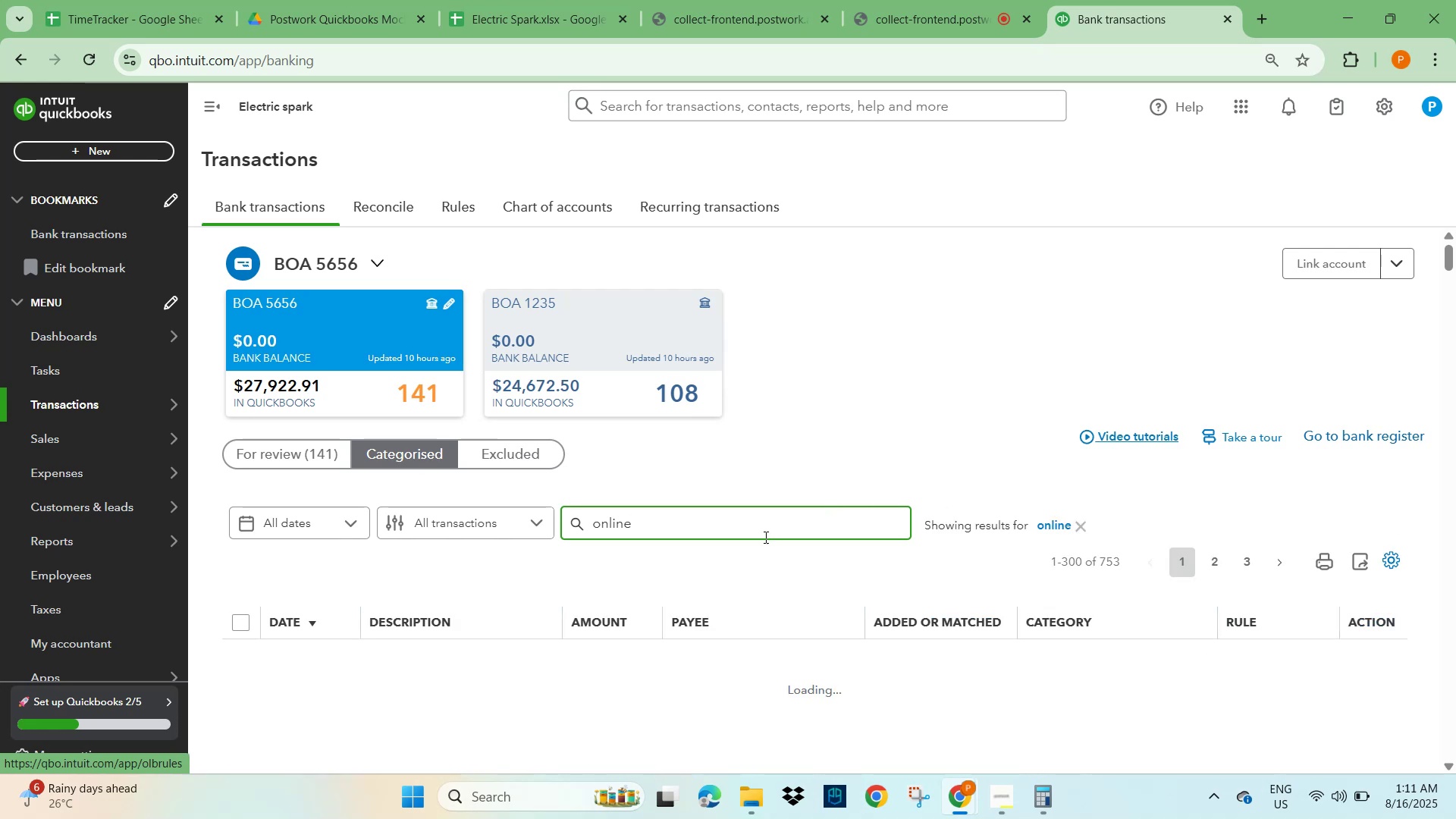 
scroll: coordinate [937, 479], scroll_direction: down, amount: 2.0
 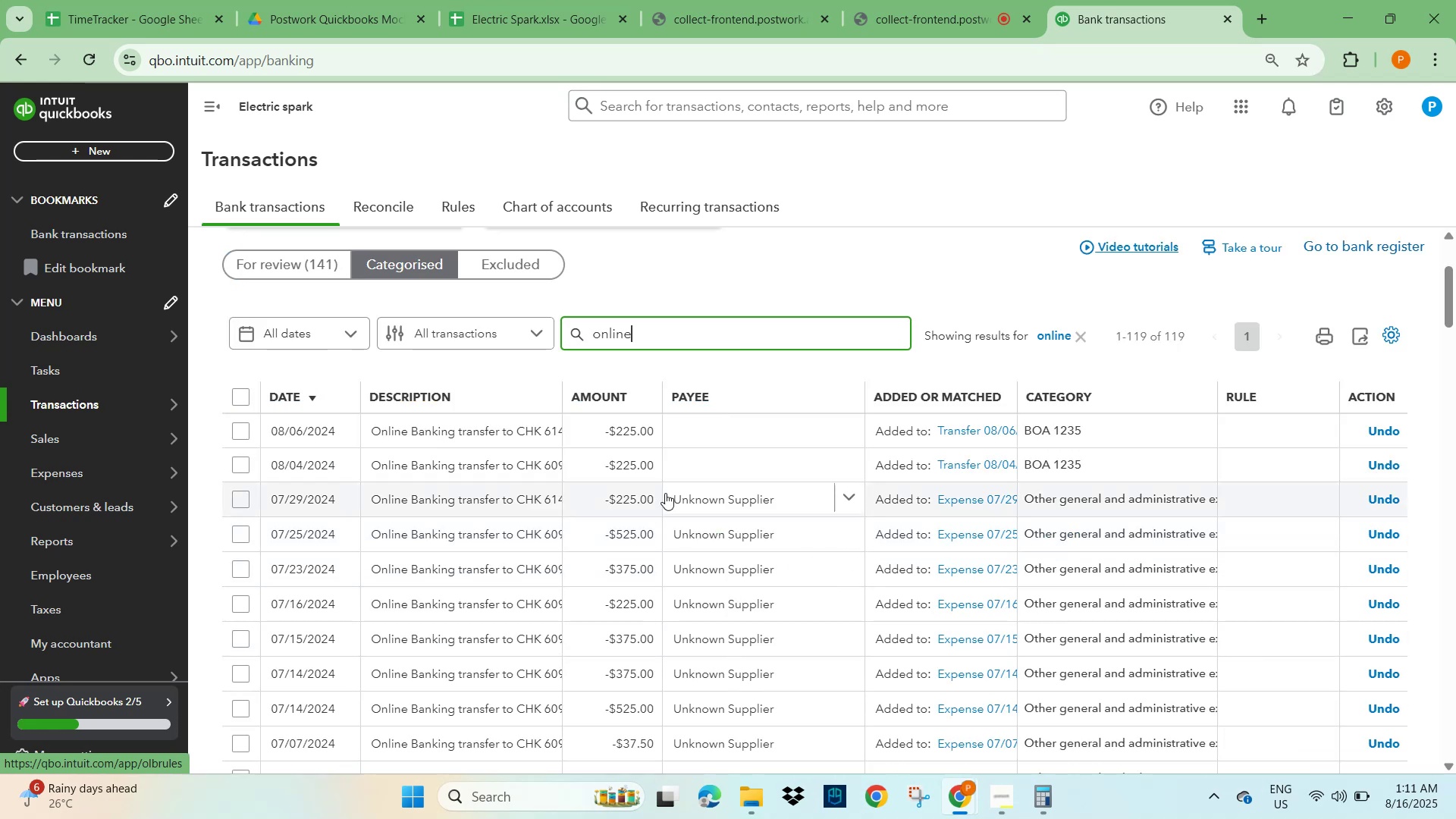 
wait(6.63)
 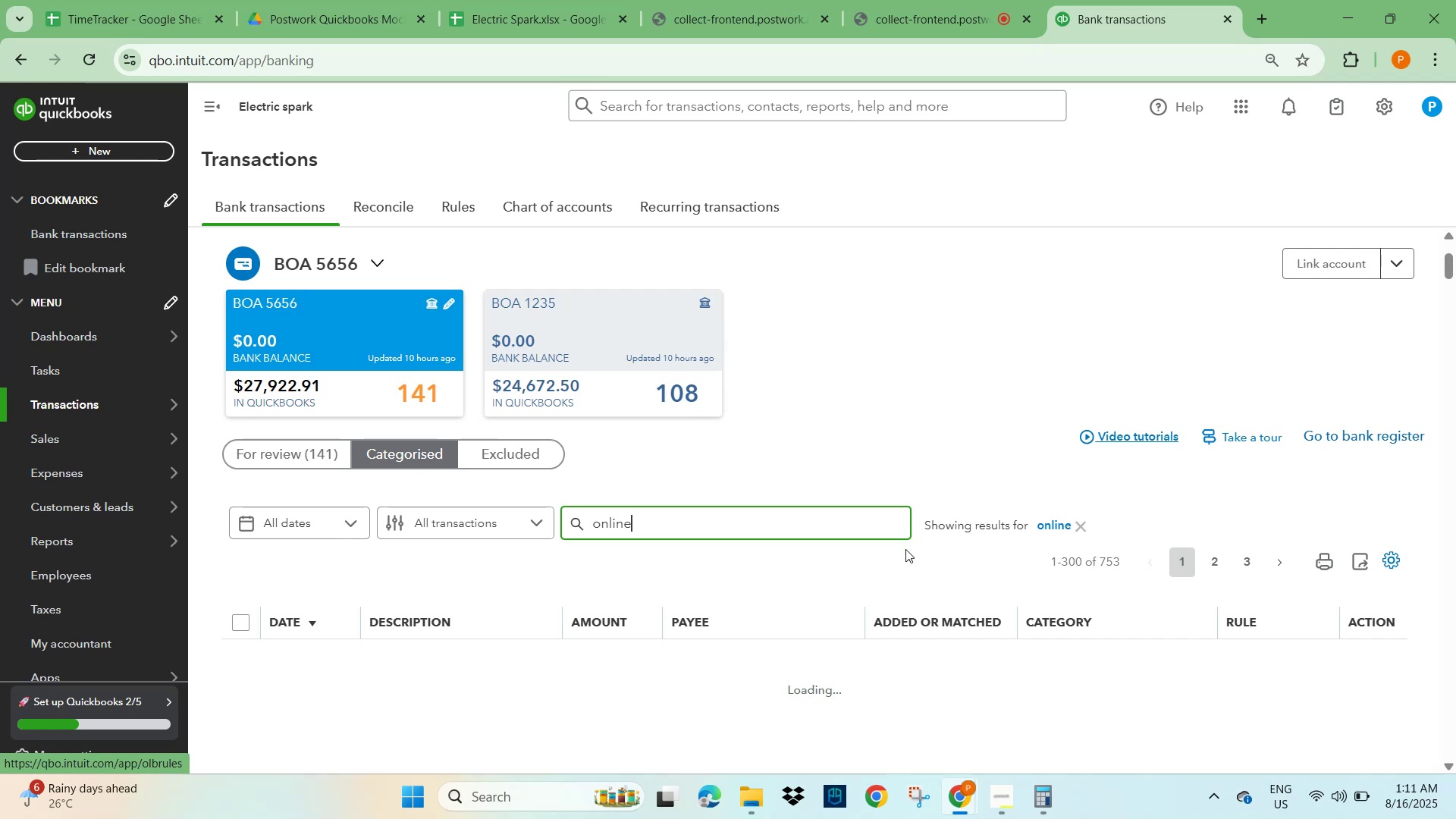 
mouse_move([17, 522])
 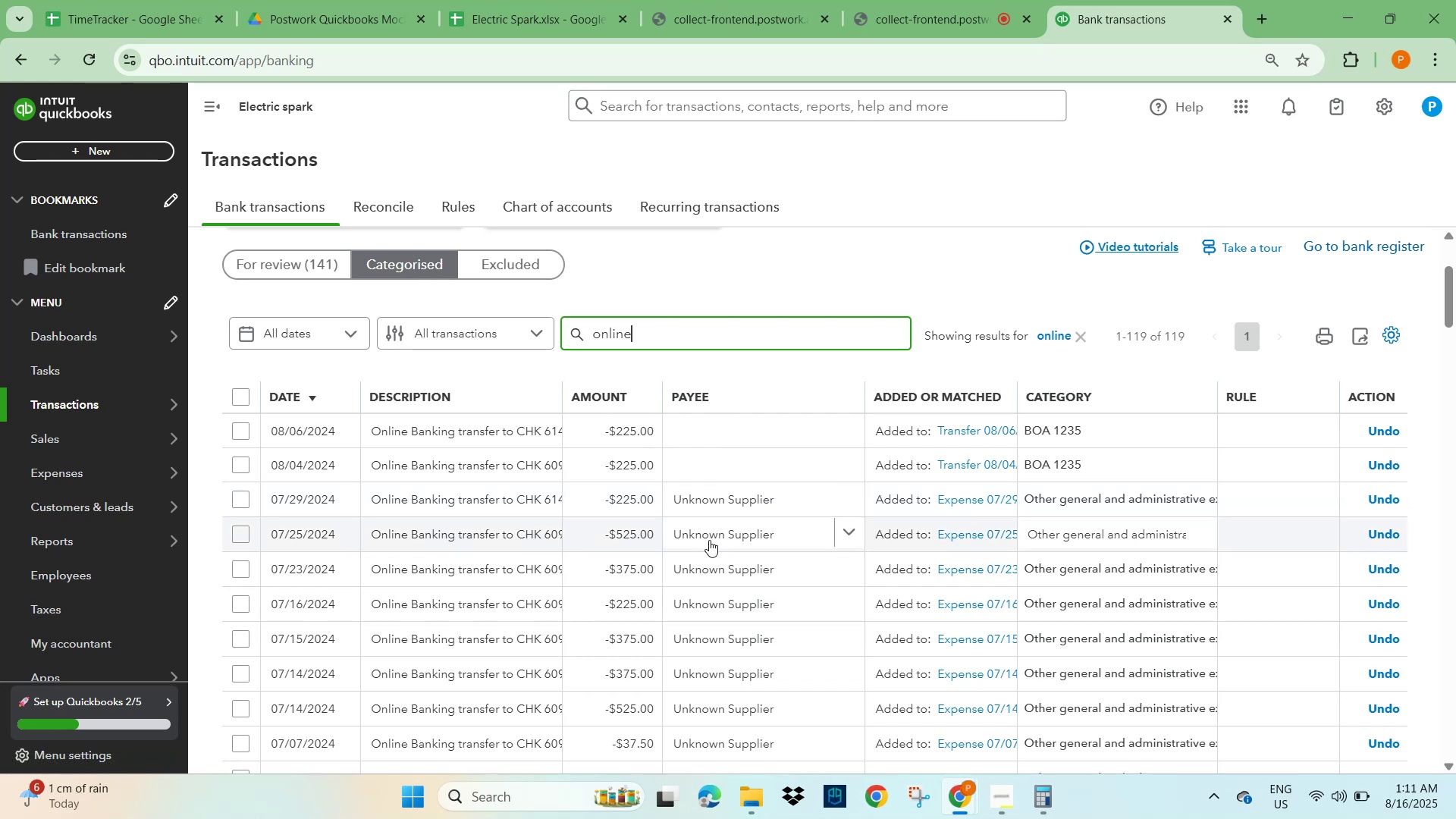 
wait(14.56)
 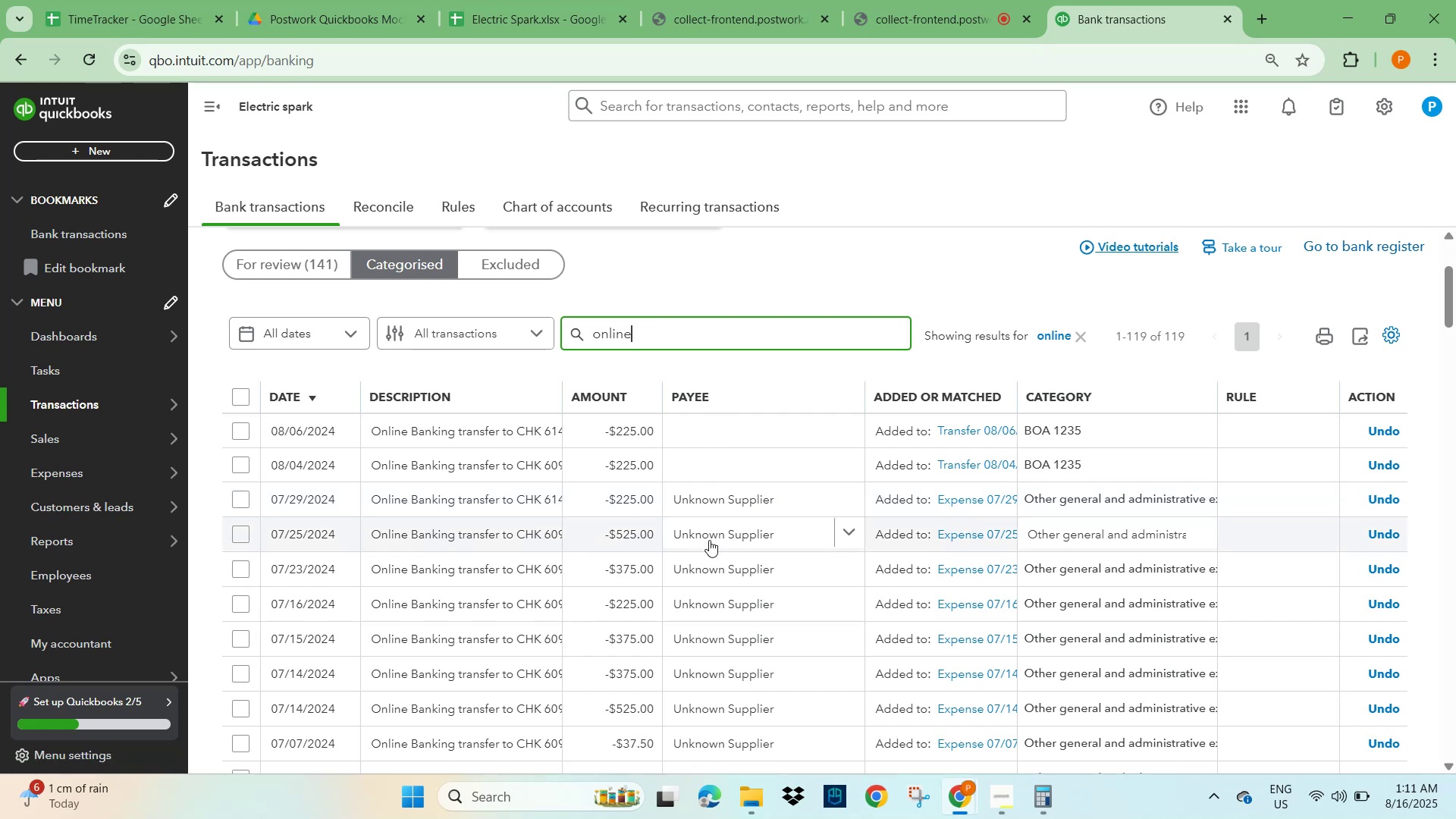 
scroll: coordinate [781, 640], scroll_direction: down, amount: 1.0
 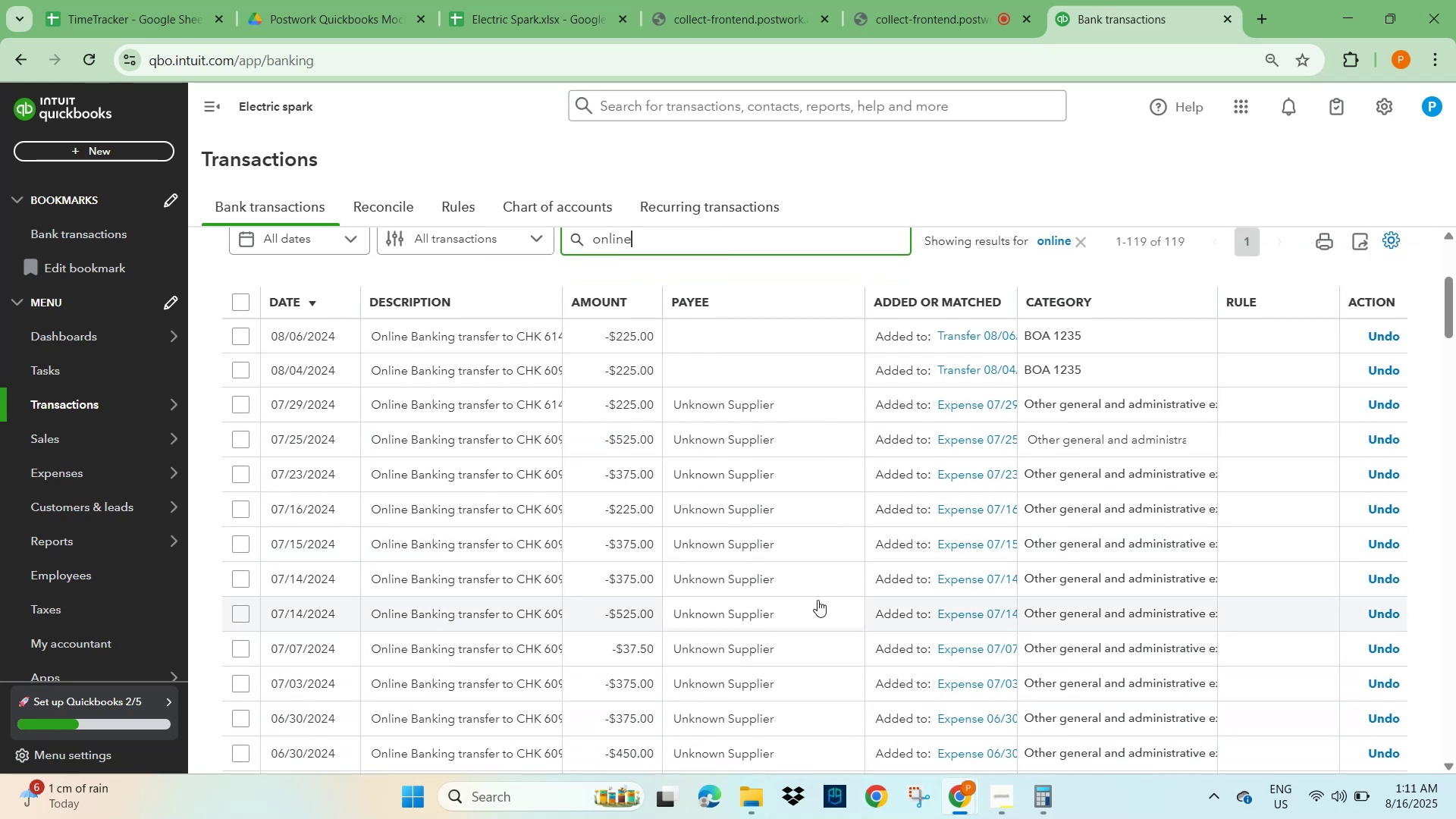 
left_click([1378, 335])
 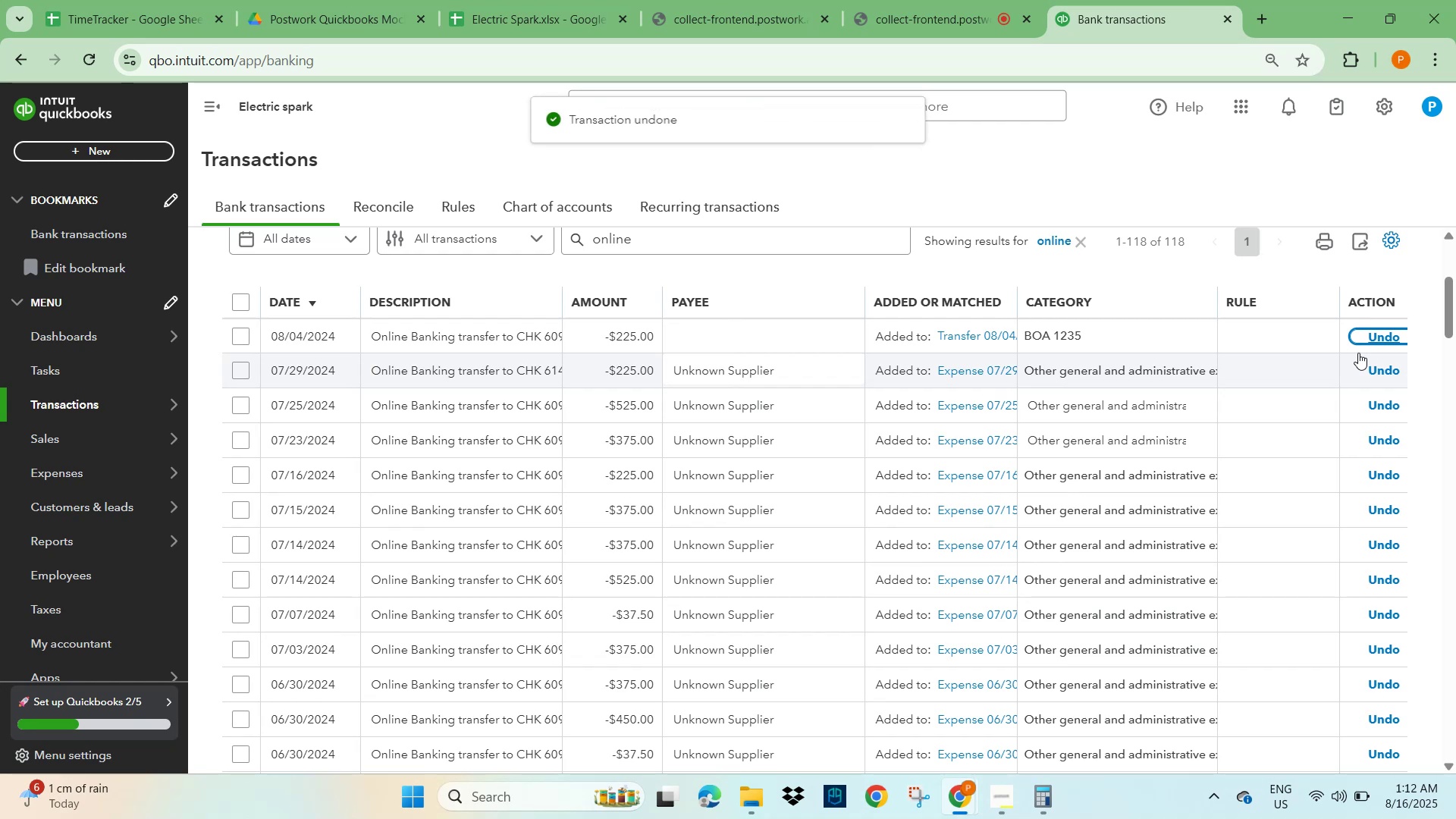 
left_click([1373, 334])
 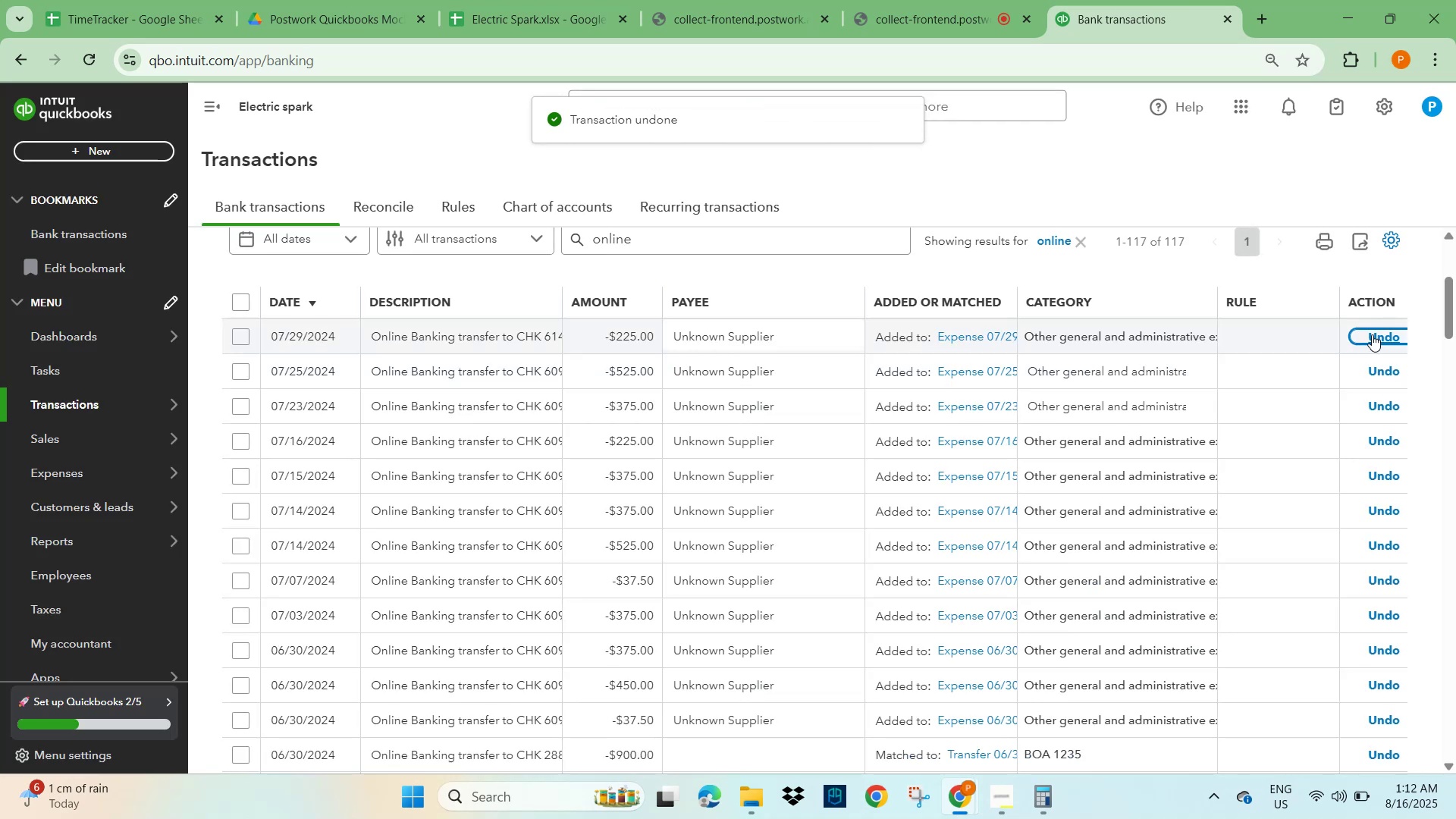 
scroll: coordinate [1126, 571], scroll_direction: down, amount: 2.0
 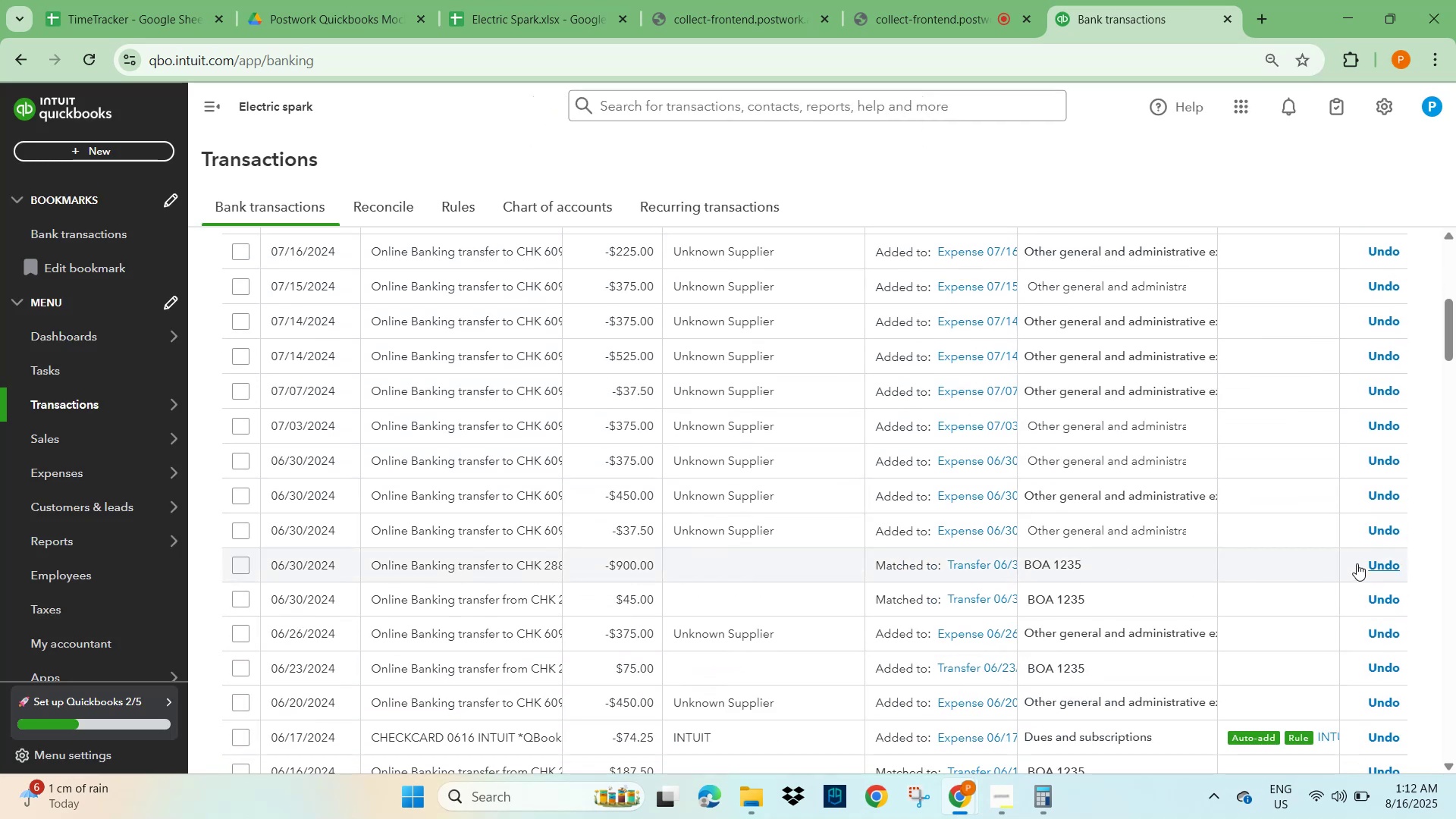 
left_click([1380, 563])
 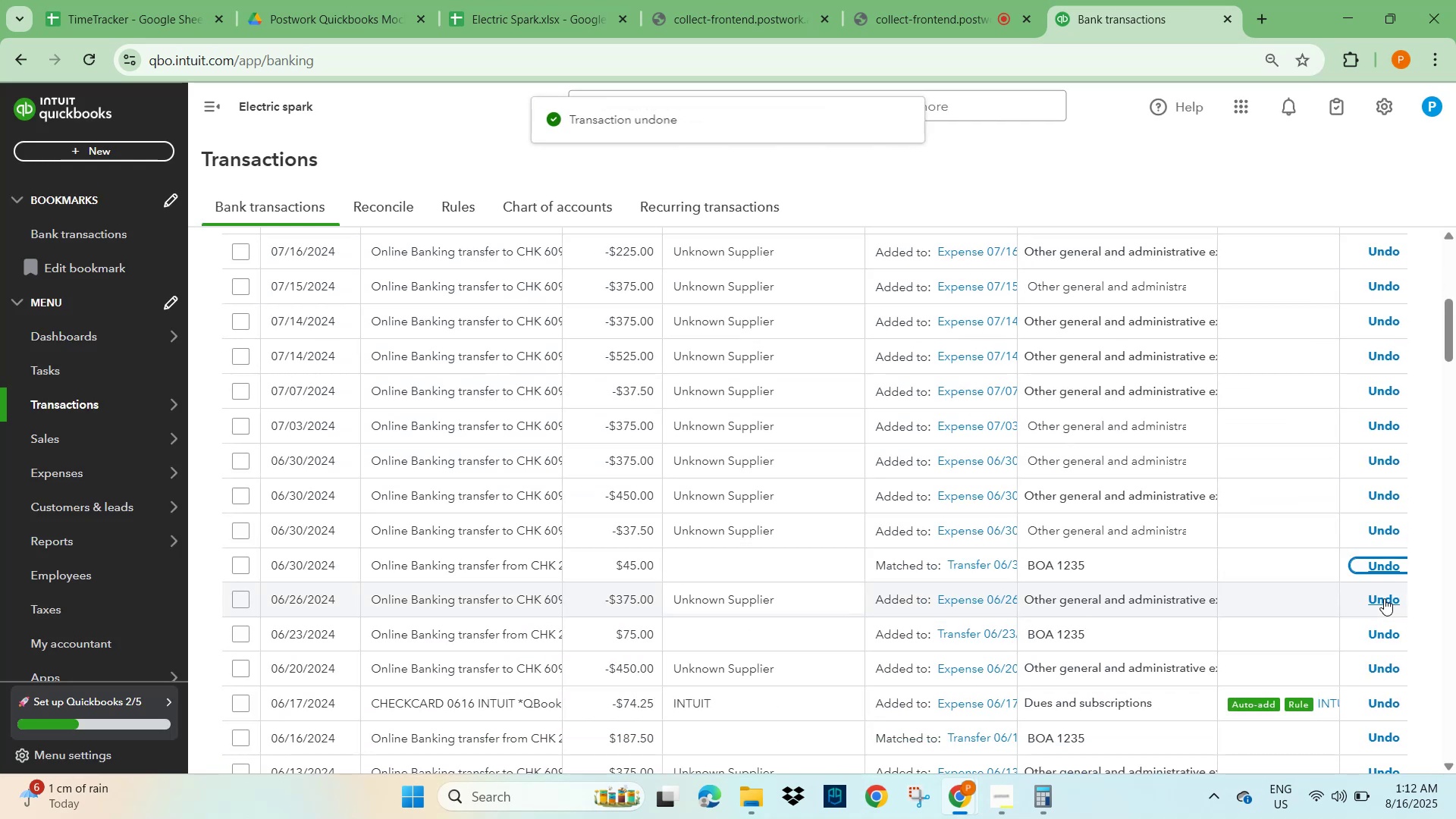 
left_click([1380, 565])
 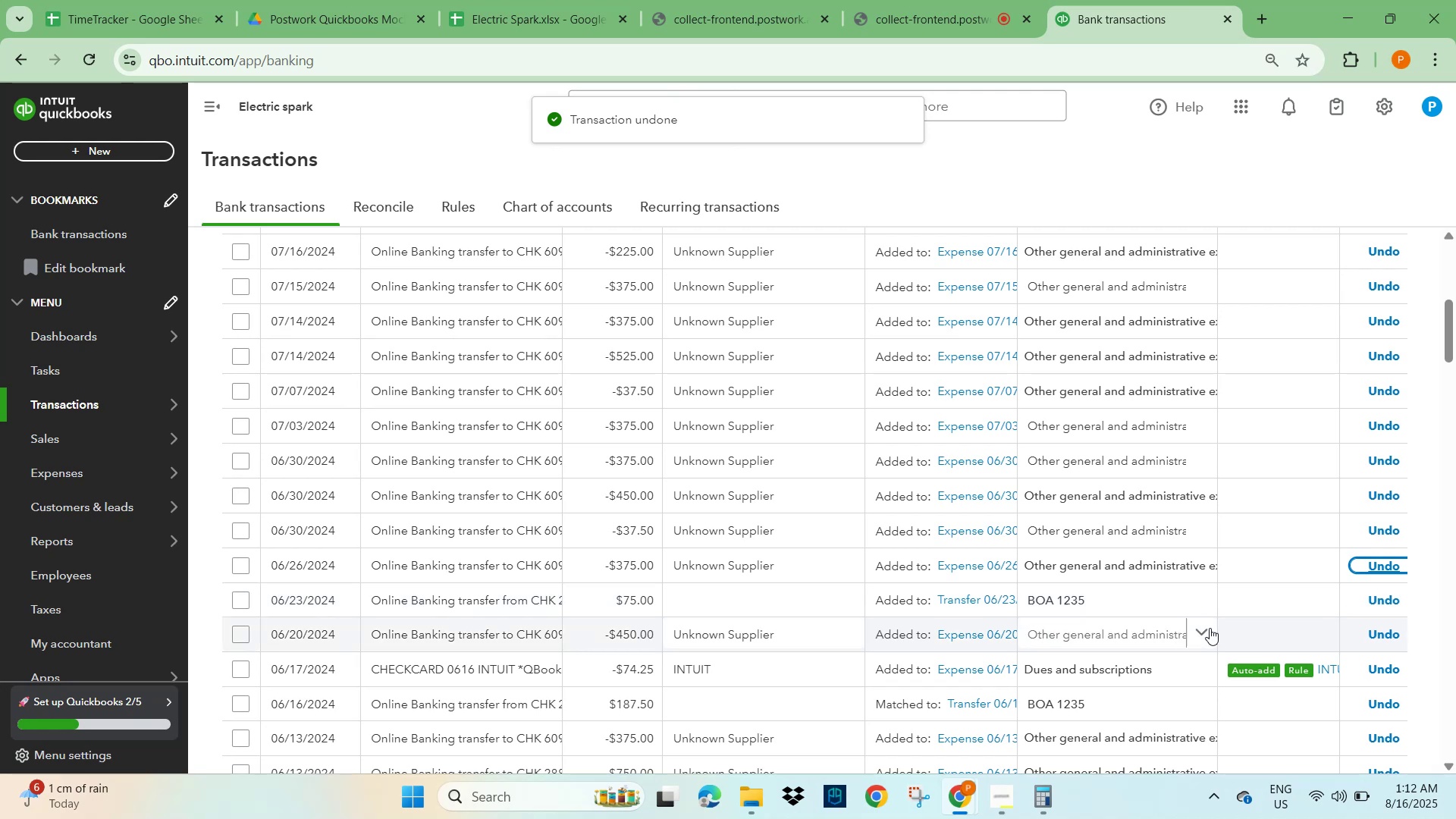 
left_click([1386, 604])
 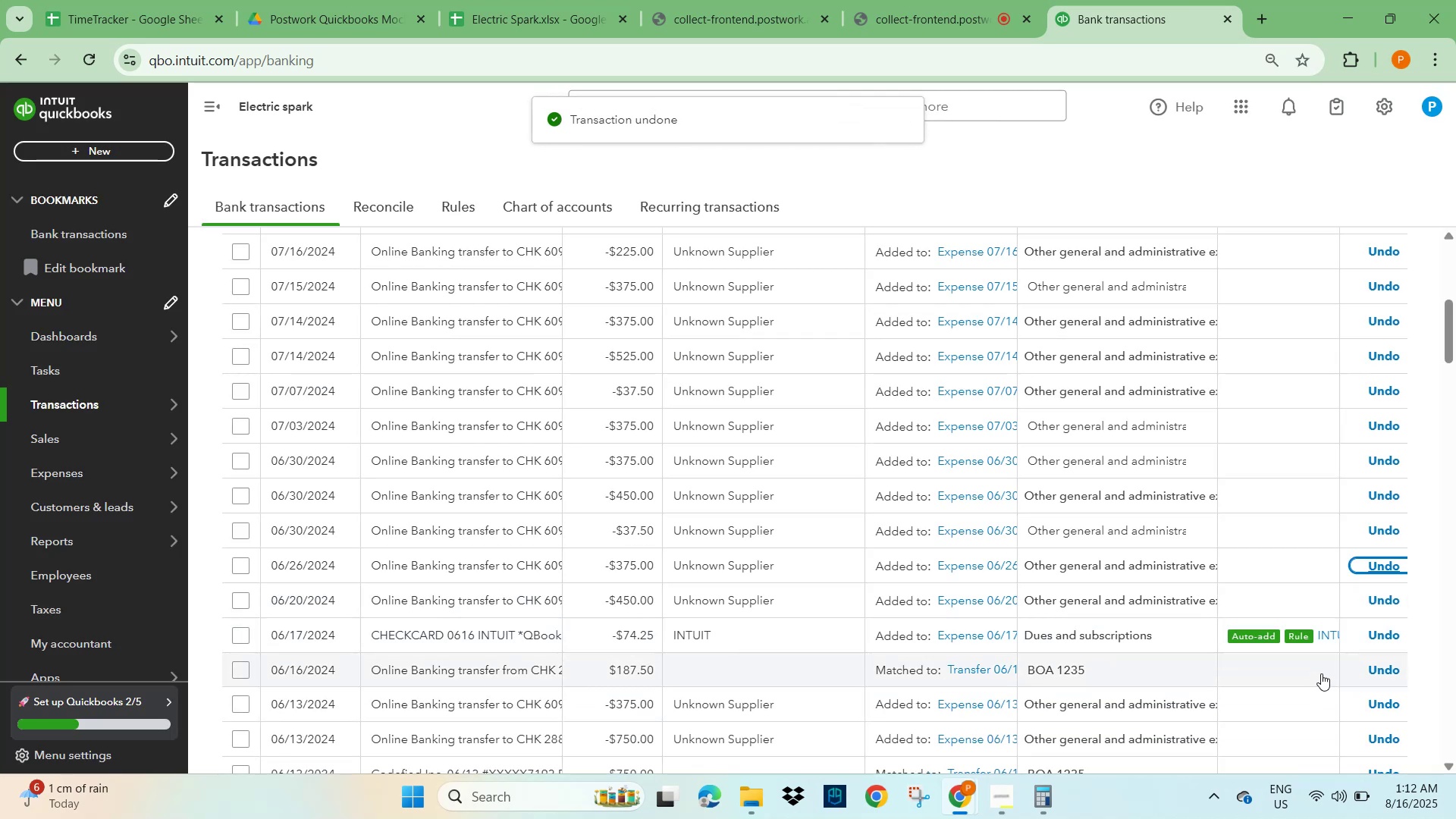 
wait(11.33)
 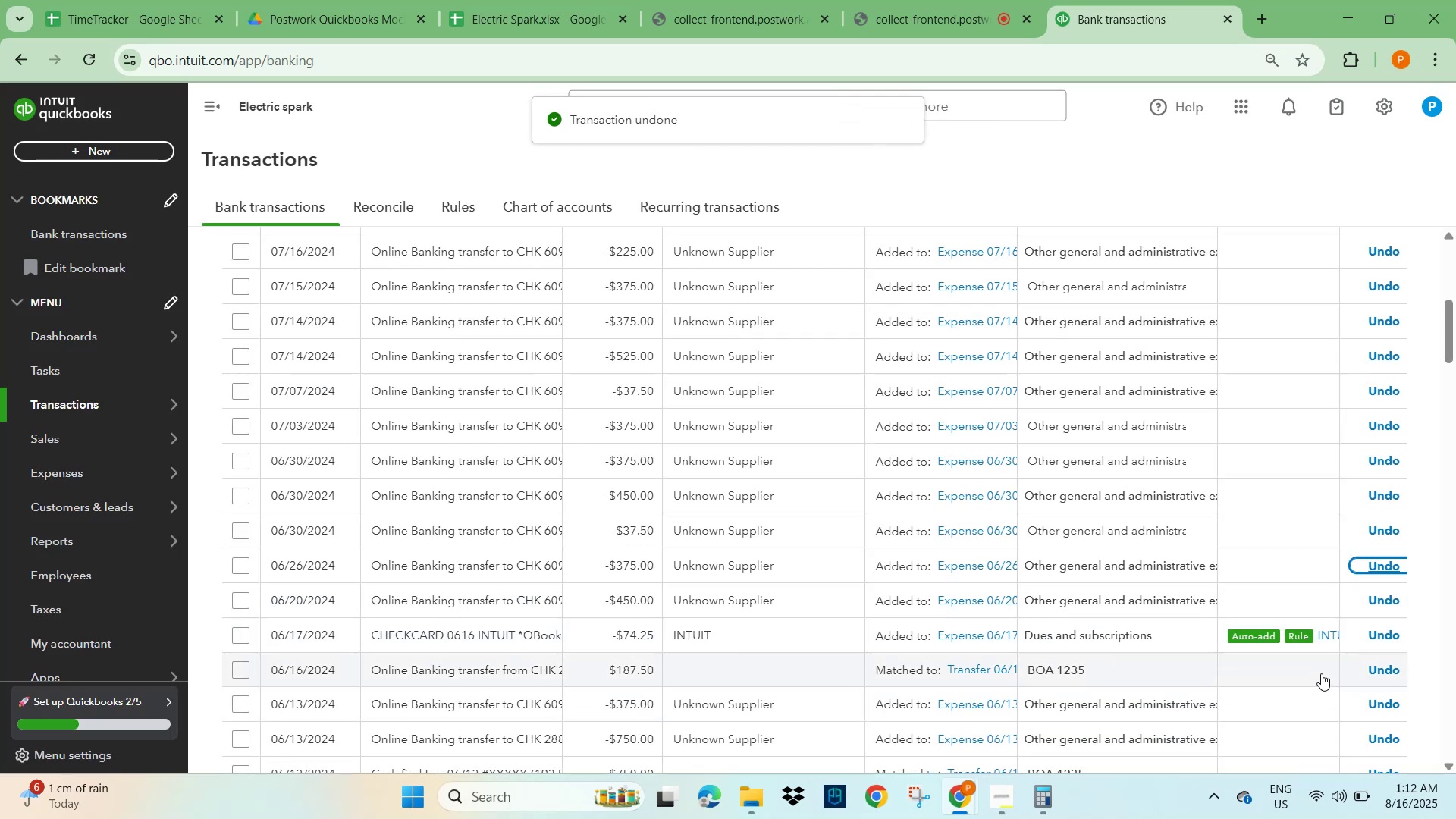 
left_click([1379, 632])
 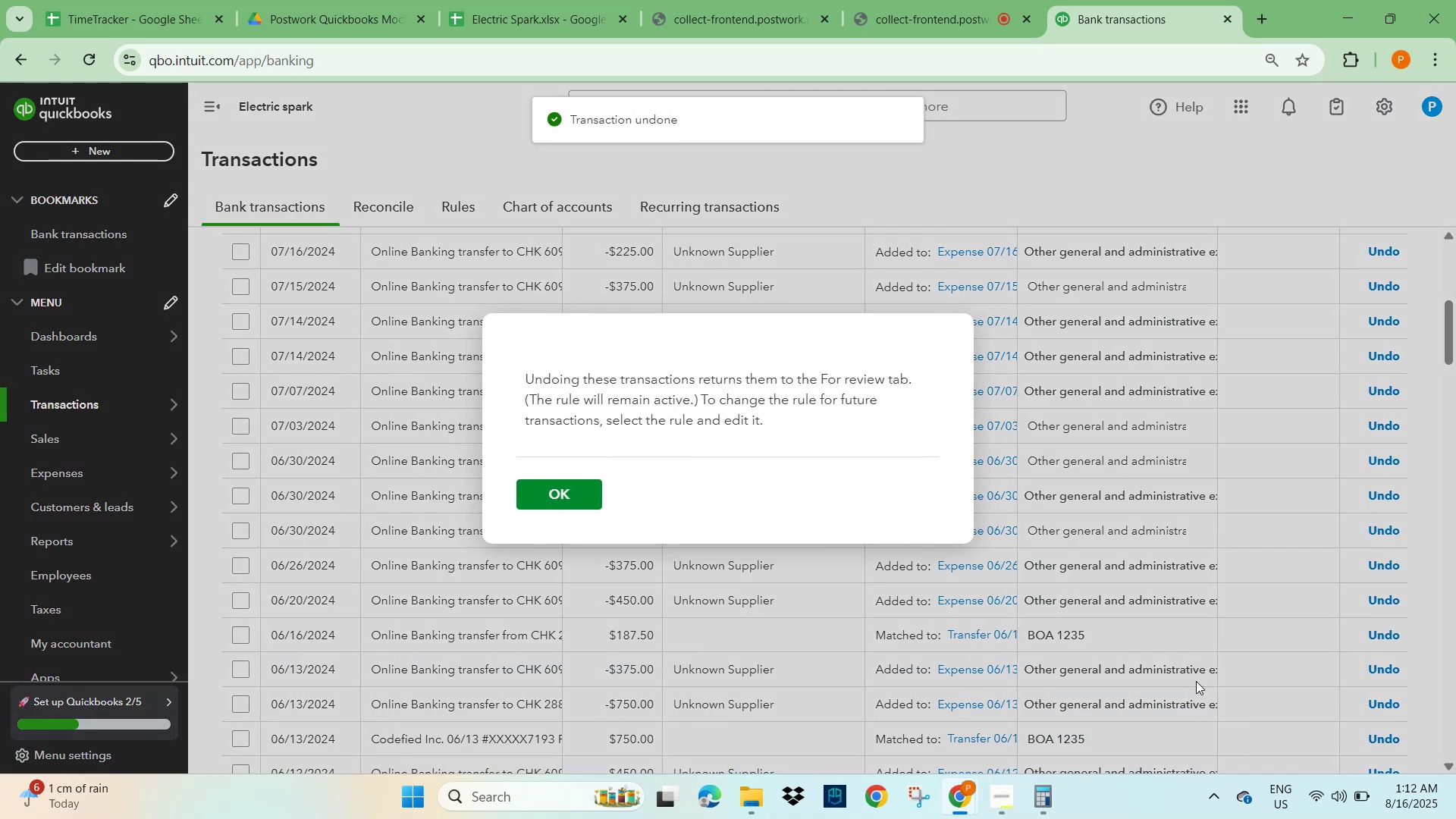 
wait(9.73)
 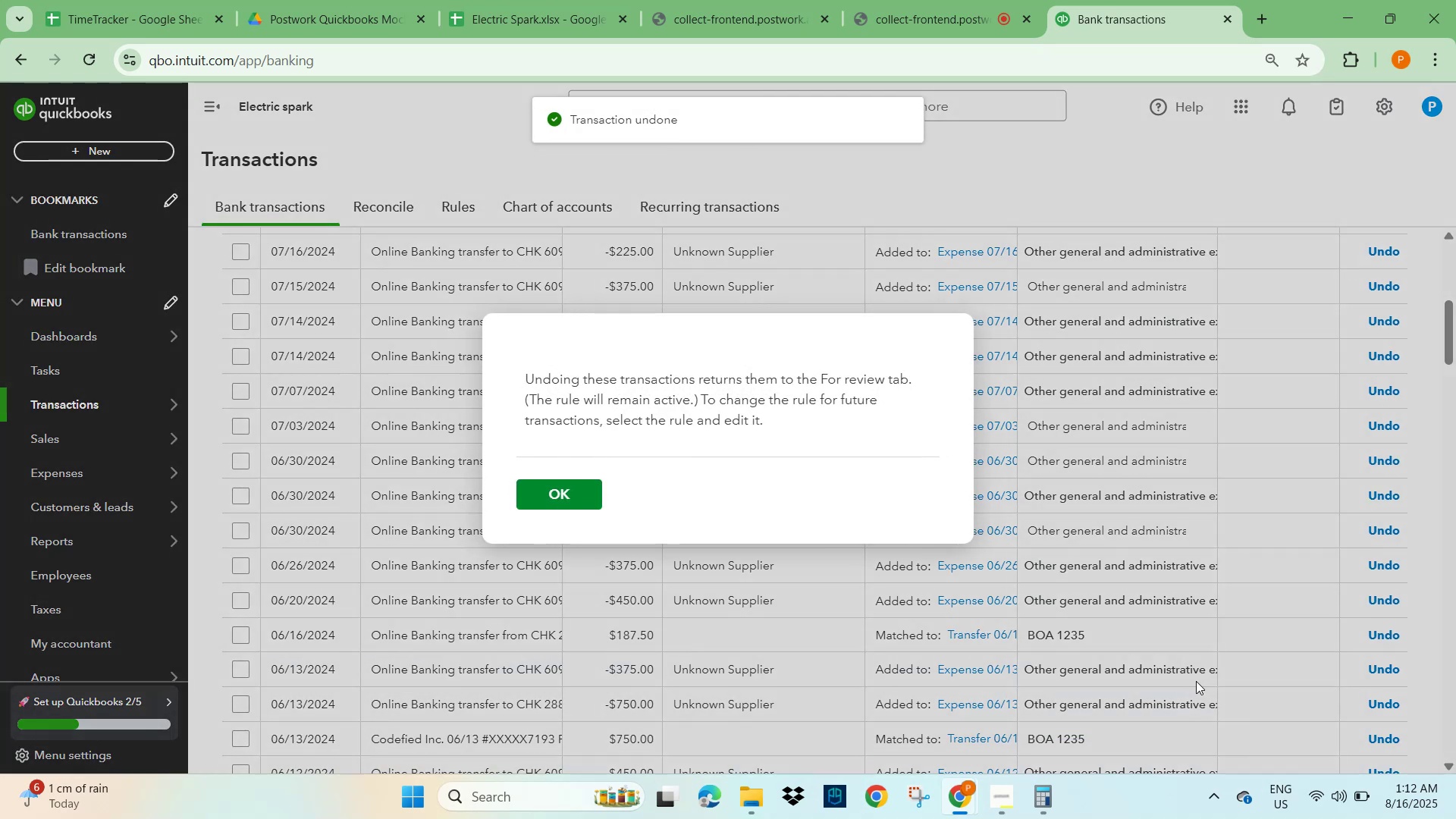 
left_click([572, 502])
 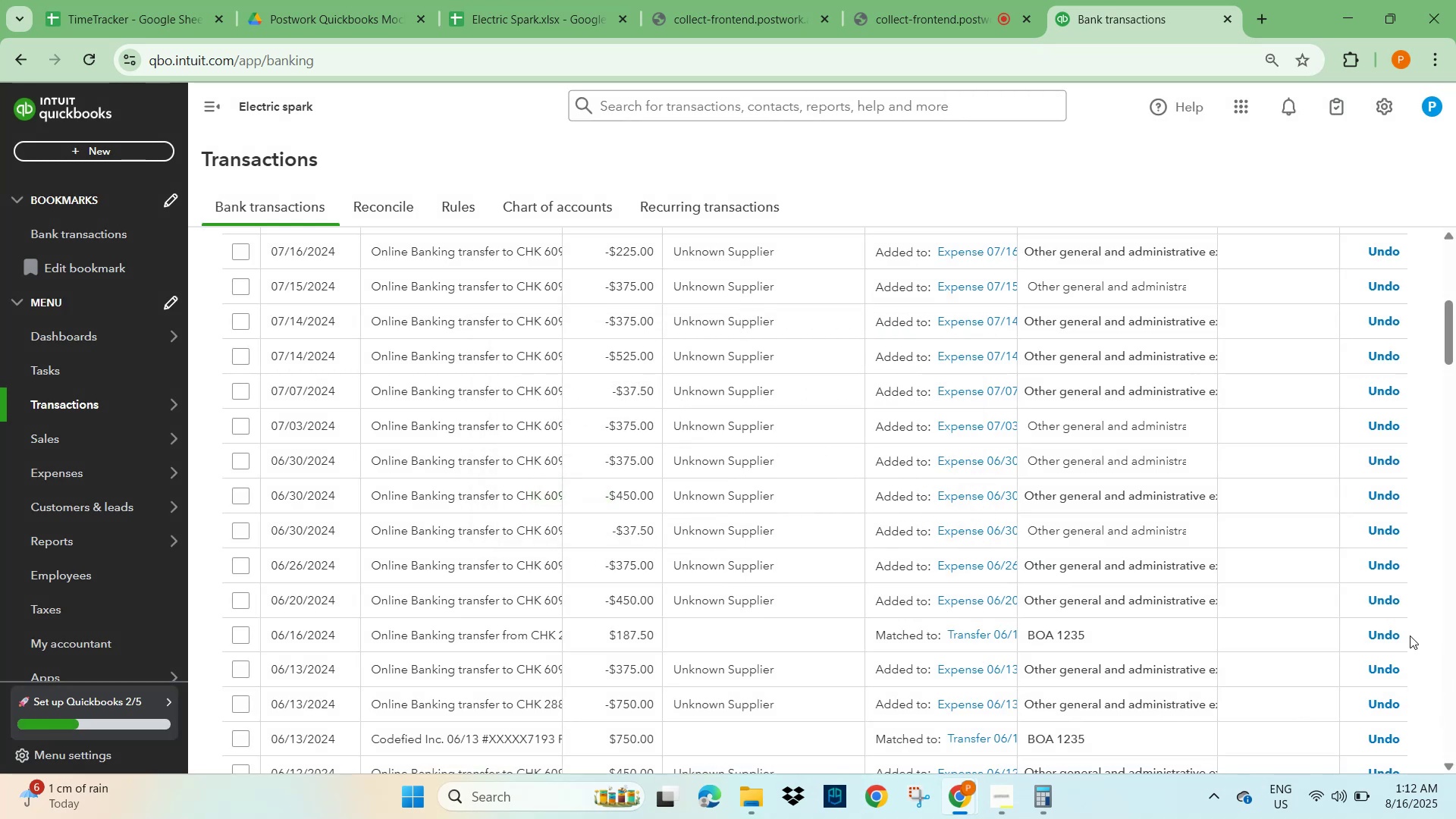 
left_click([1375, 635])
 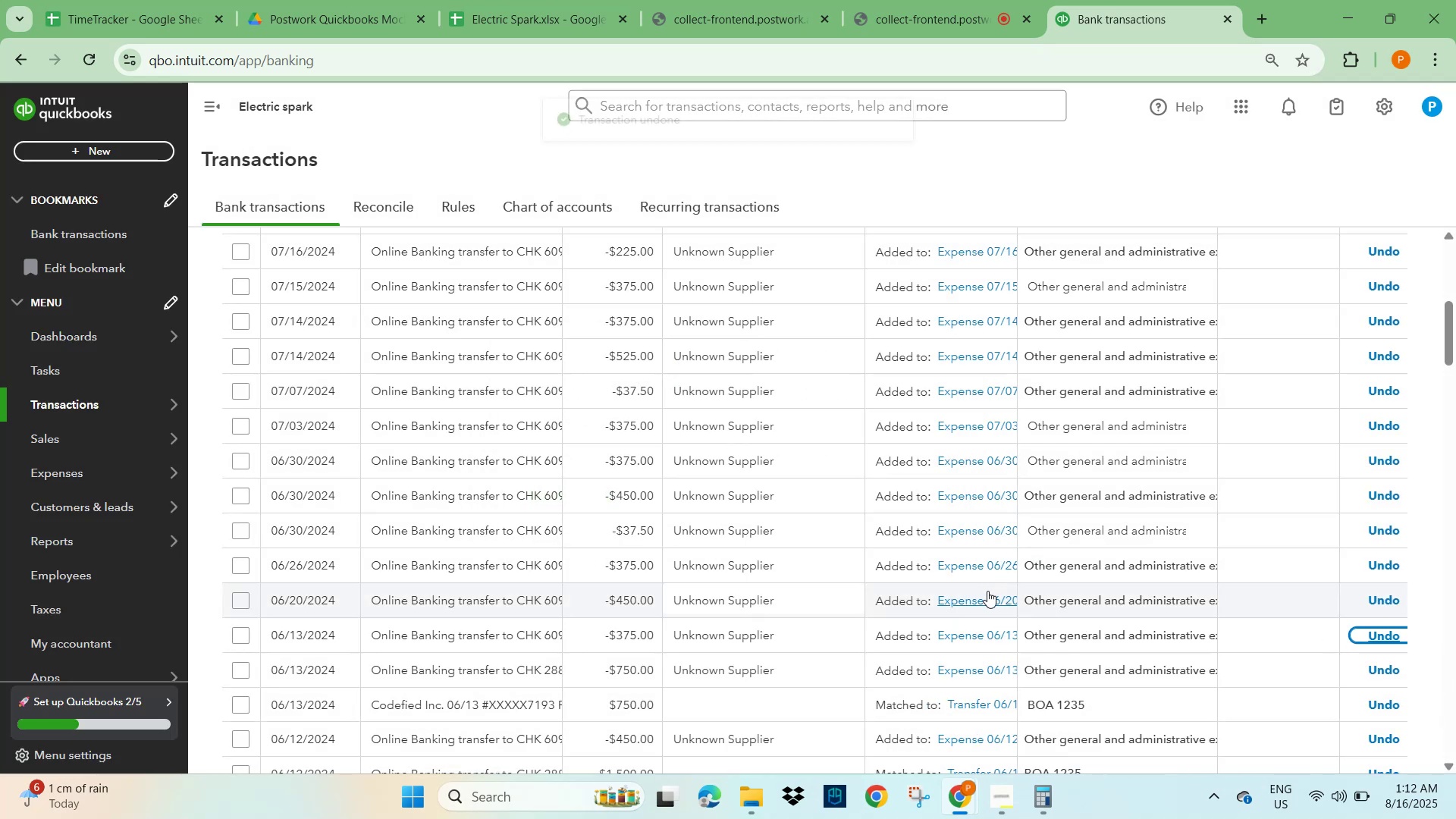 
scroll: coordinate [994, 598], scroll_direction: down, amount: 2.0
 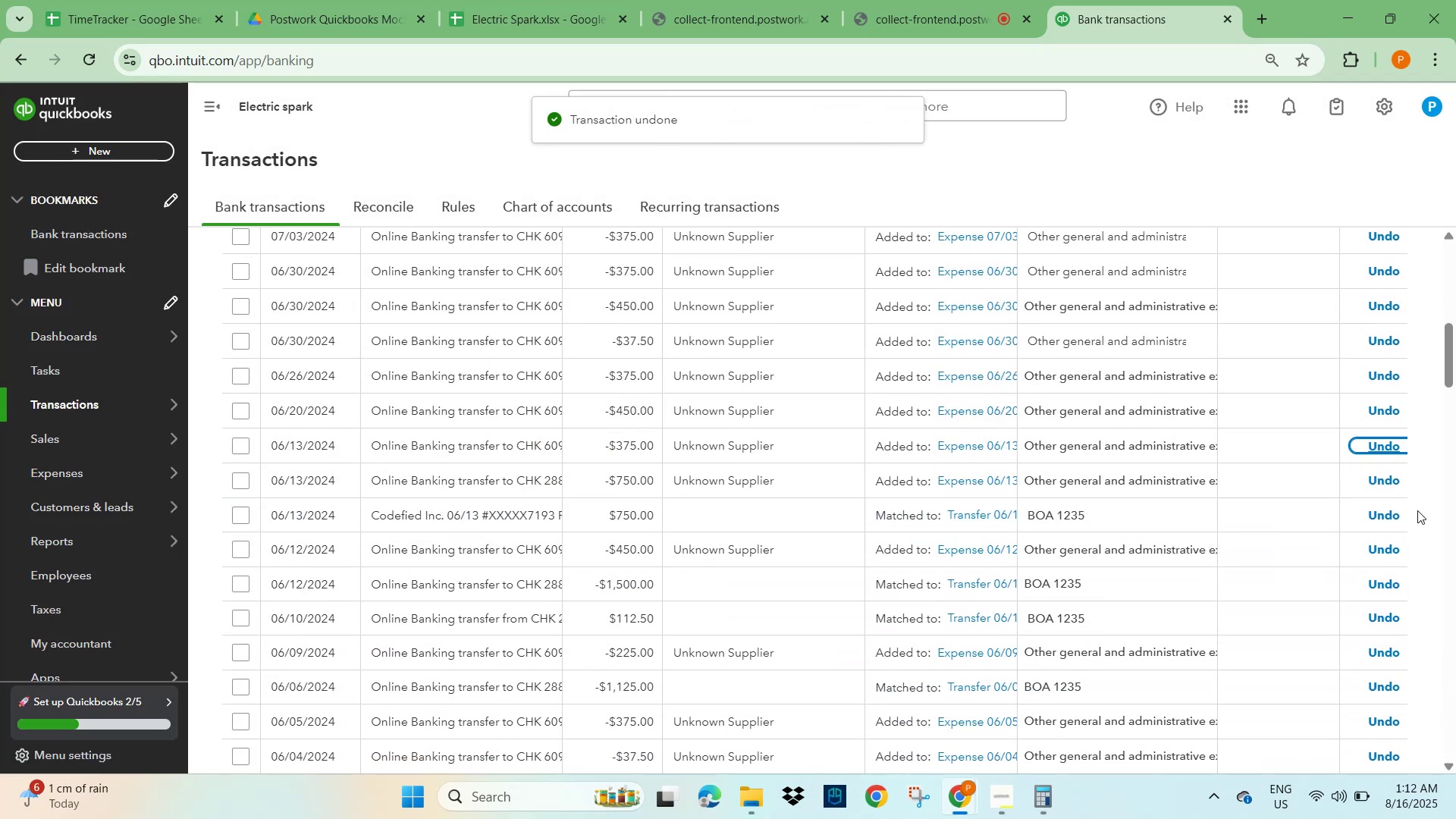 
left_click([1388, 520])
 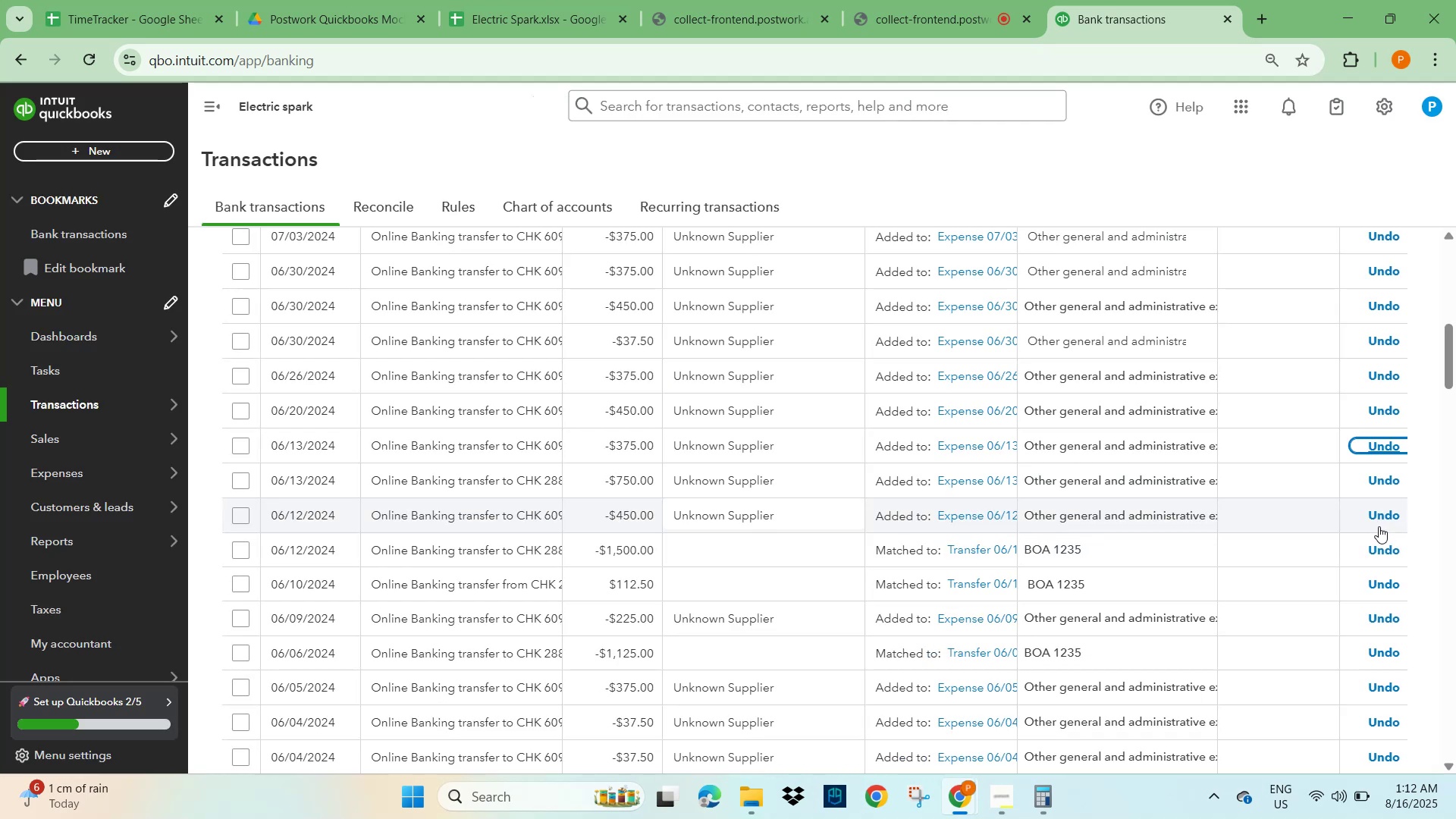 
left_click([1370, 556])
 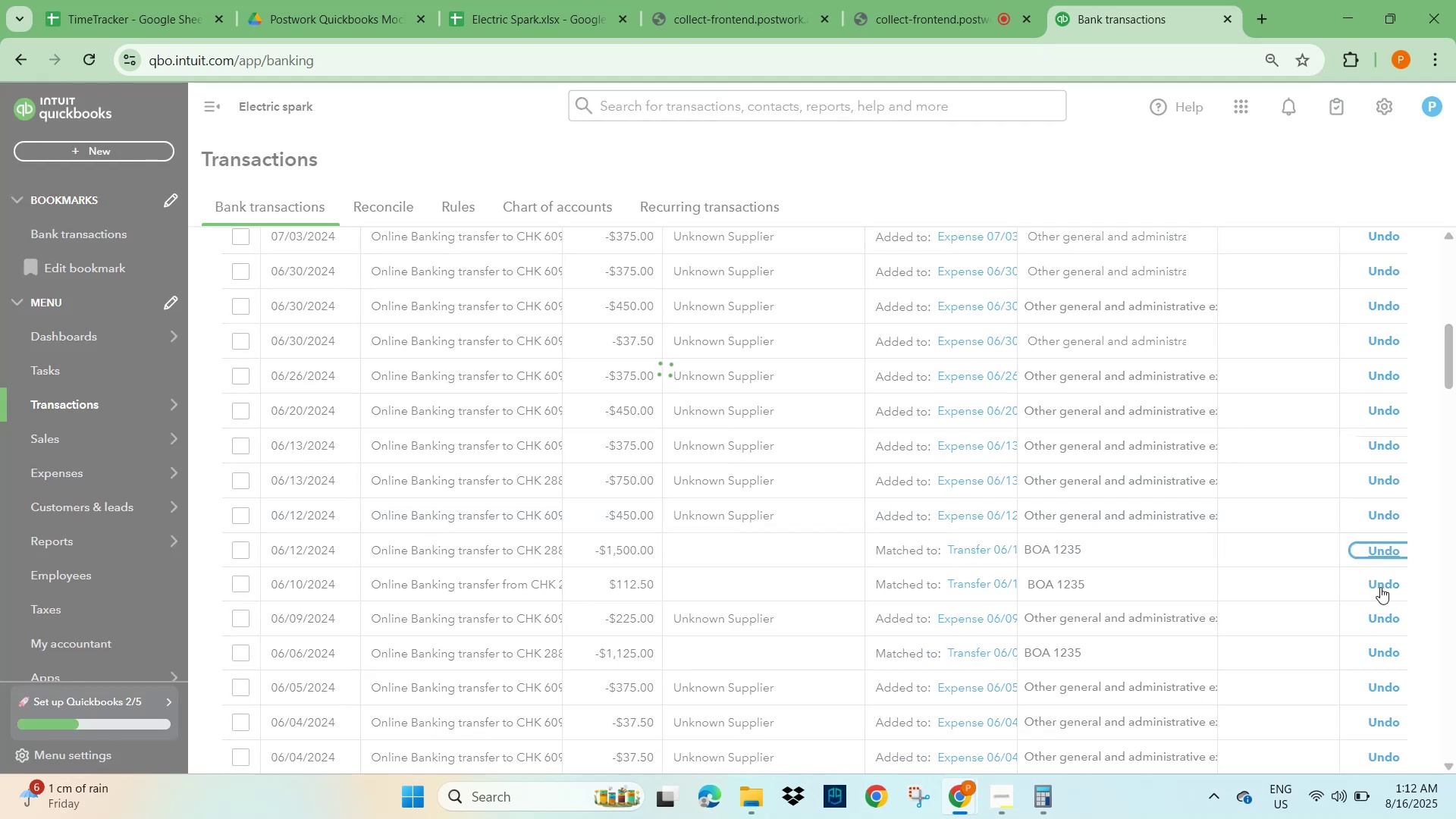 
left_click([1379, 586])
 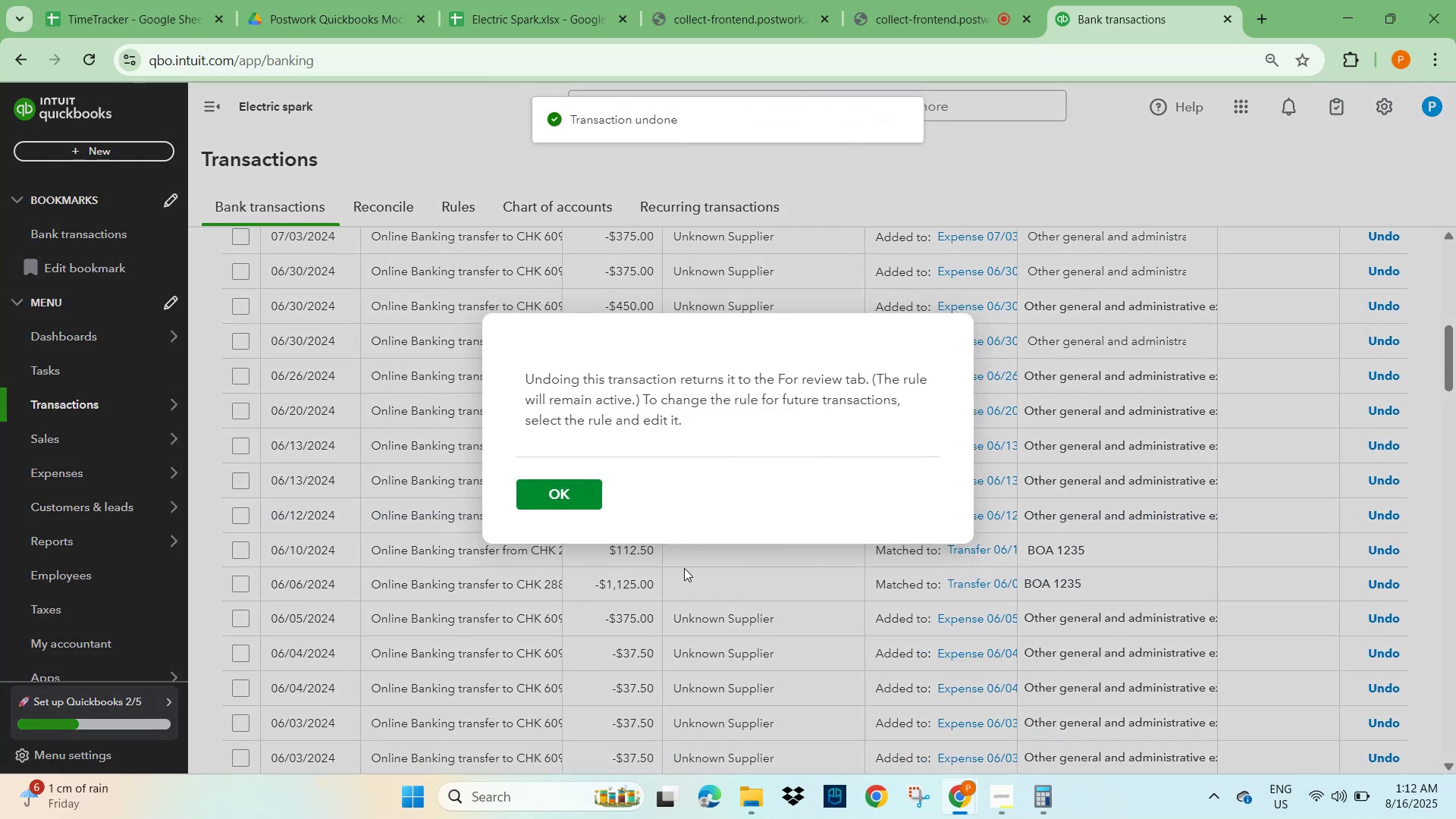 
left_click([550, 503])
 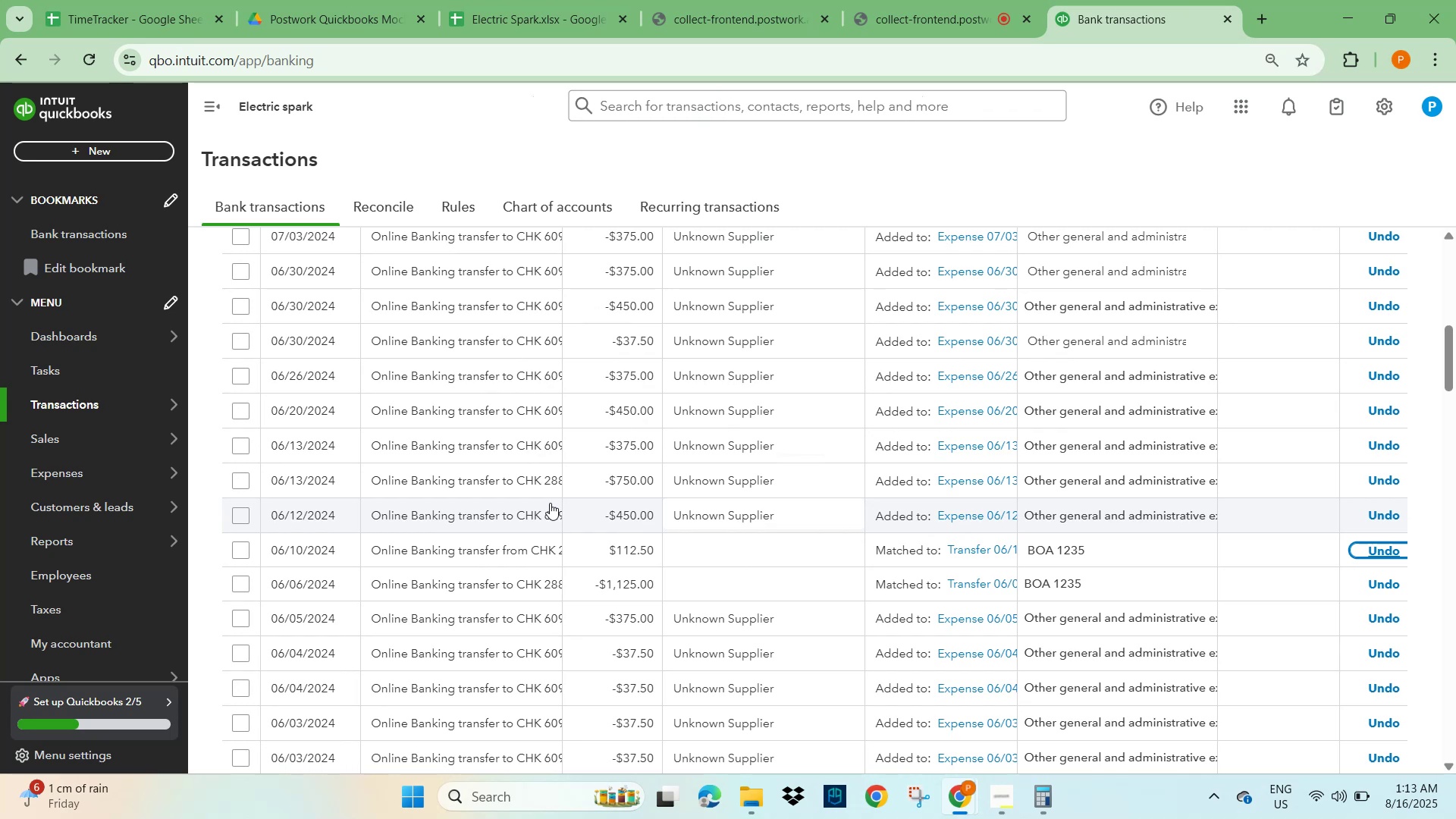 
wait(22.63)
 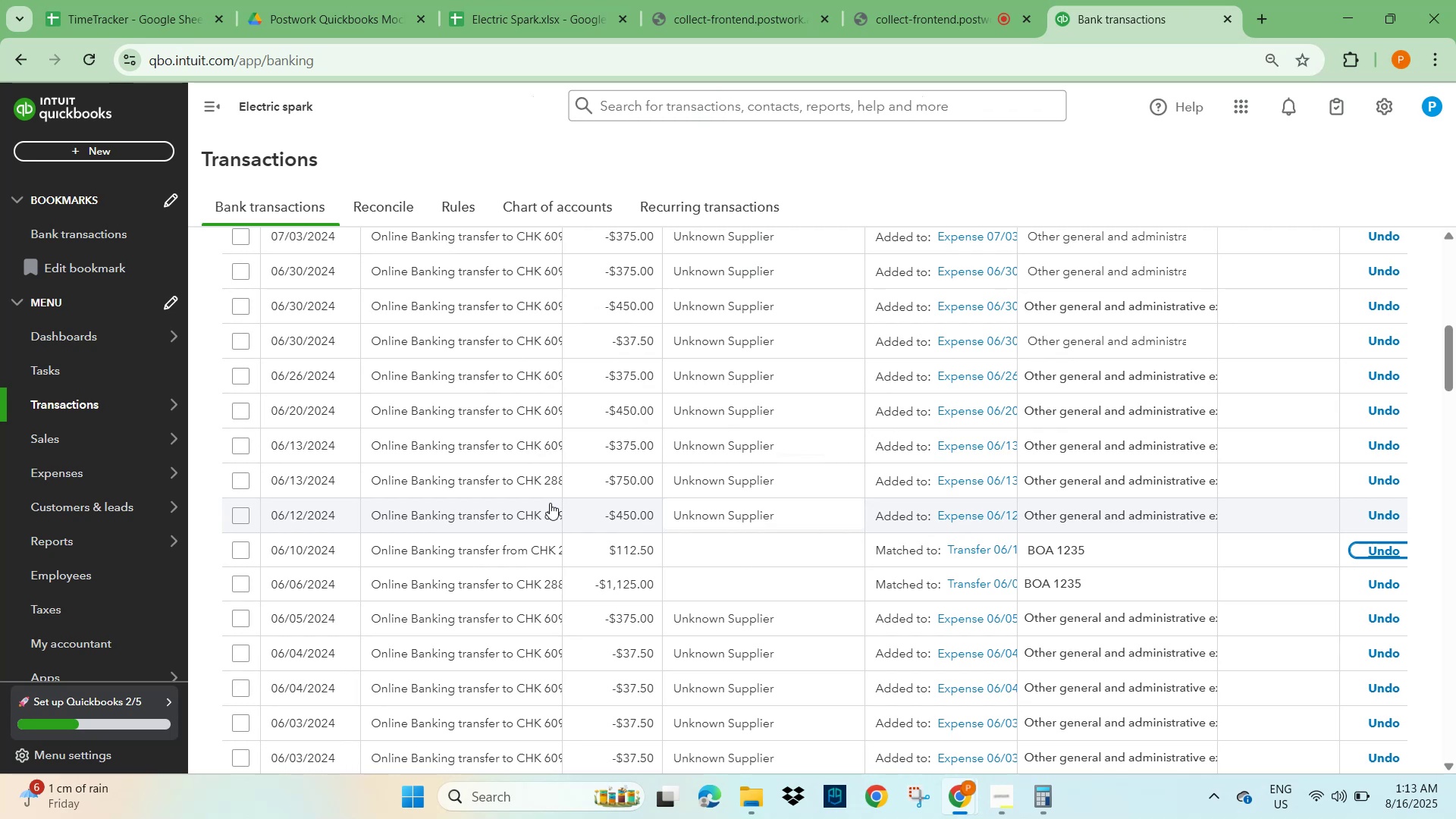 
left_click([1372, 548])
 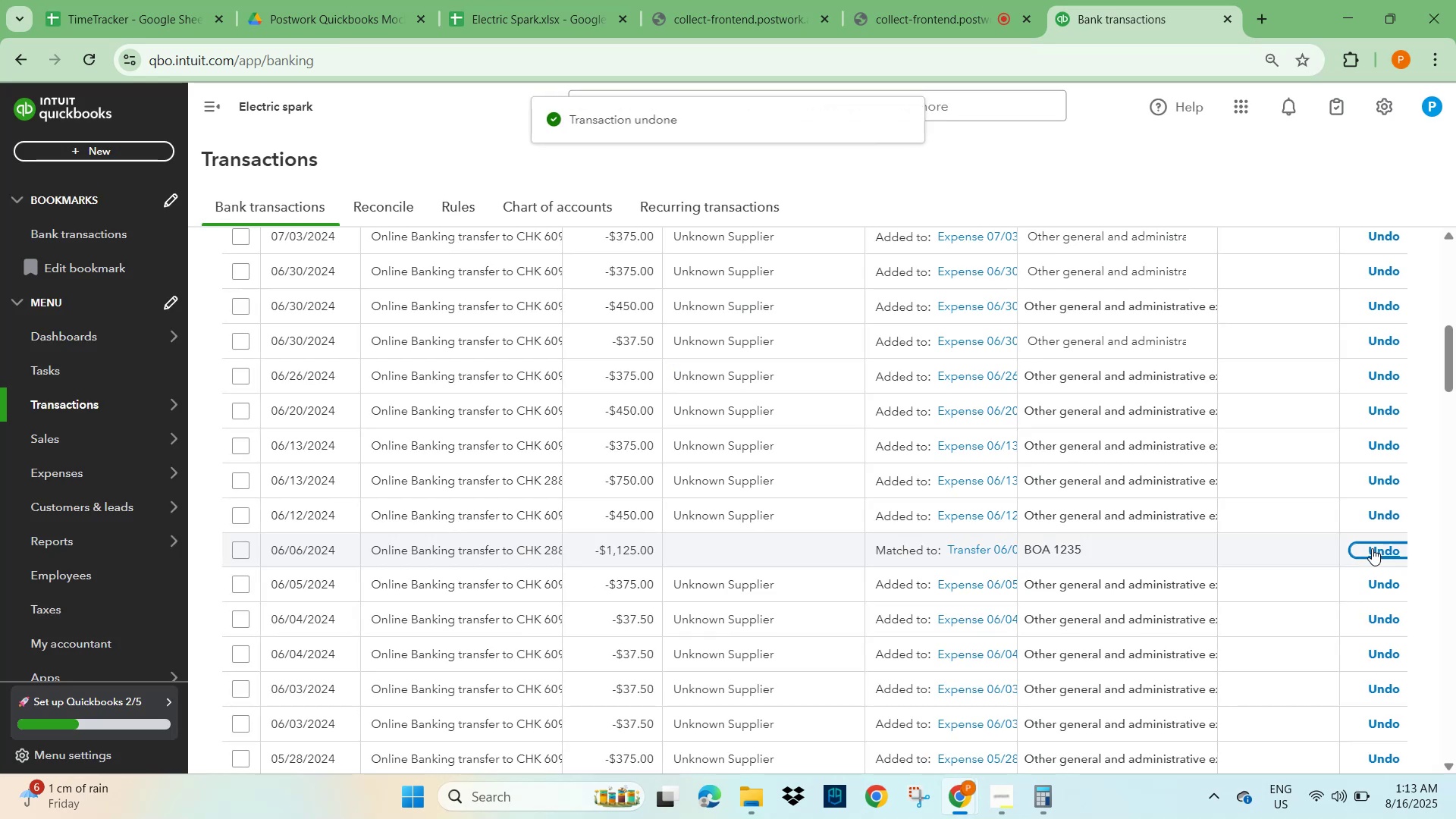 
left_click([1392, 545])
 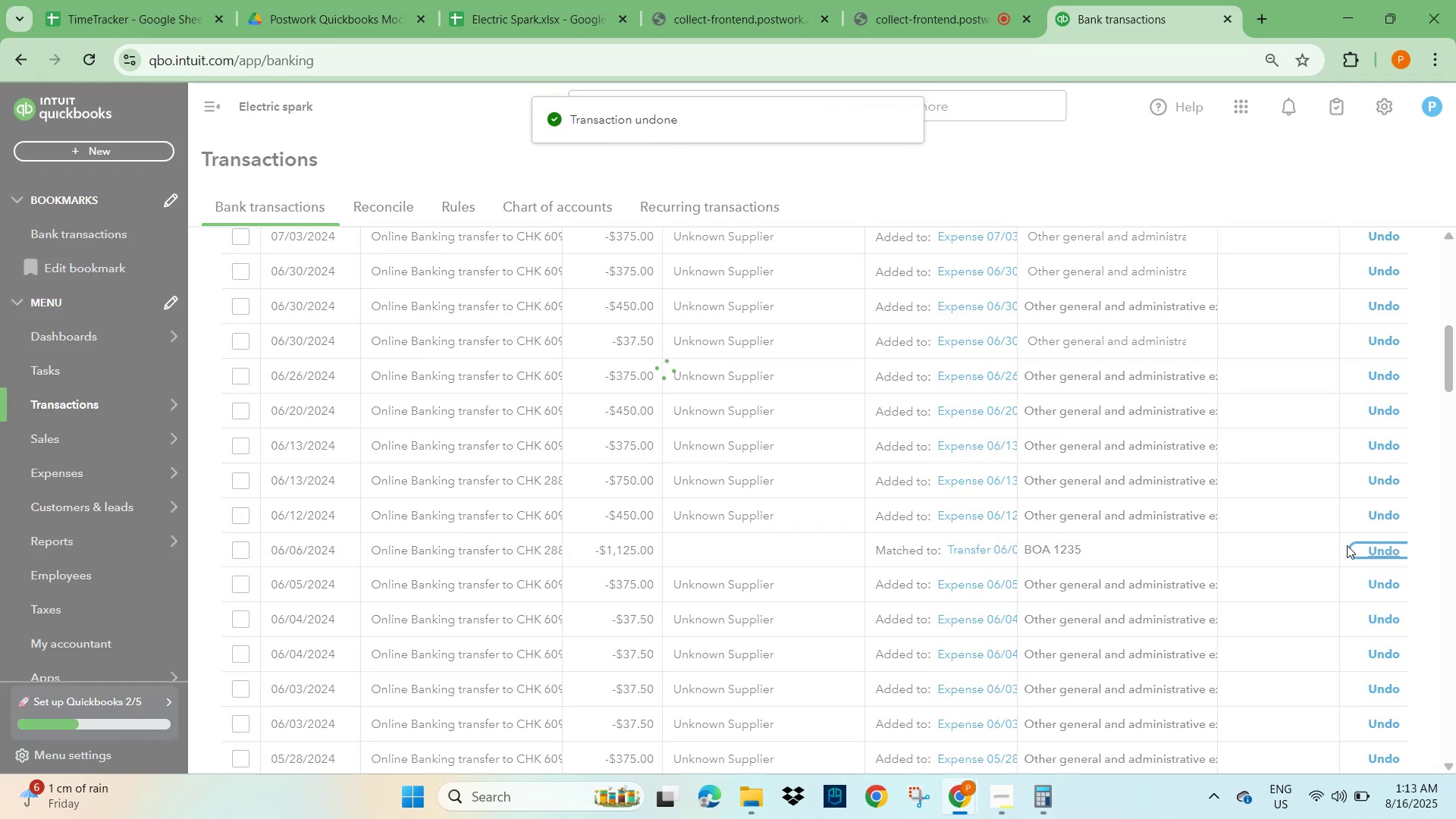 
mouse_move([1106, 563])
 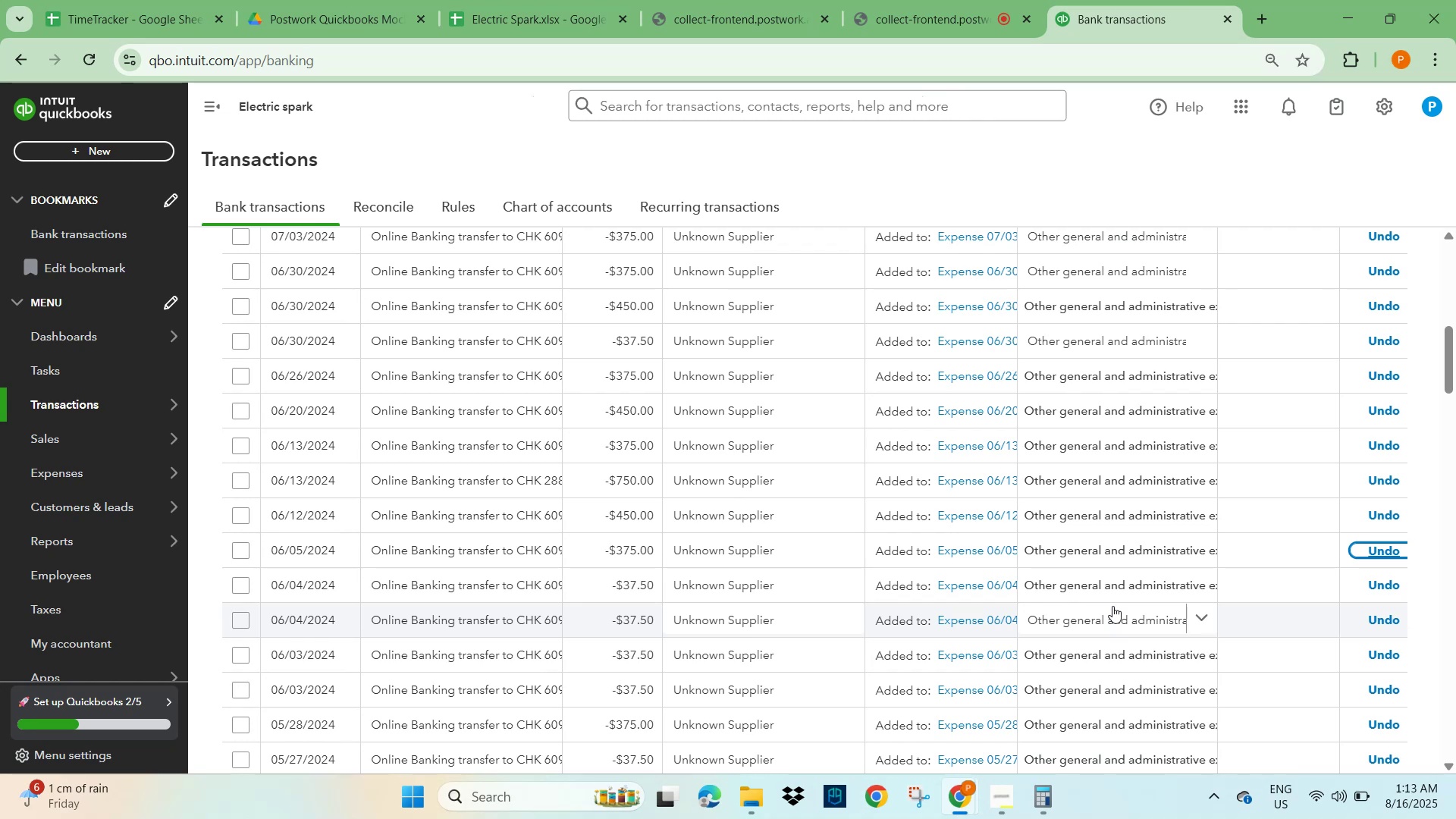 
scroll: coordinate [1109, 648], scroll_direction: down, amount: 3.0
 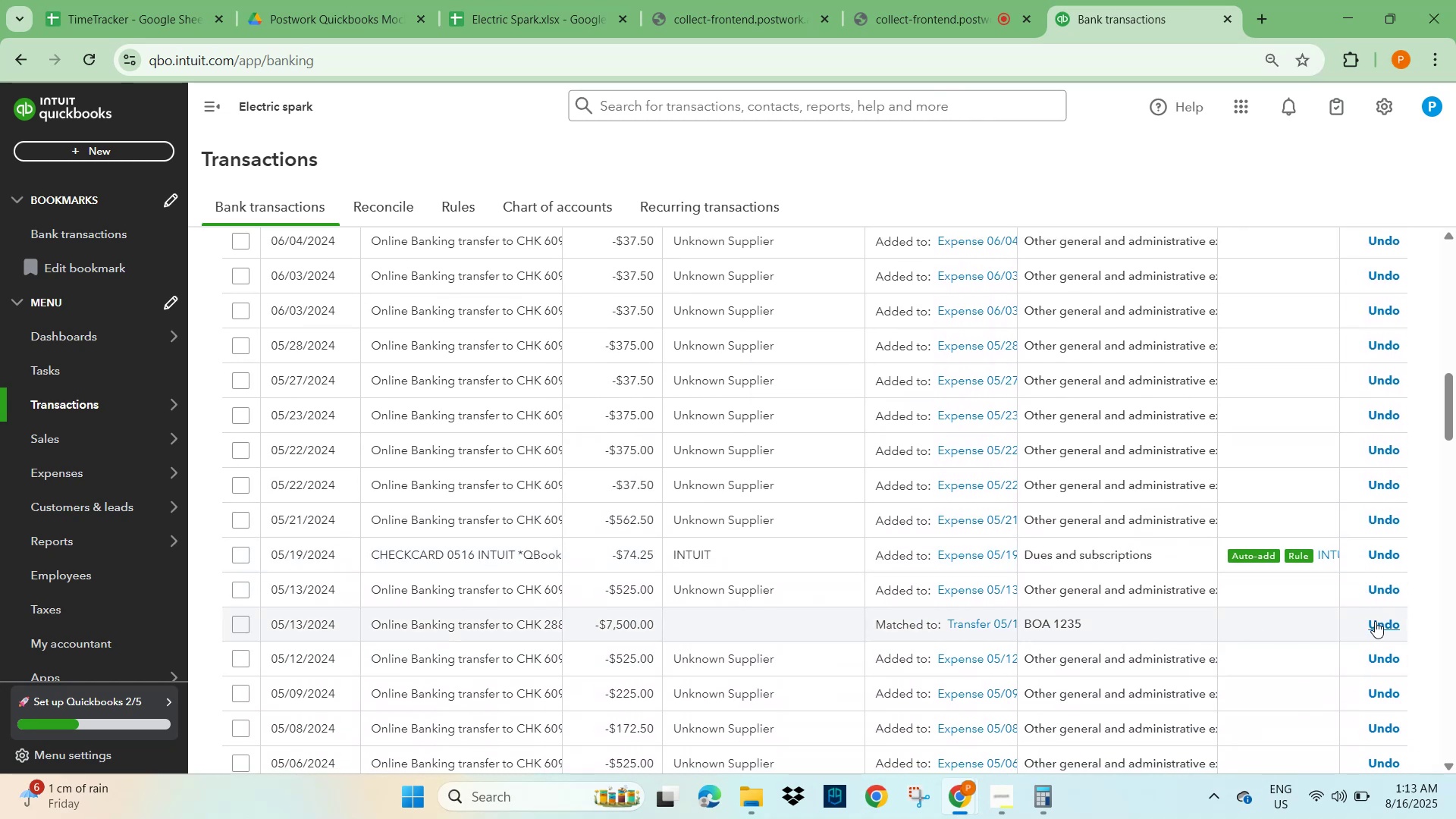 
left_click([1377, 620])
 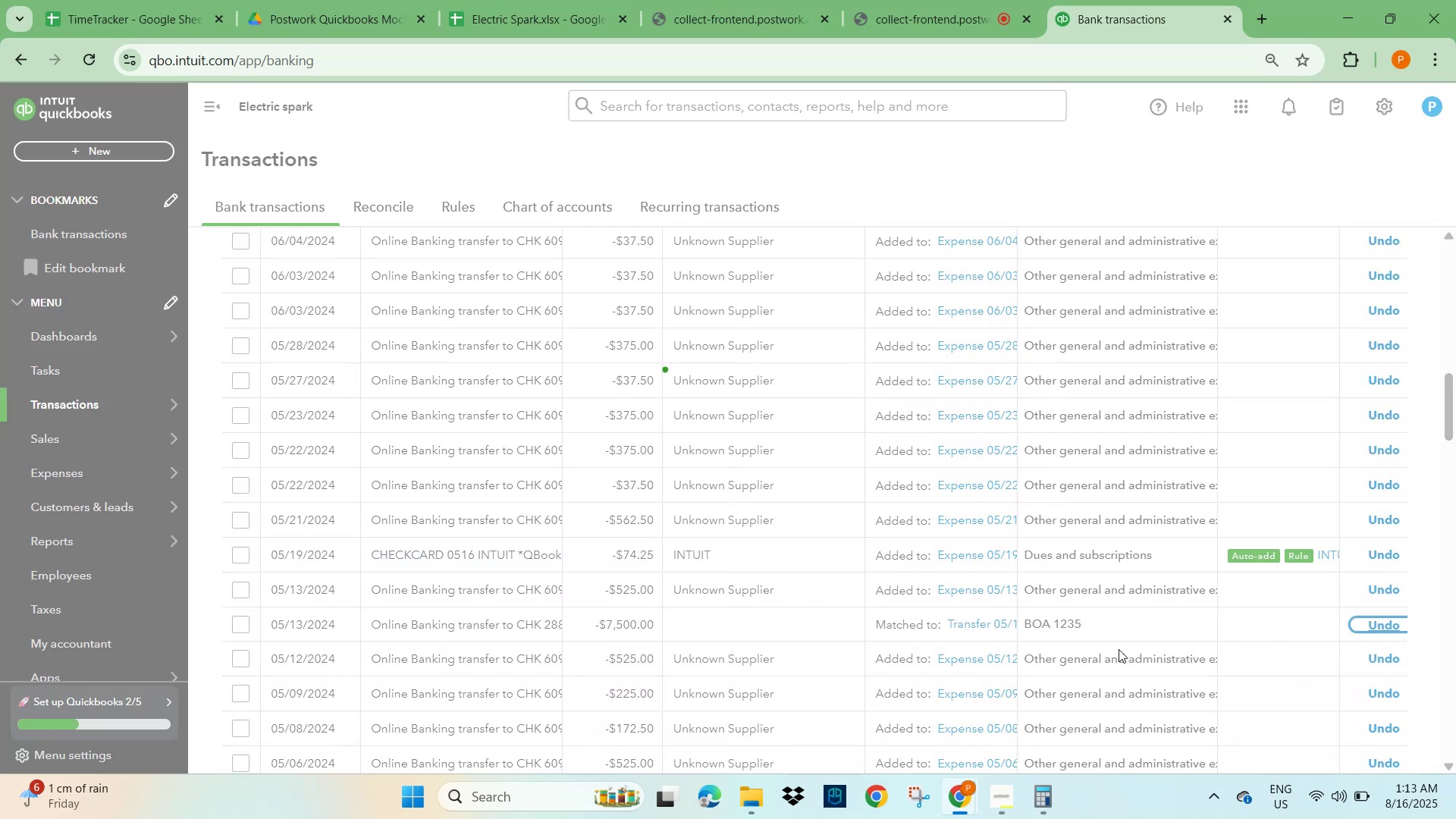 
scroll: coordinate [1119, 649], scroll_direction: down, amount: 3.0
 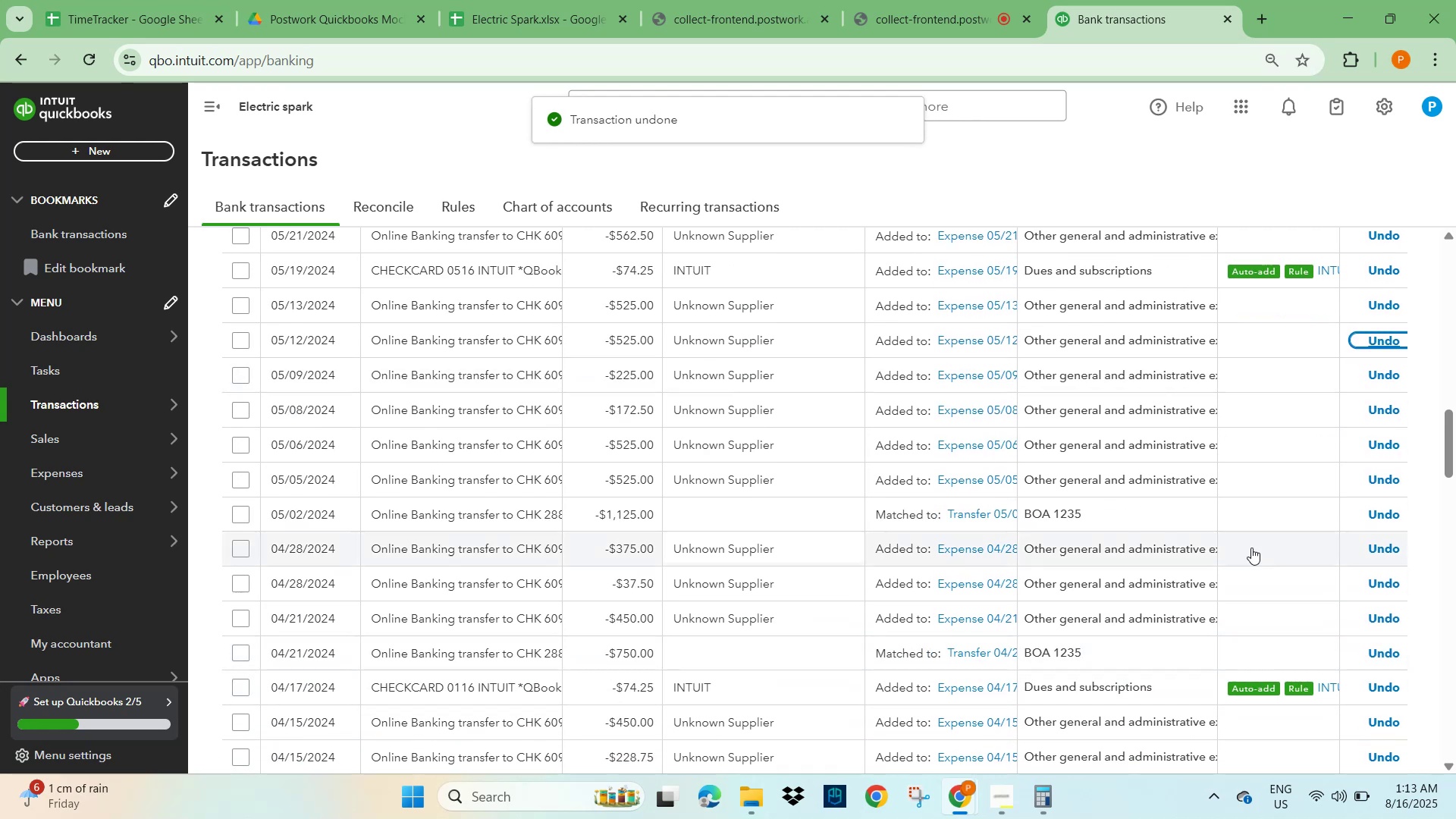 
left_click([1384, 514])
 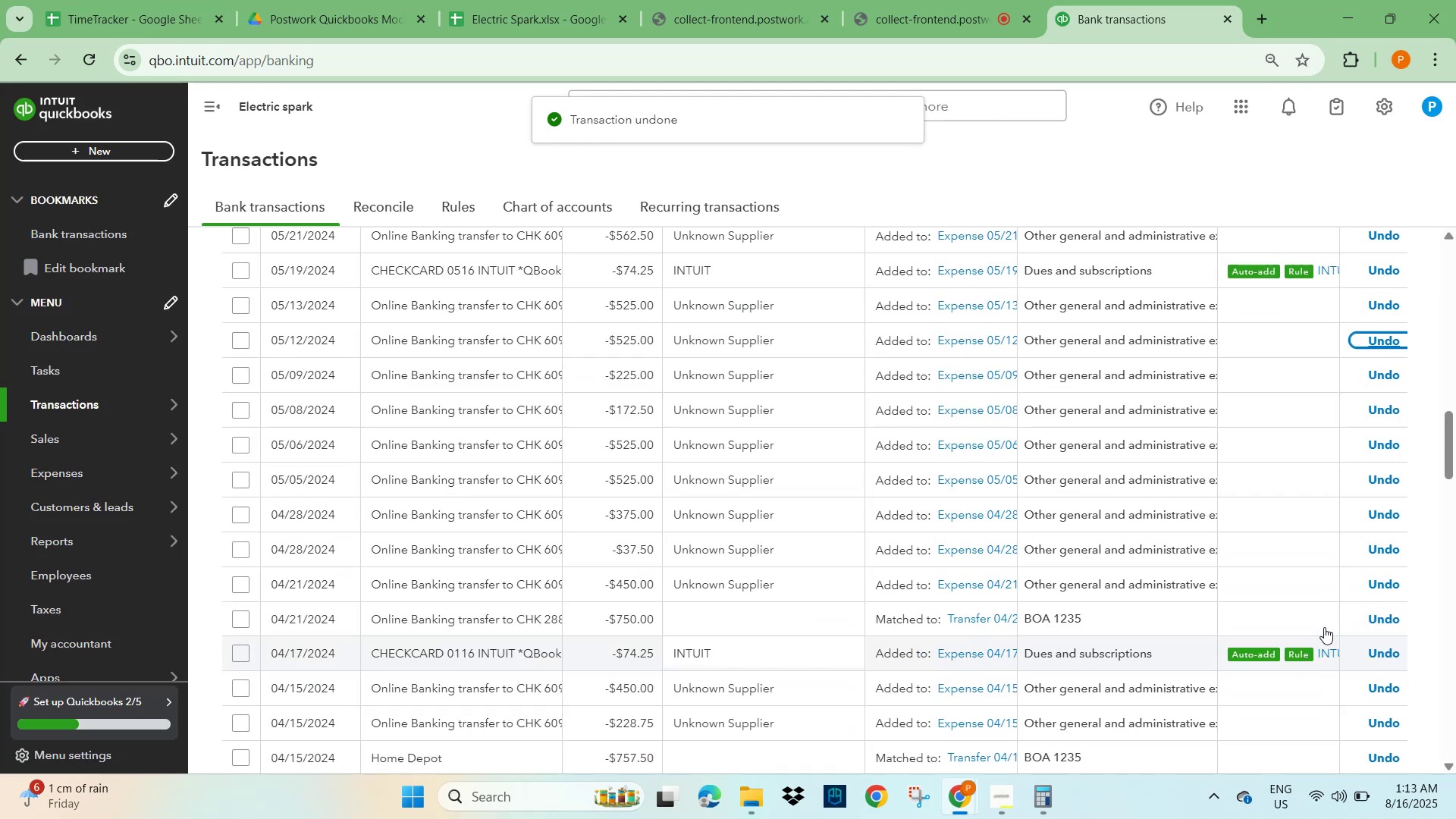 
left_click([1376, 615])
 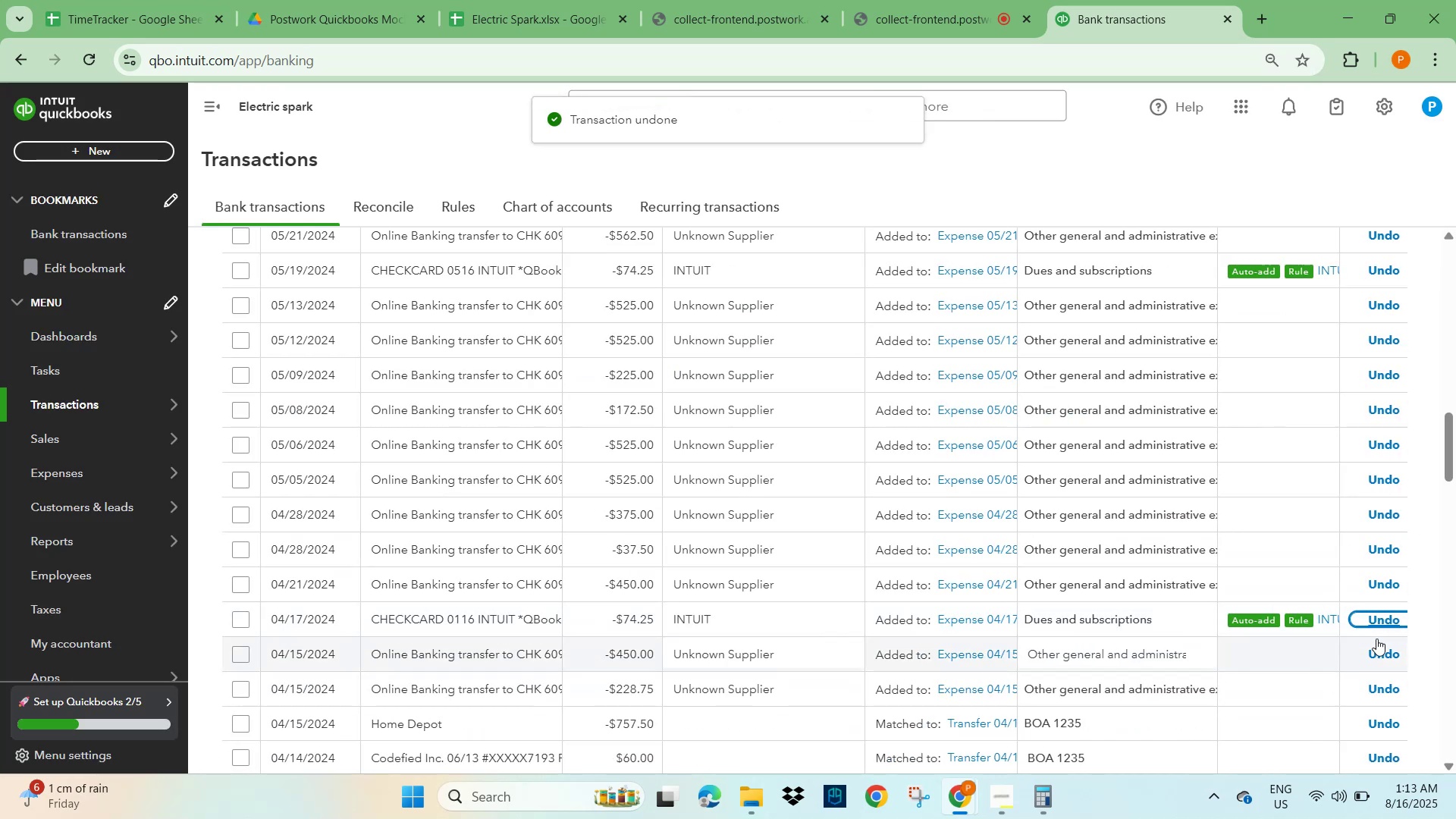 
scroll: coordinate [1273, 673], scroll_direction: down, amount: 2.0
 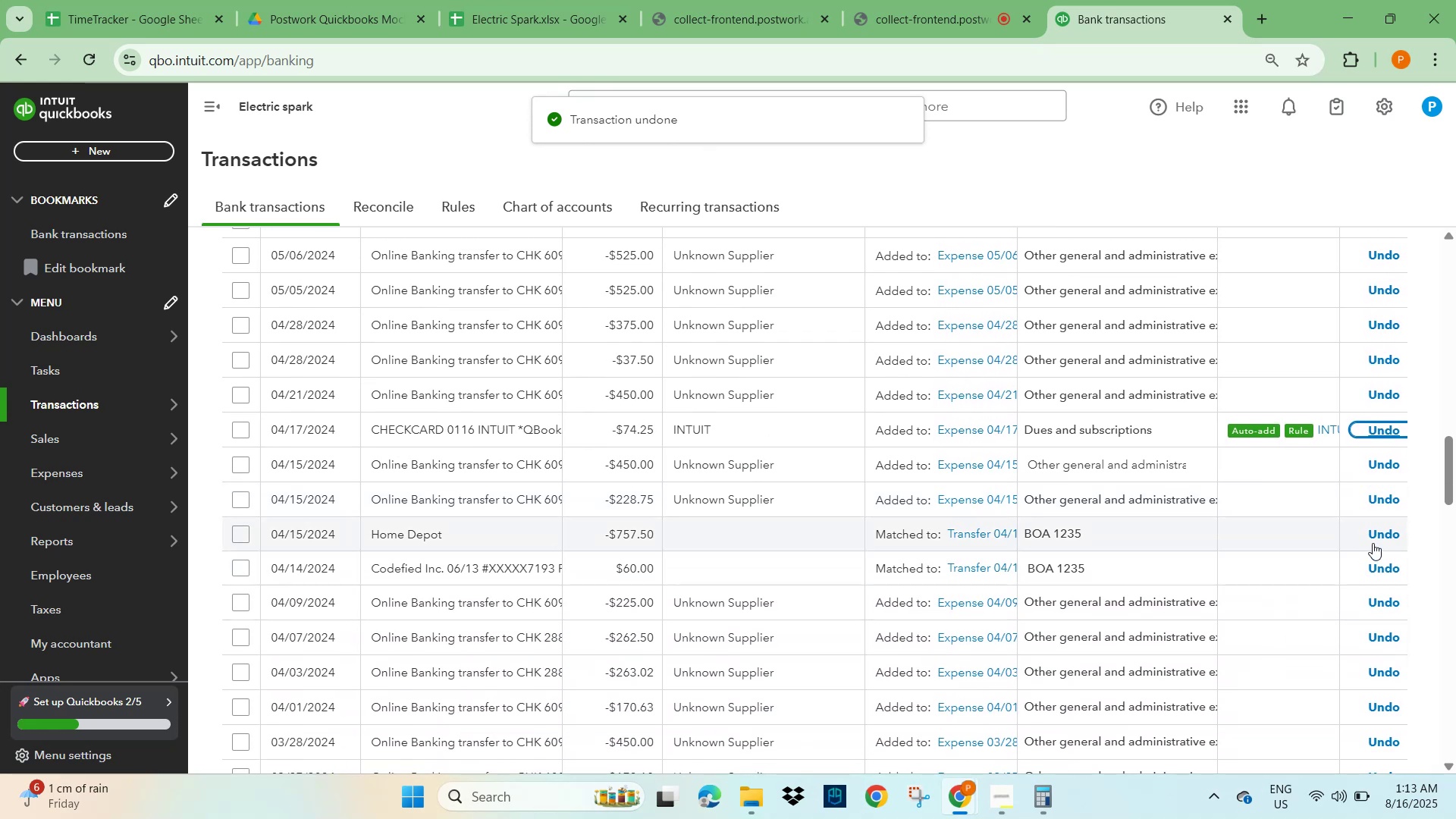 
left_click([1373, 535])
 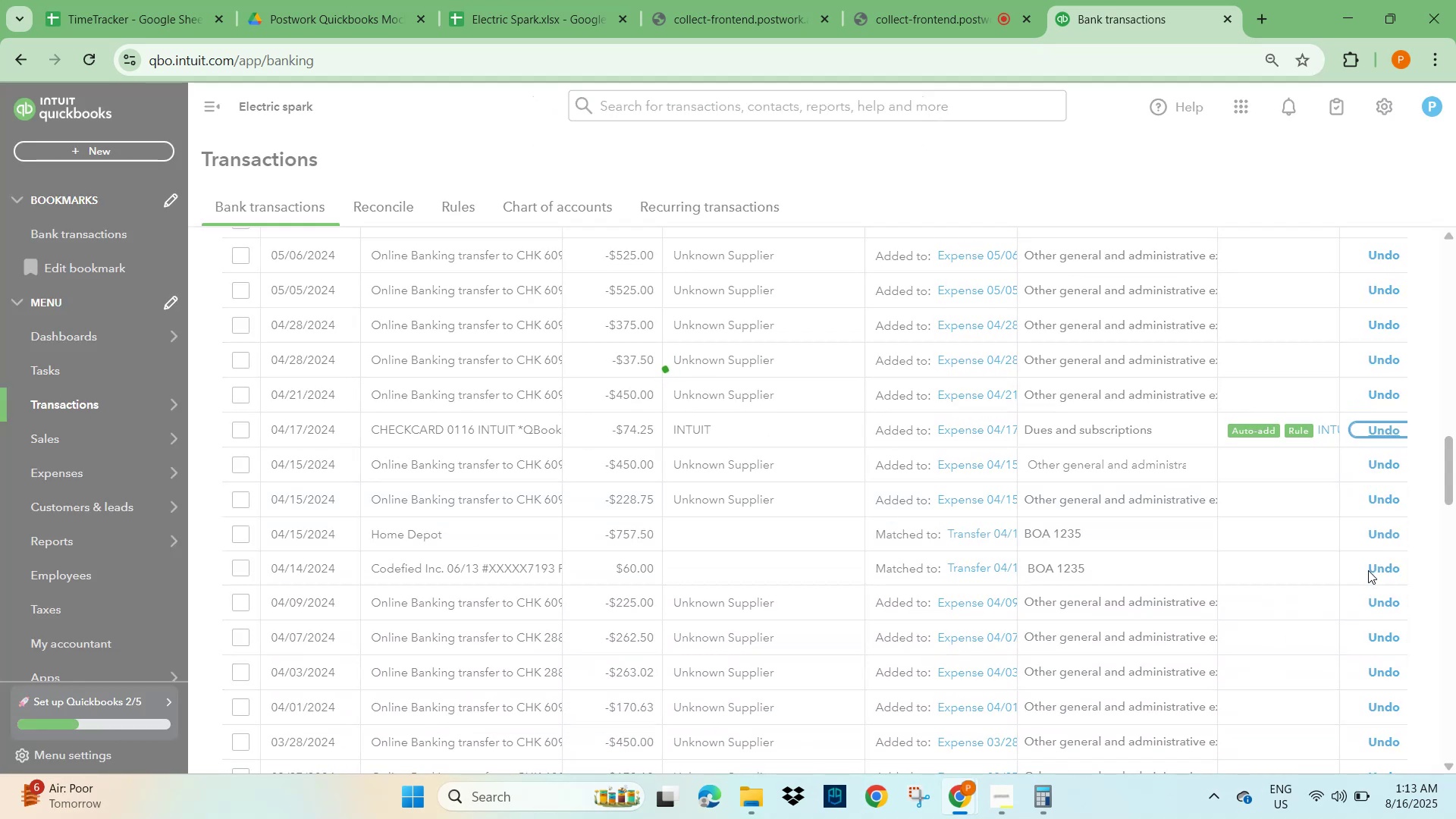 
left_click([1368, 570])
 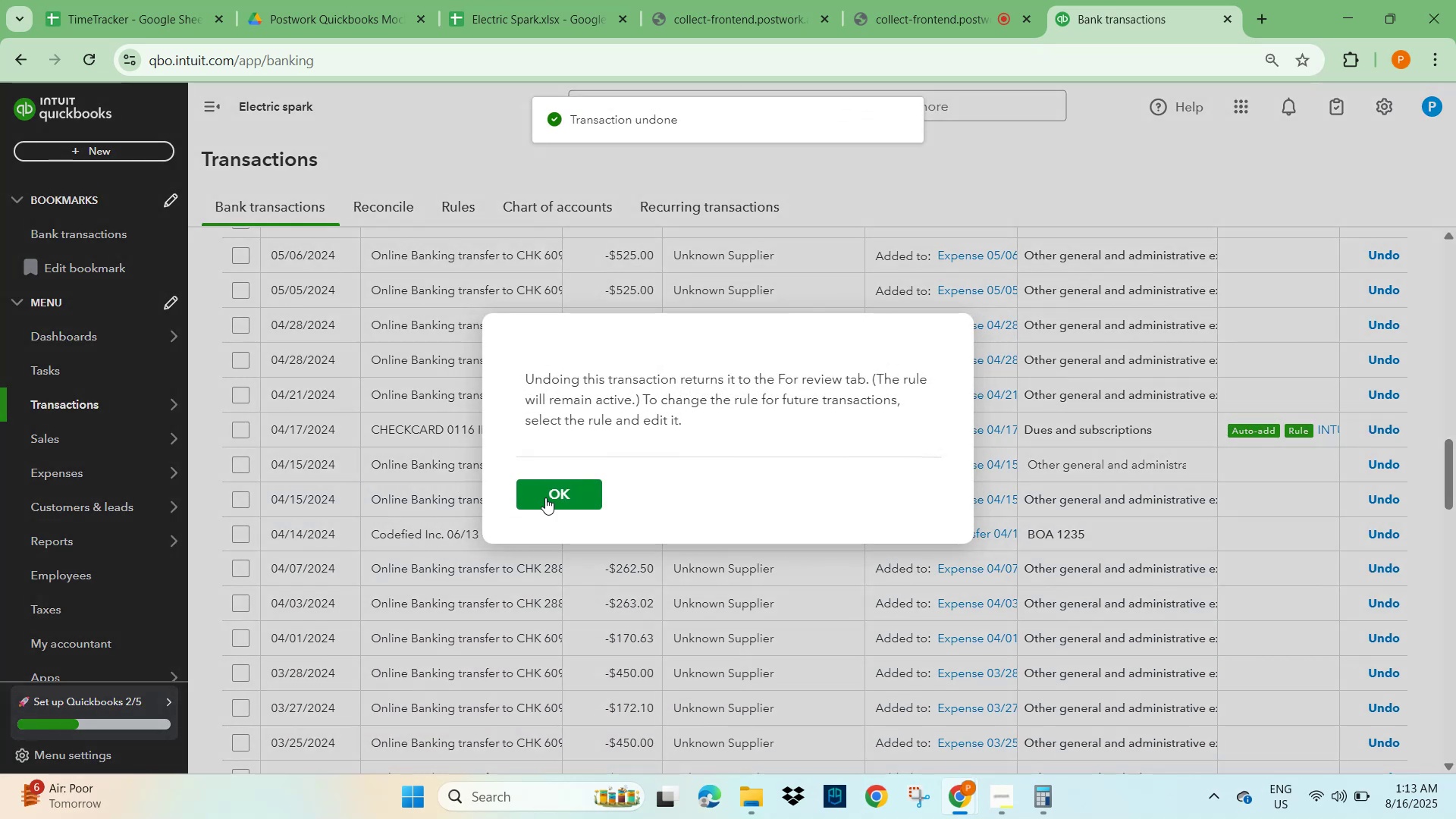 
left_click([605, 491])
 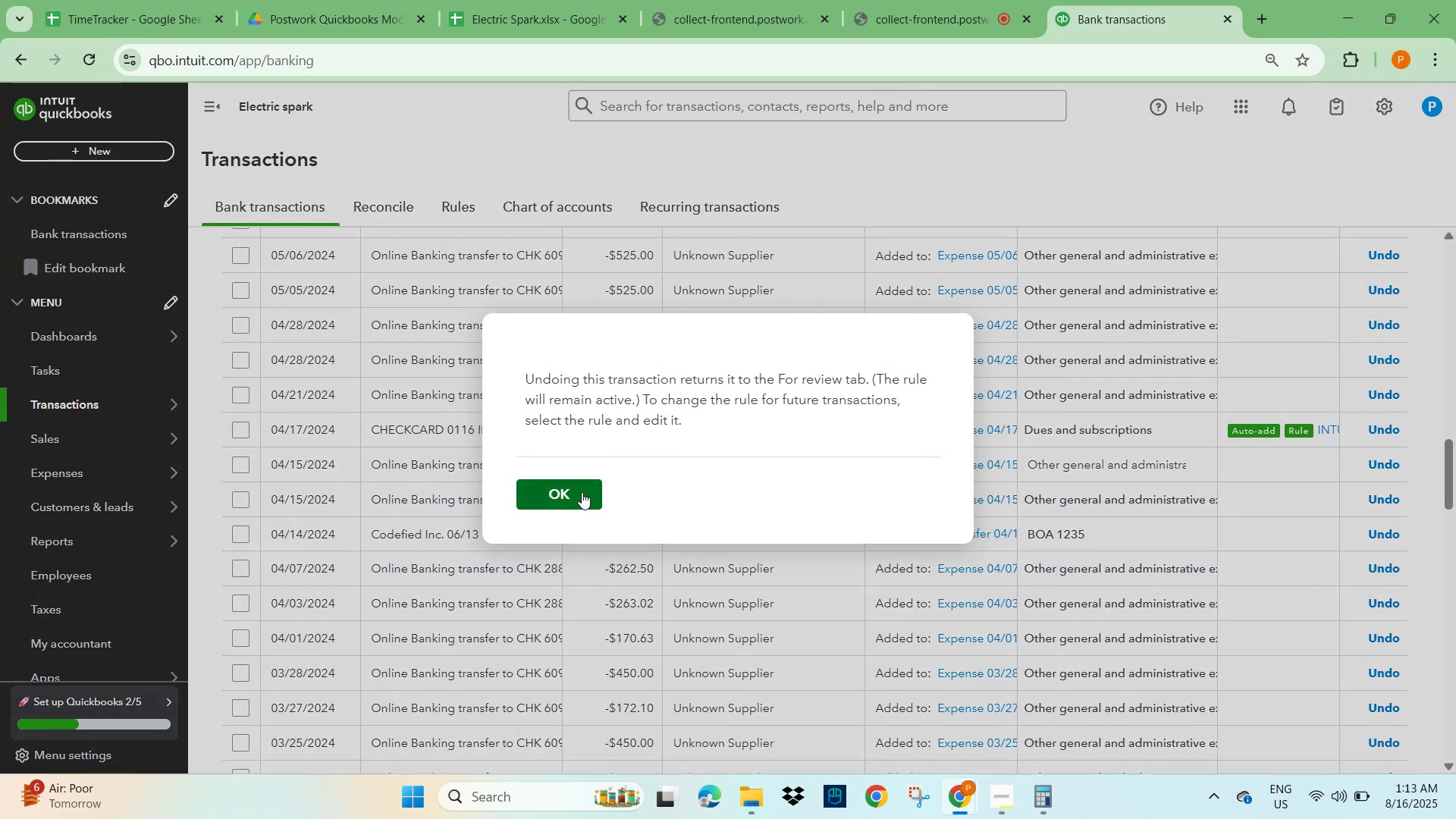 
left_click([582, 492])
 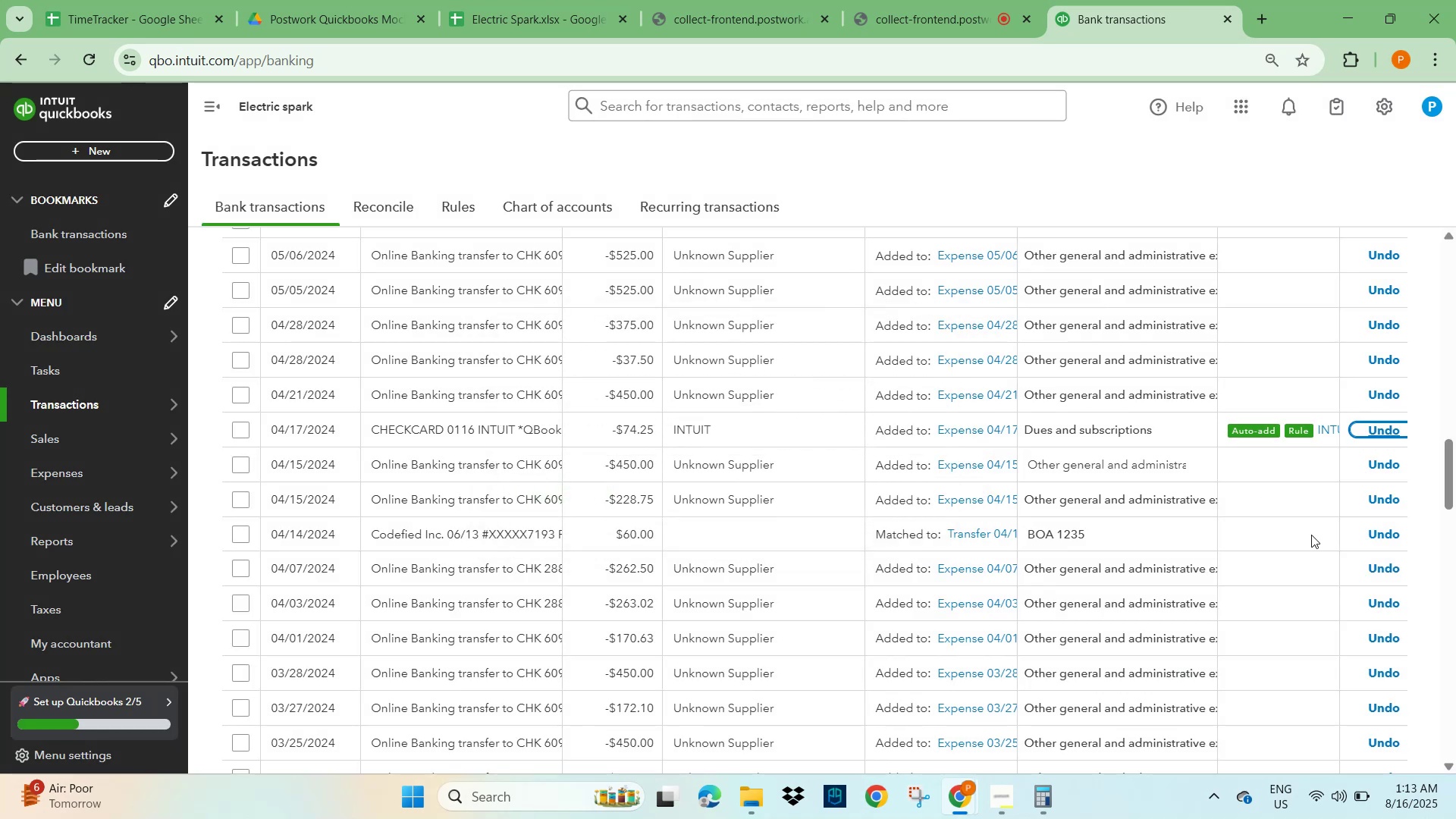 
left_click([1373, 534])
 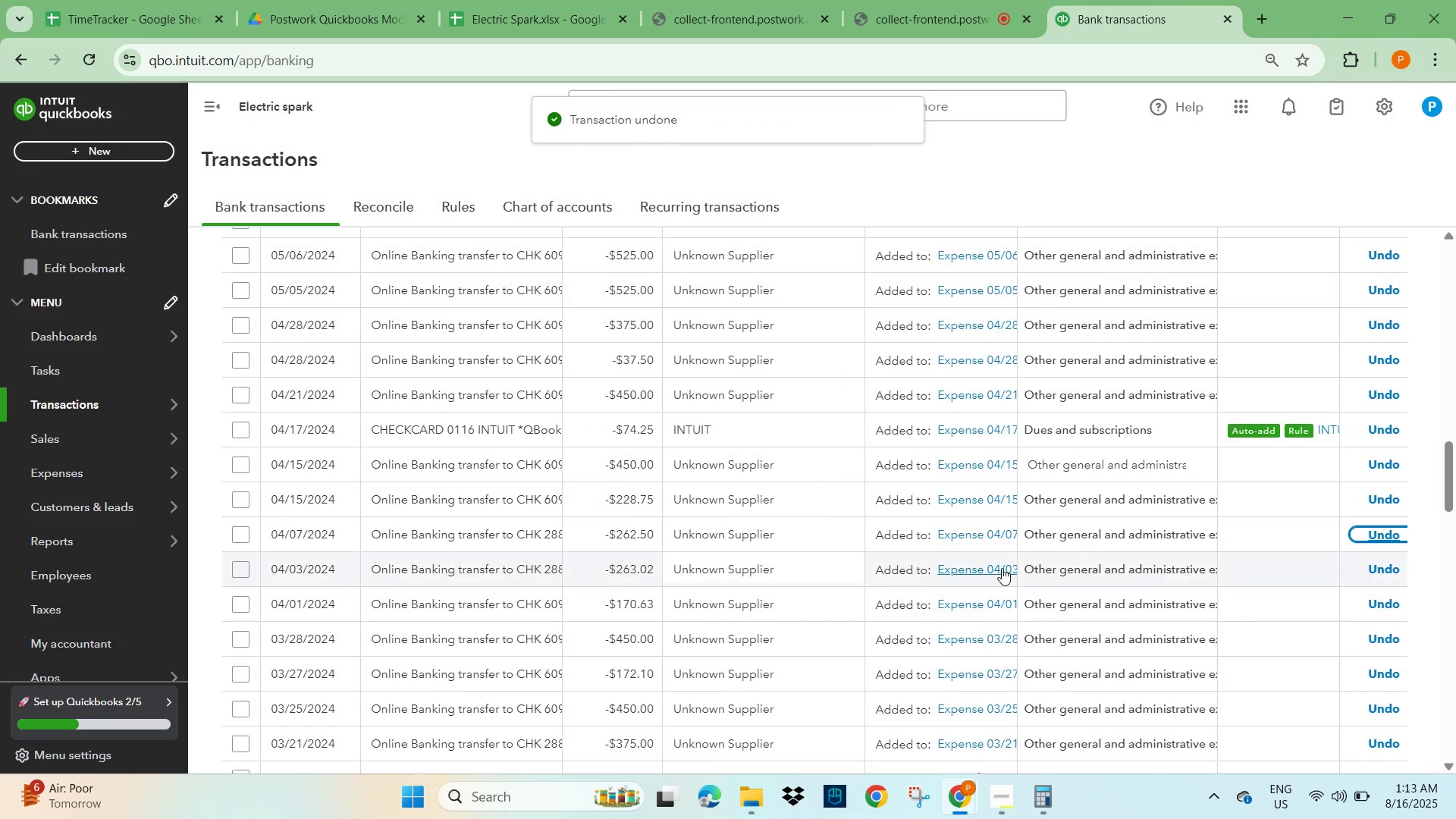 
scroll: coordinate [1100, 586], scroll_direction: down, amount: 3.0
 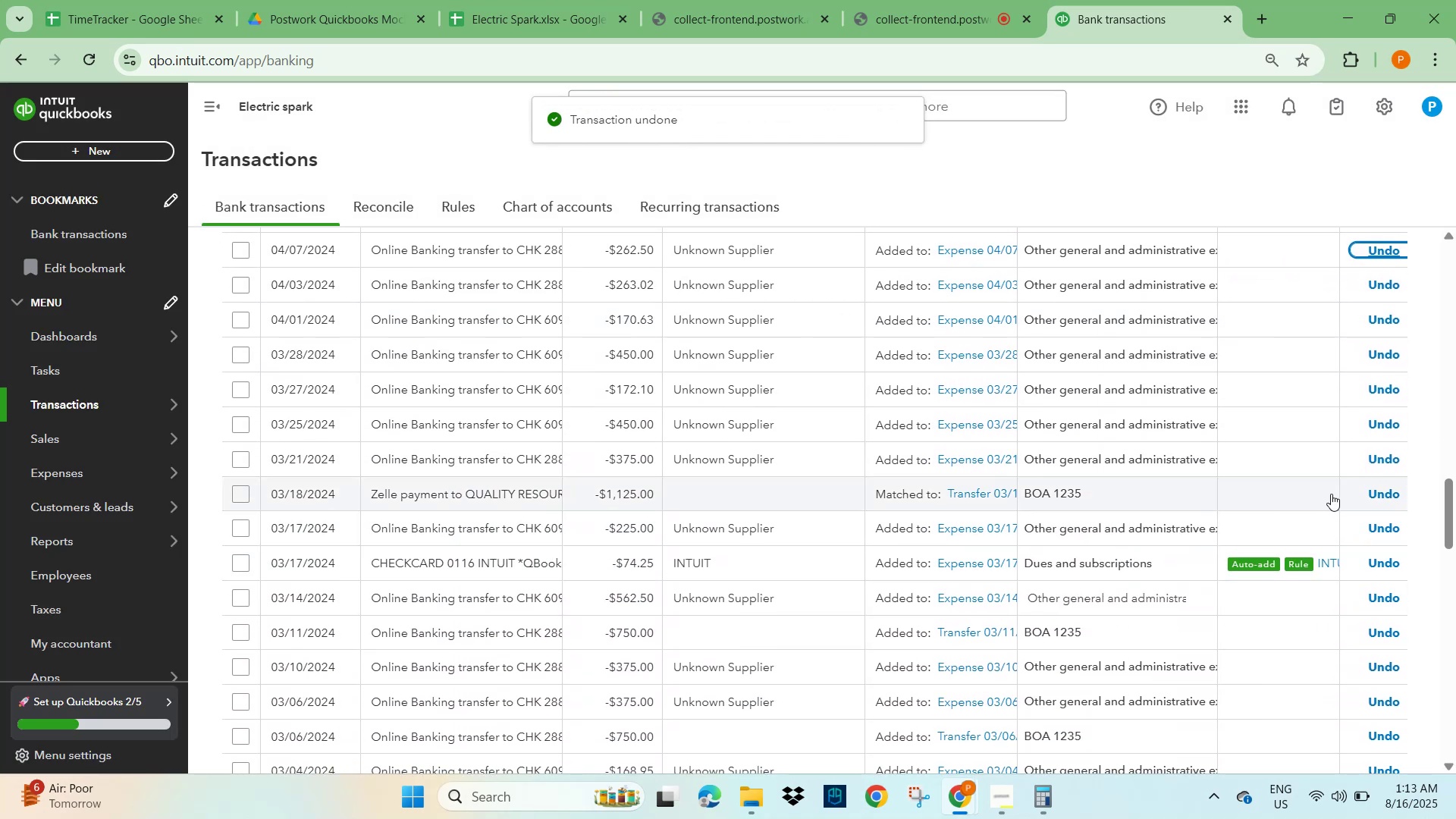 
left_click([1379, 493])
 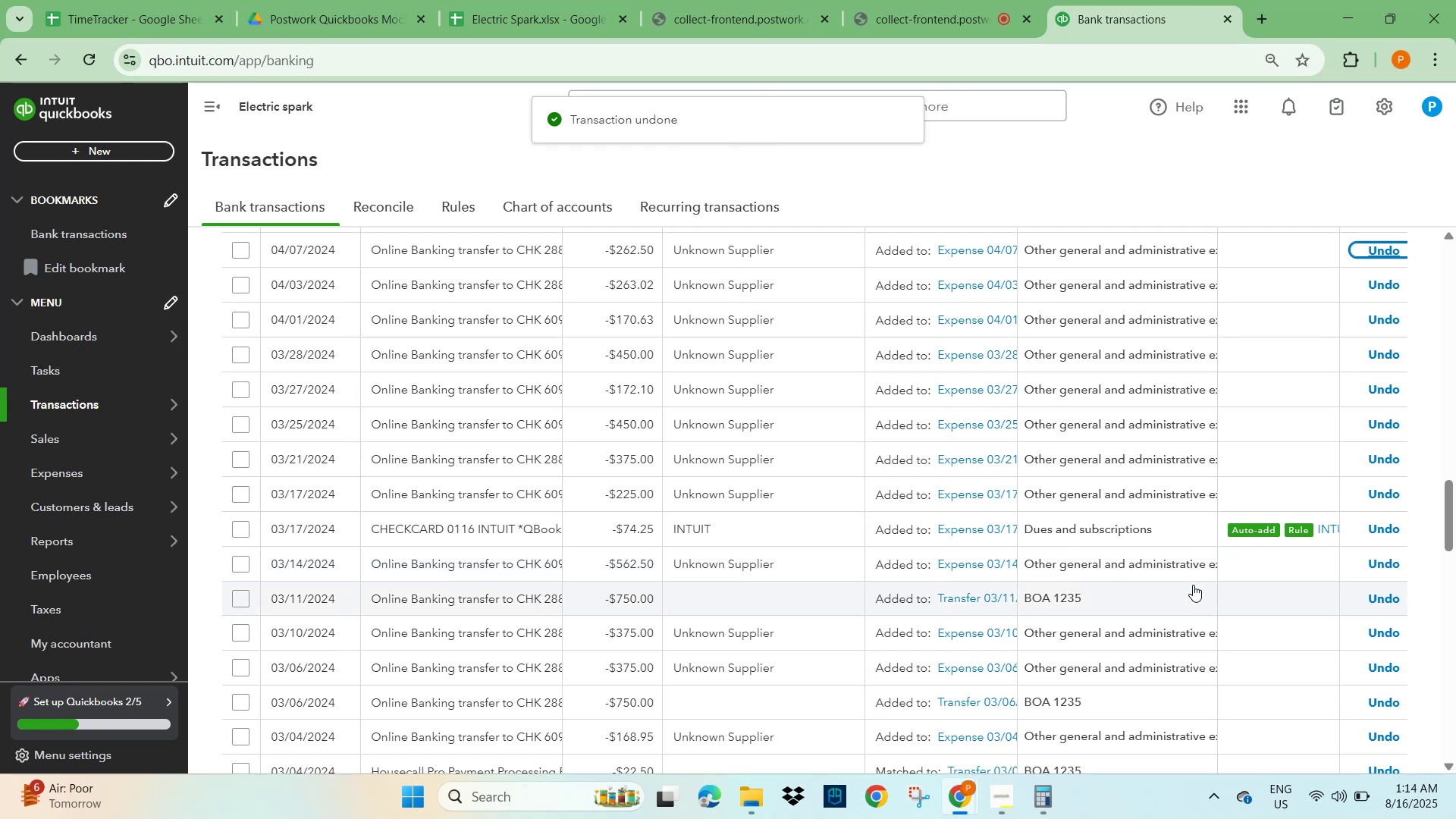 
wait(5.18)
 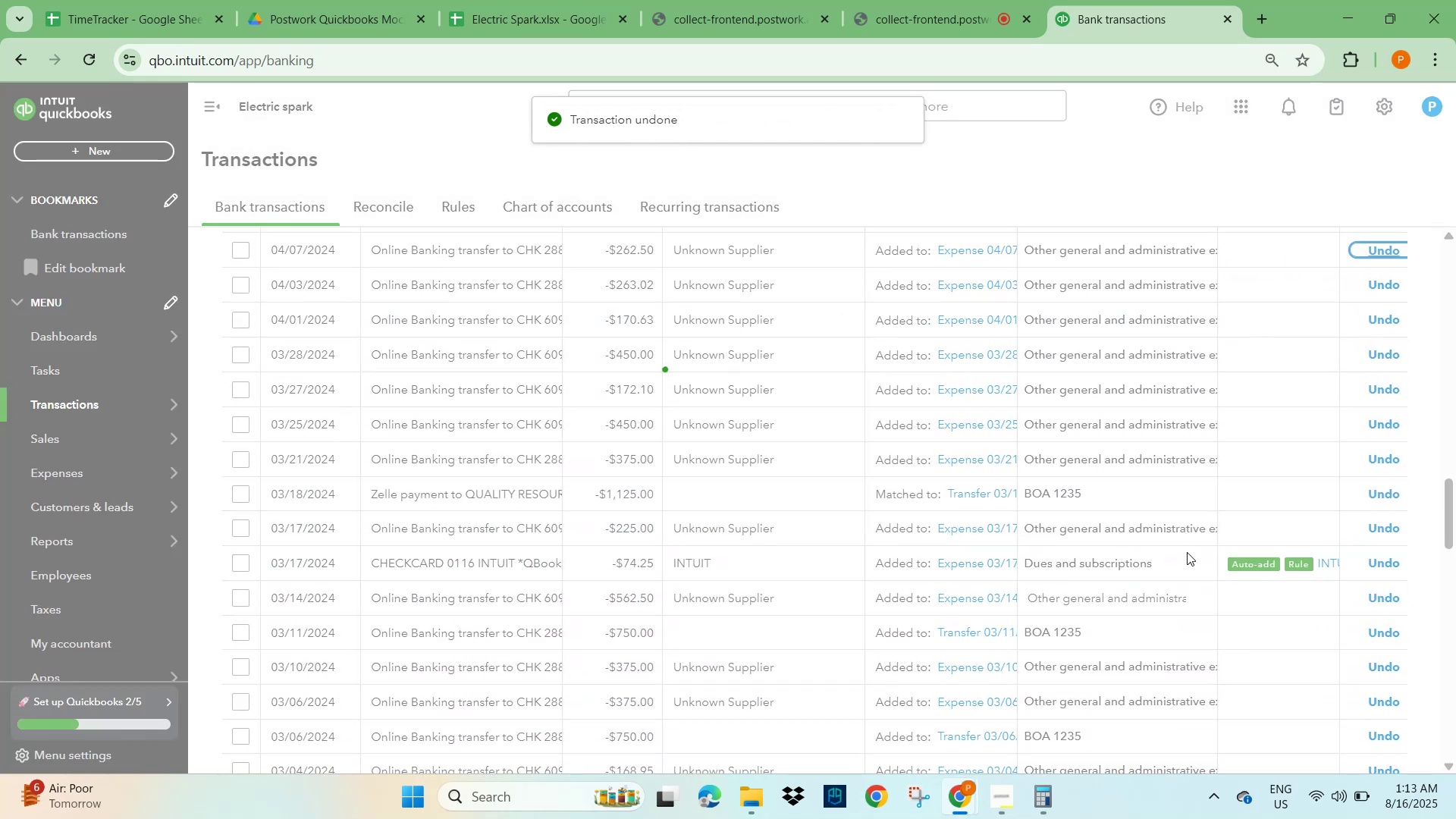 
left_click([1389, 601])
 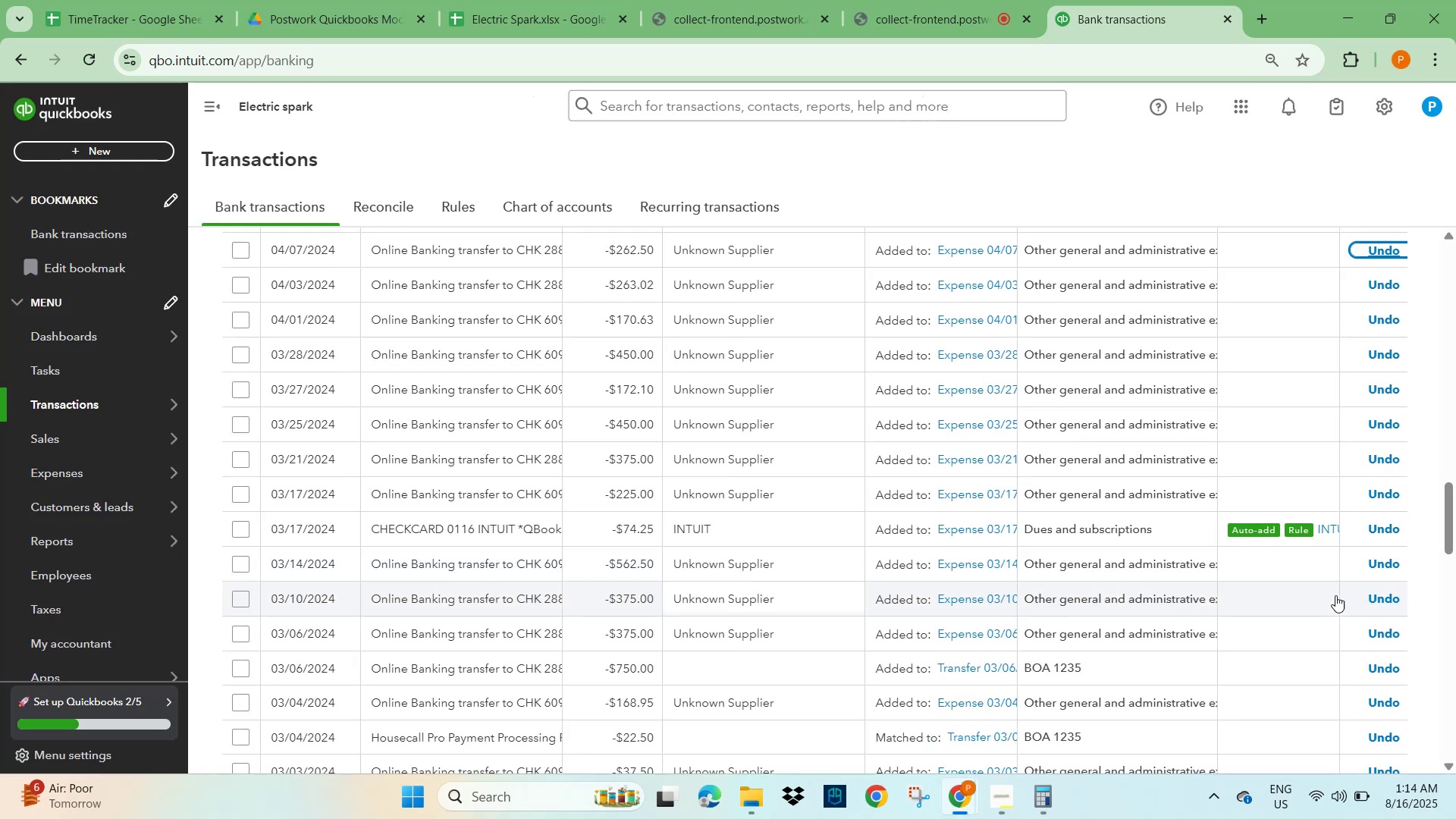 
left_click([1383, 667])
 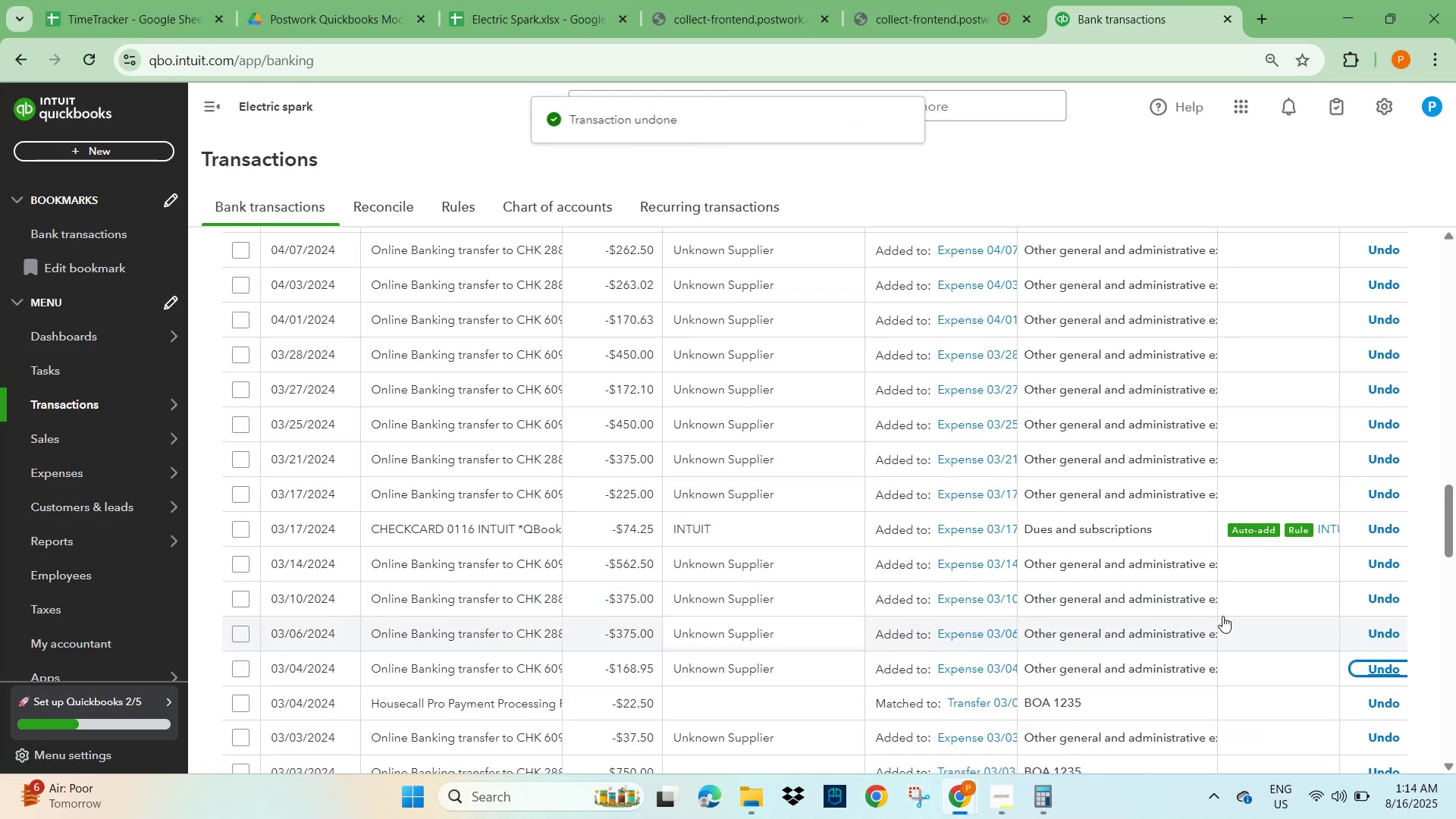 
left_click([1388, 705])
 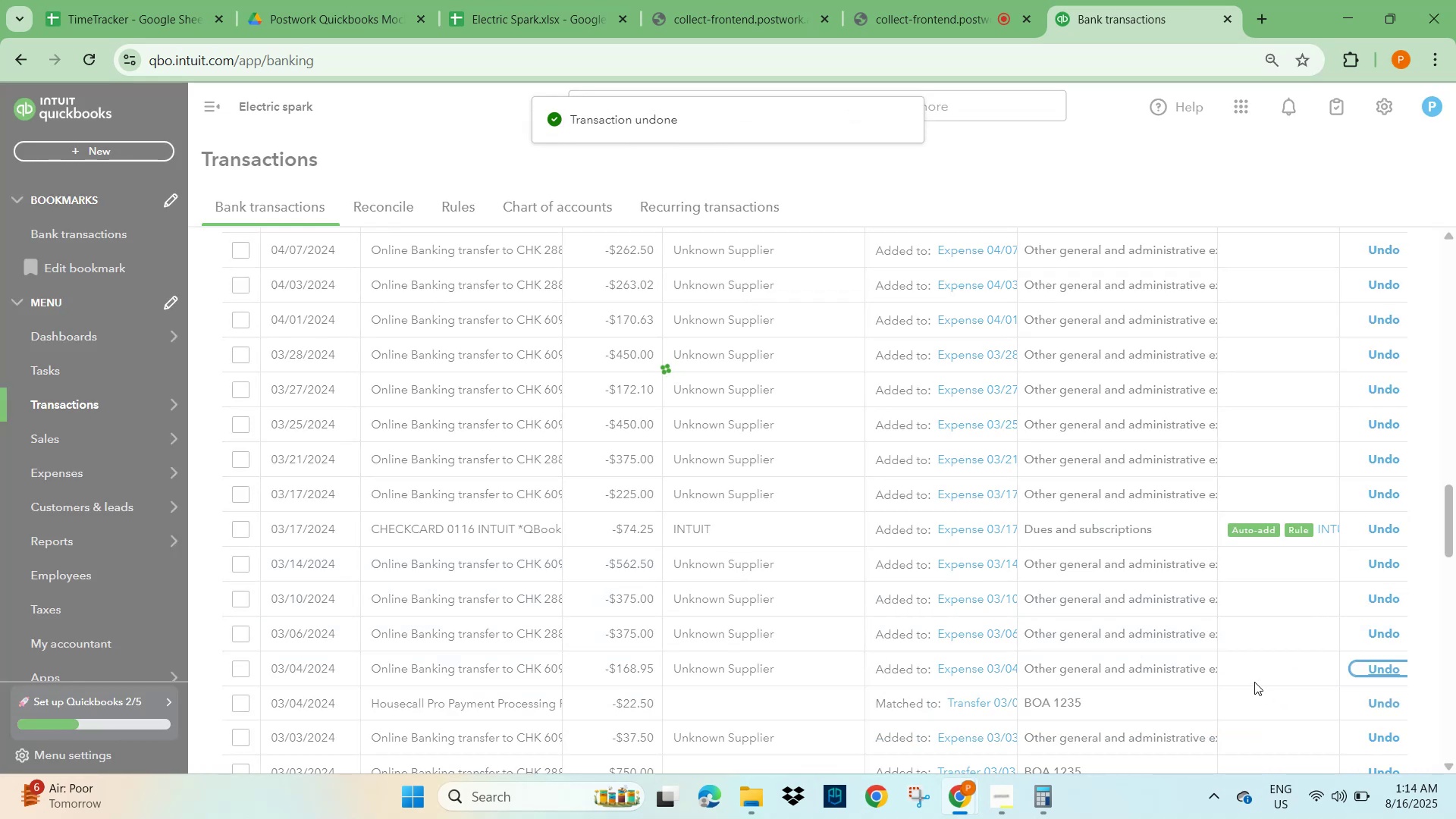 
scroll: coordinate [1237, 631], scroll_direction: down, amount: 1.0
 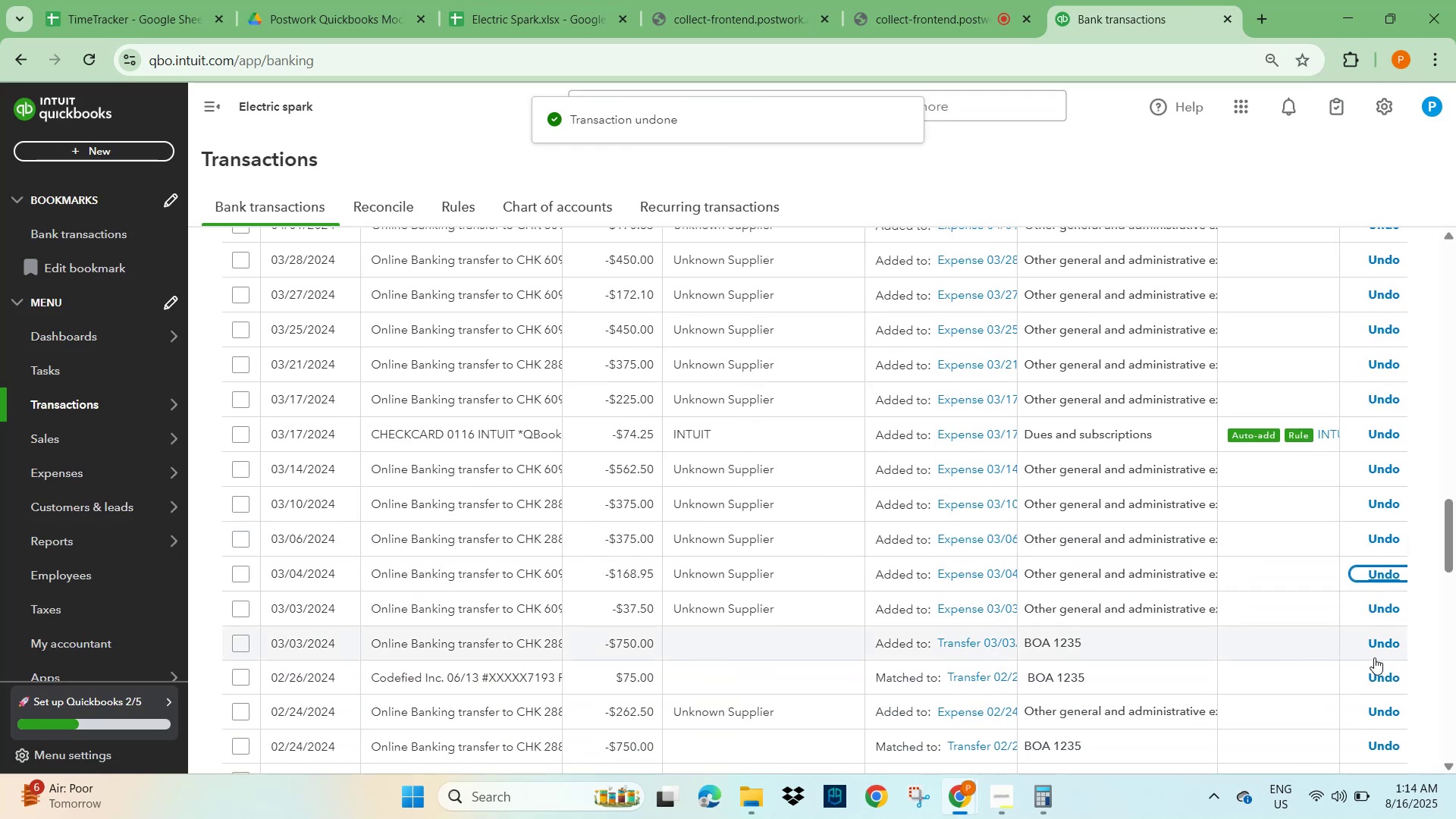 
left_click([1388, 649])
 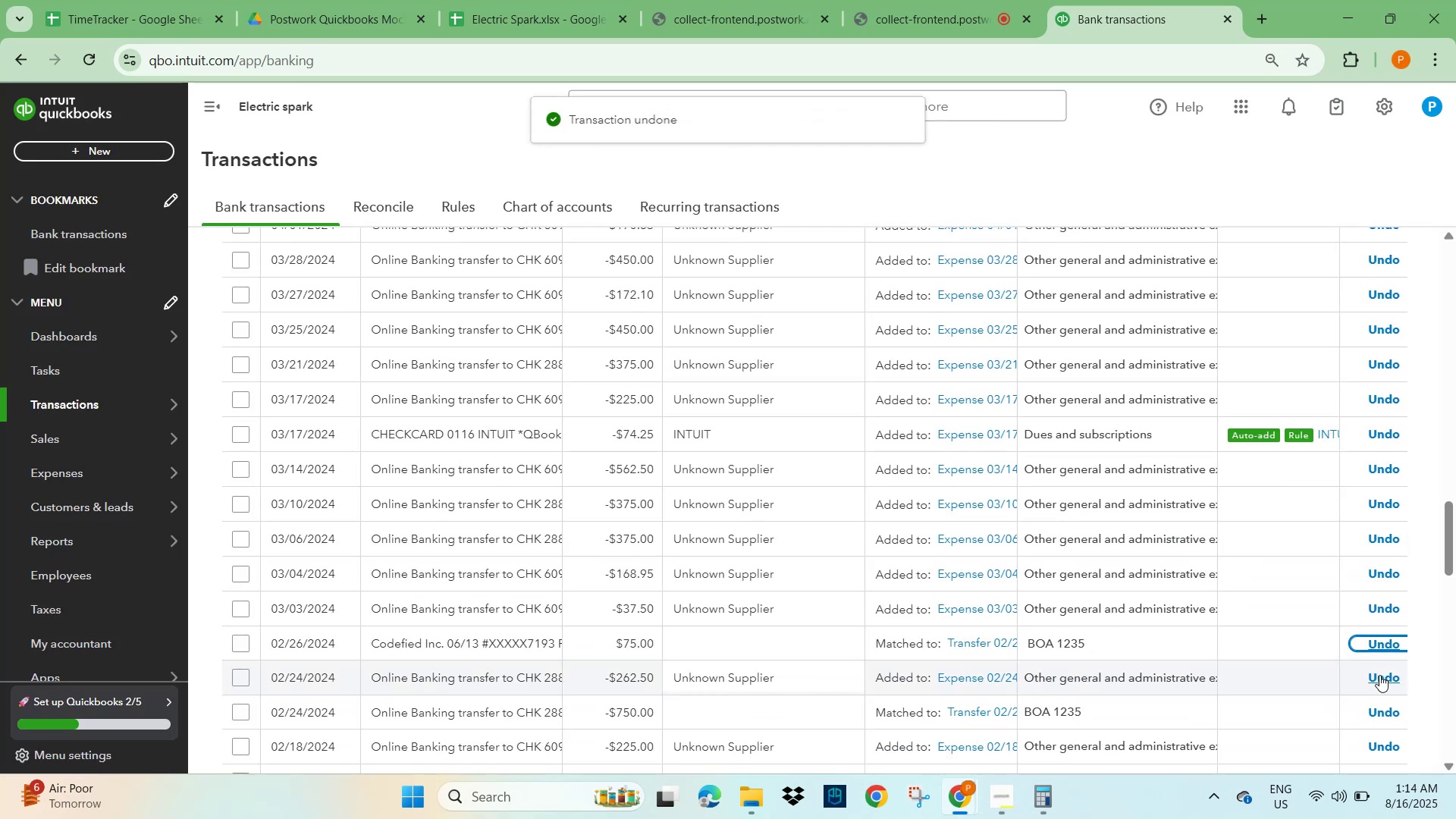 
left_click([1376, 639])
 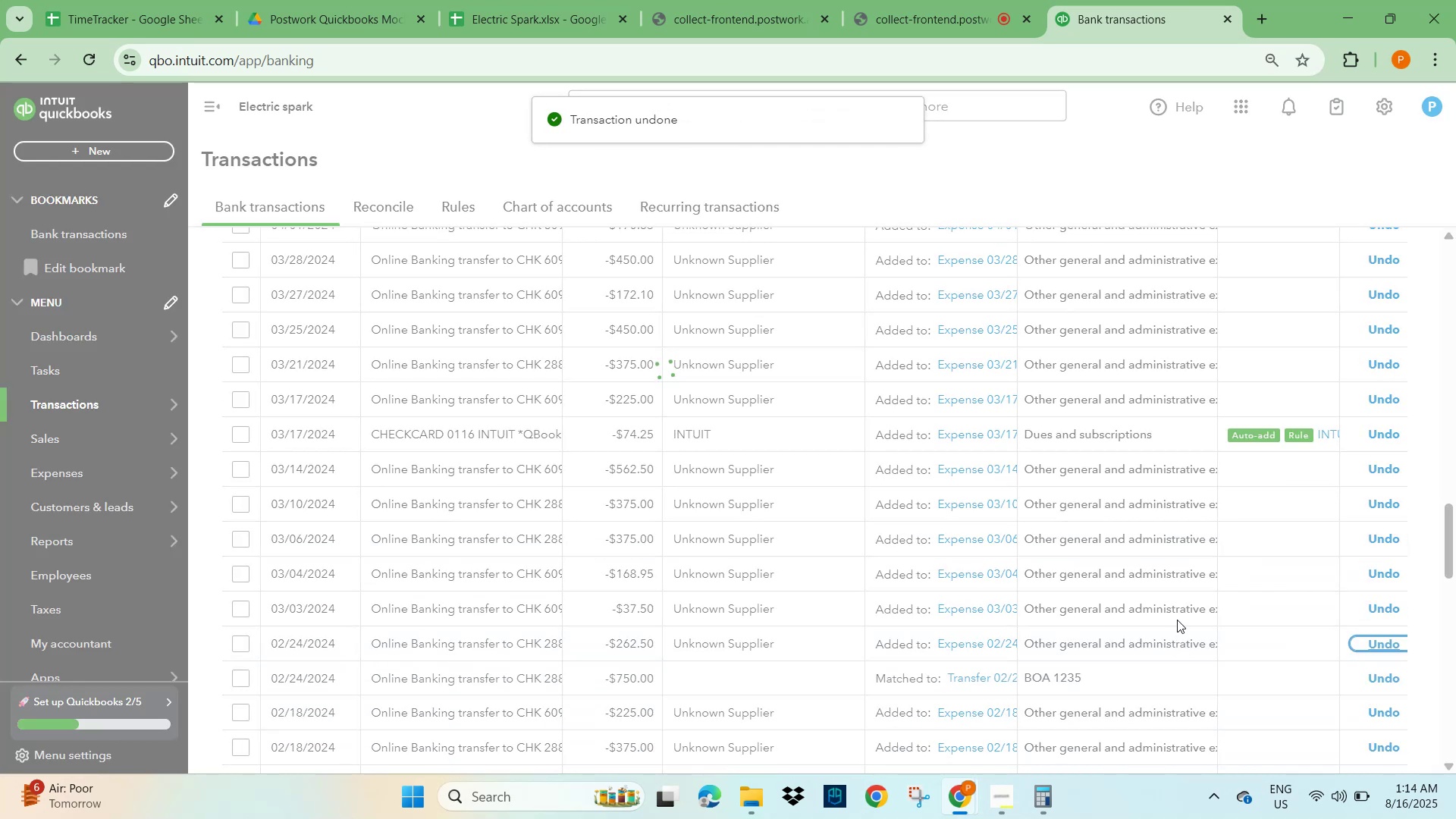 
wait(5.43)
 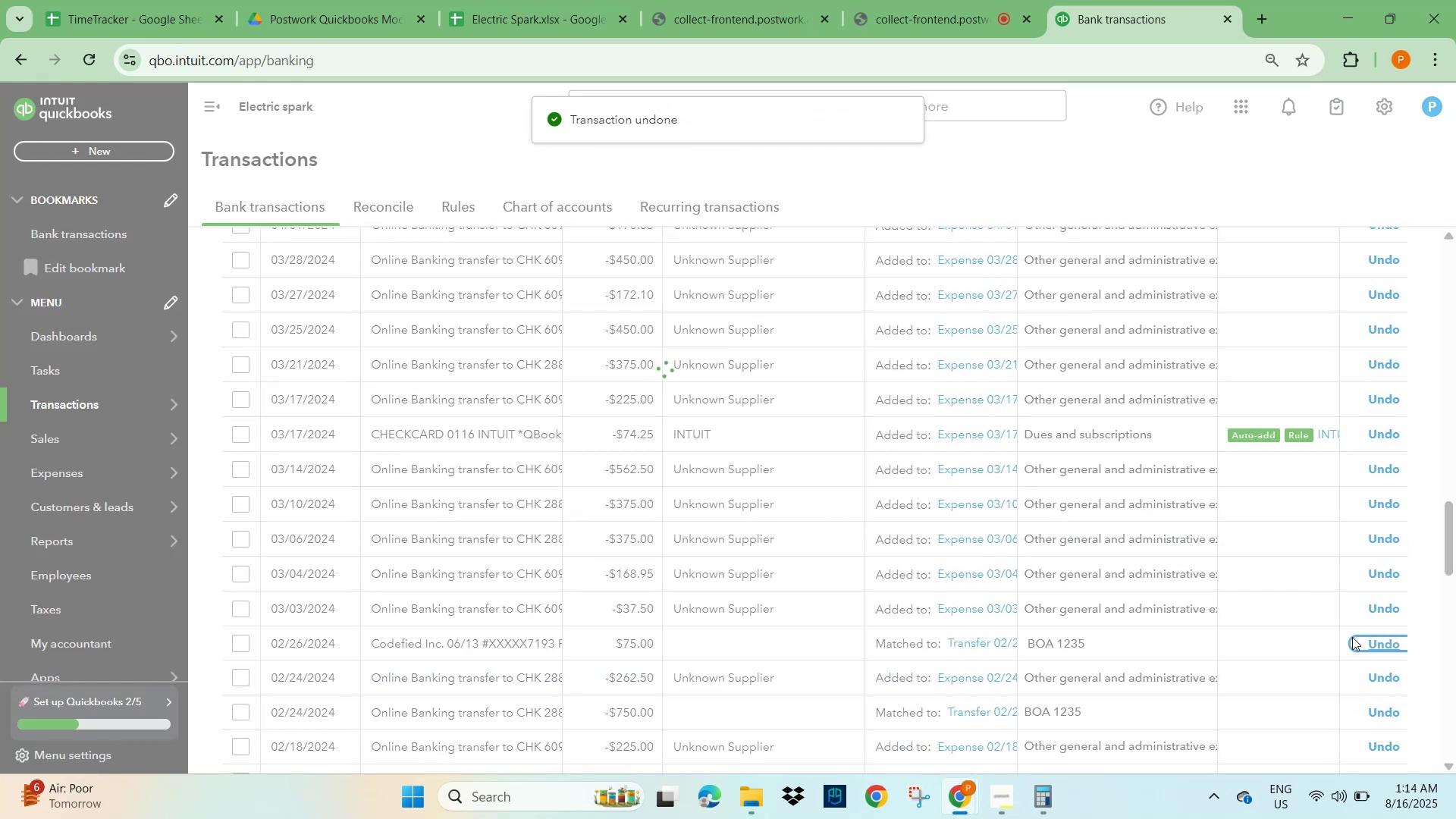 
scroll: coordinate [1181, 616], scroll_direction: down, amount: 4.0
 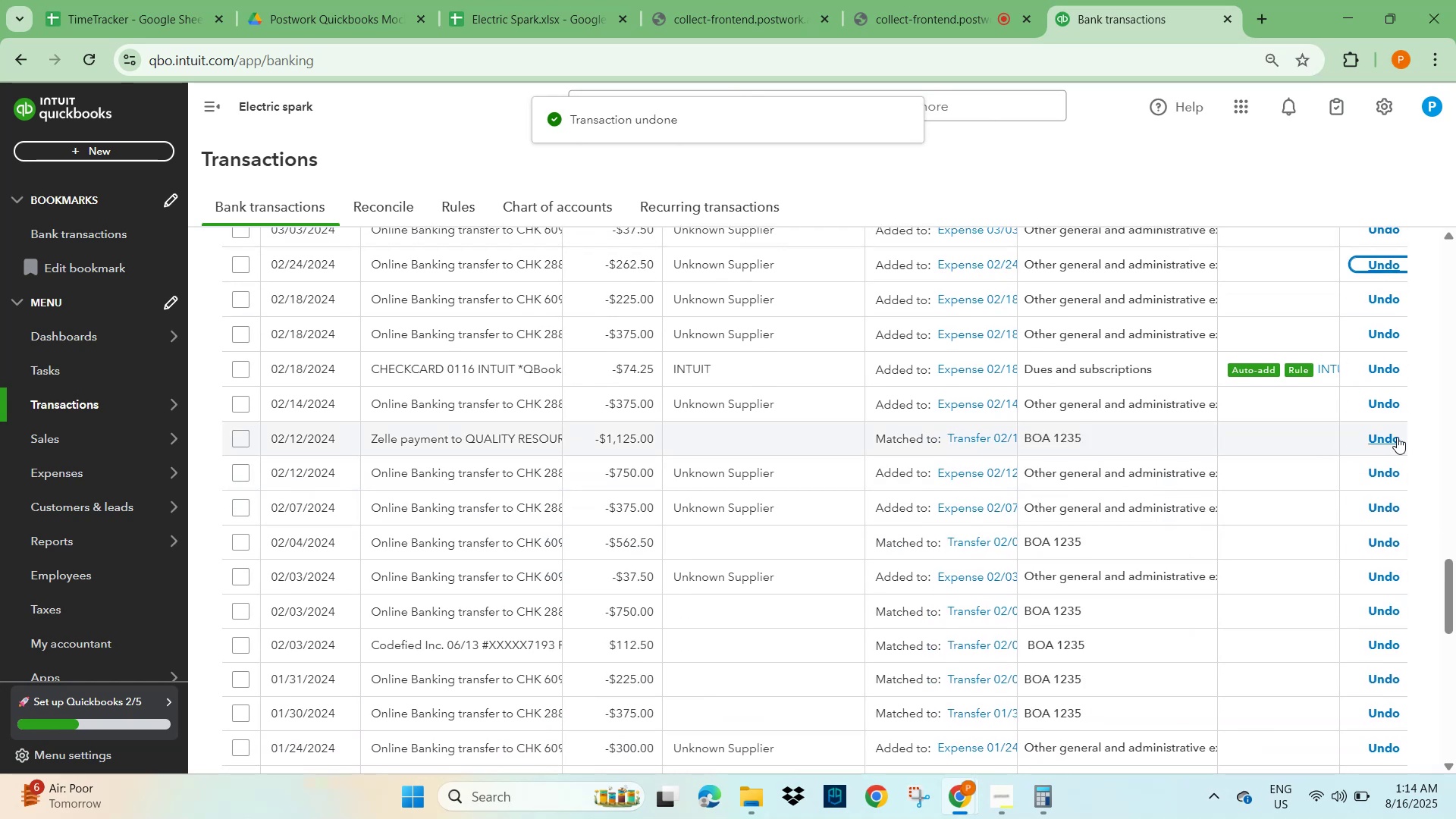 
left_click([1397, 436])
 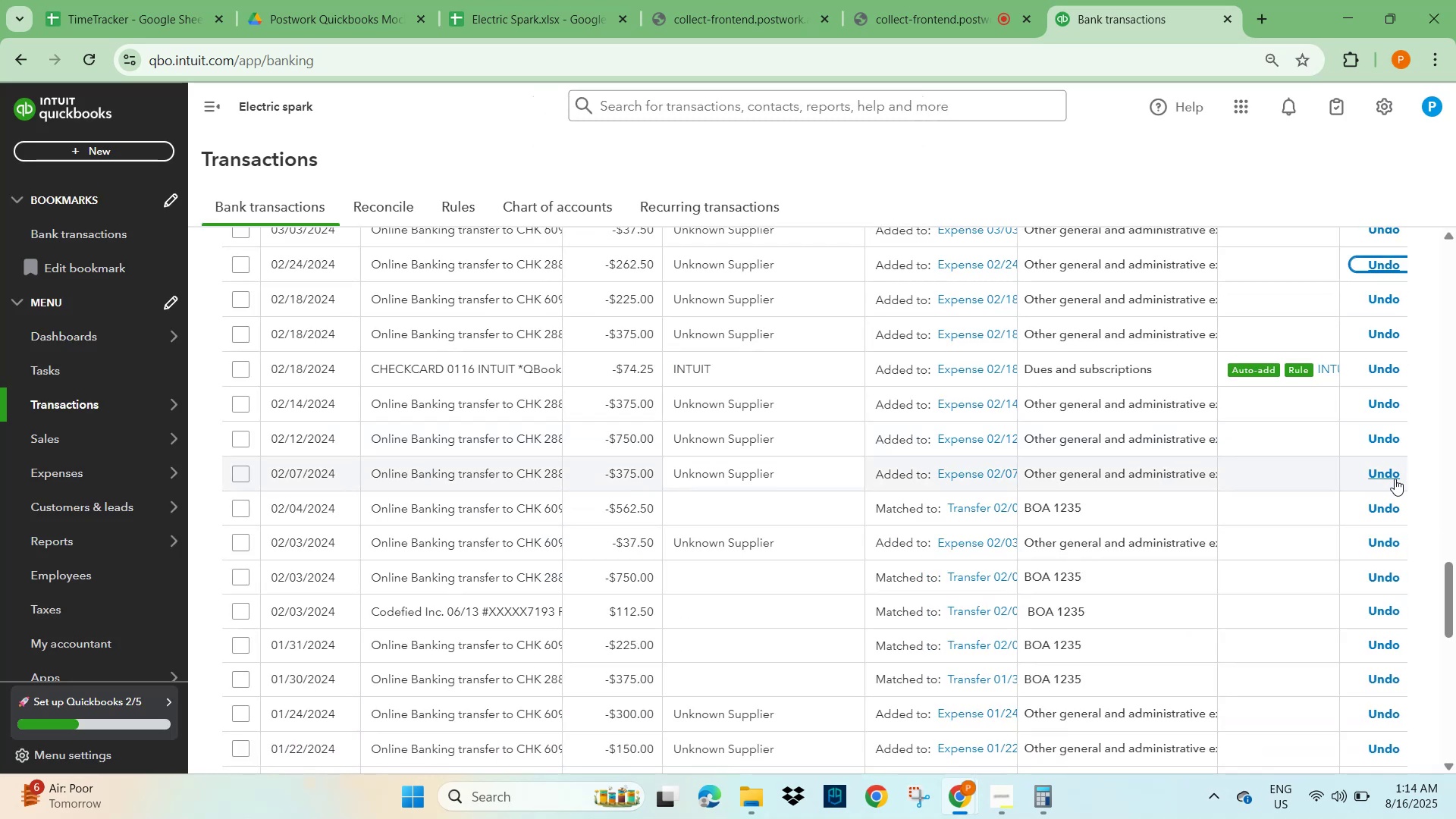 
left_click([1385, 511])
 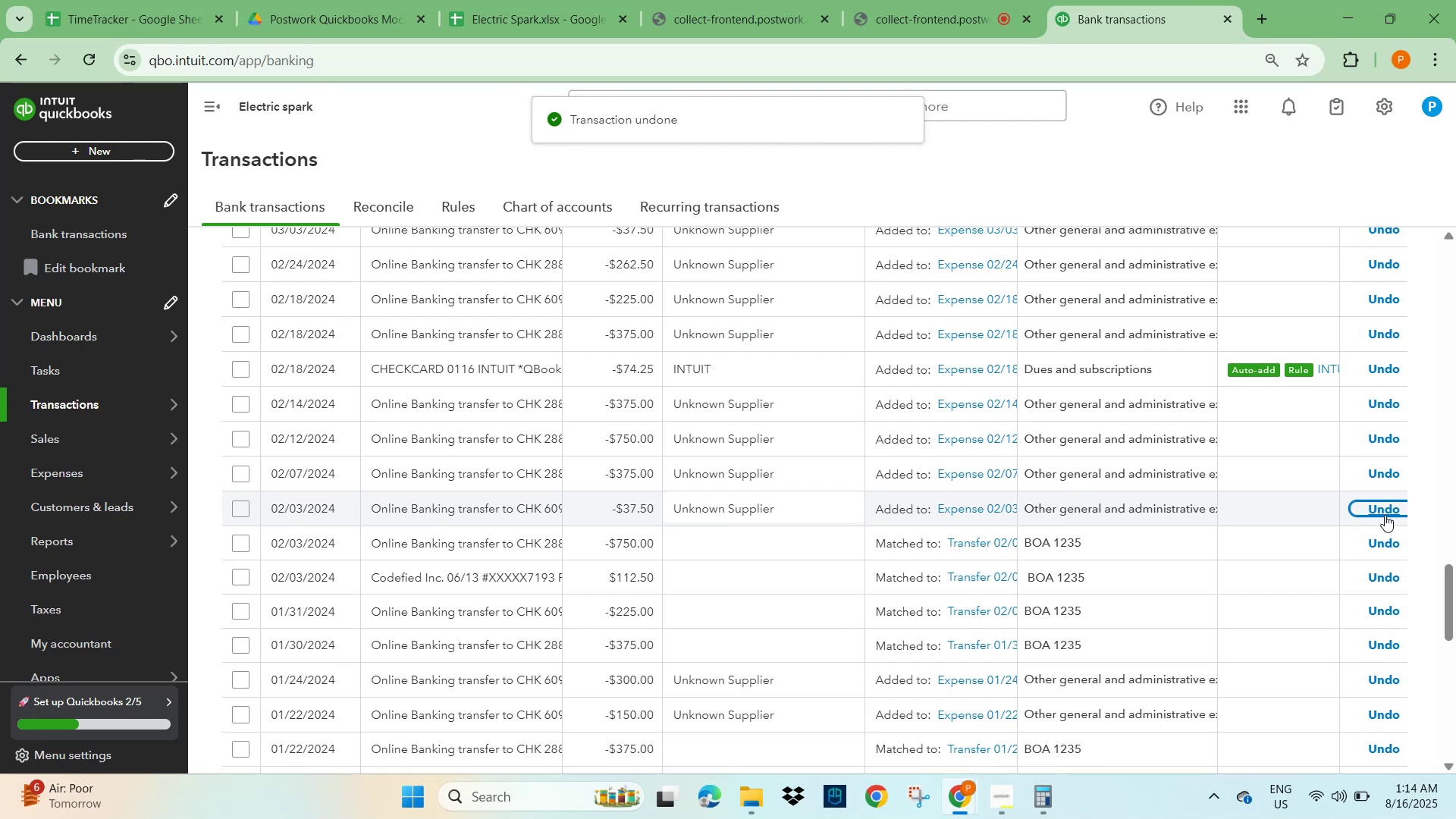 
wait(6.01)
 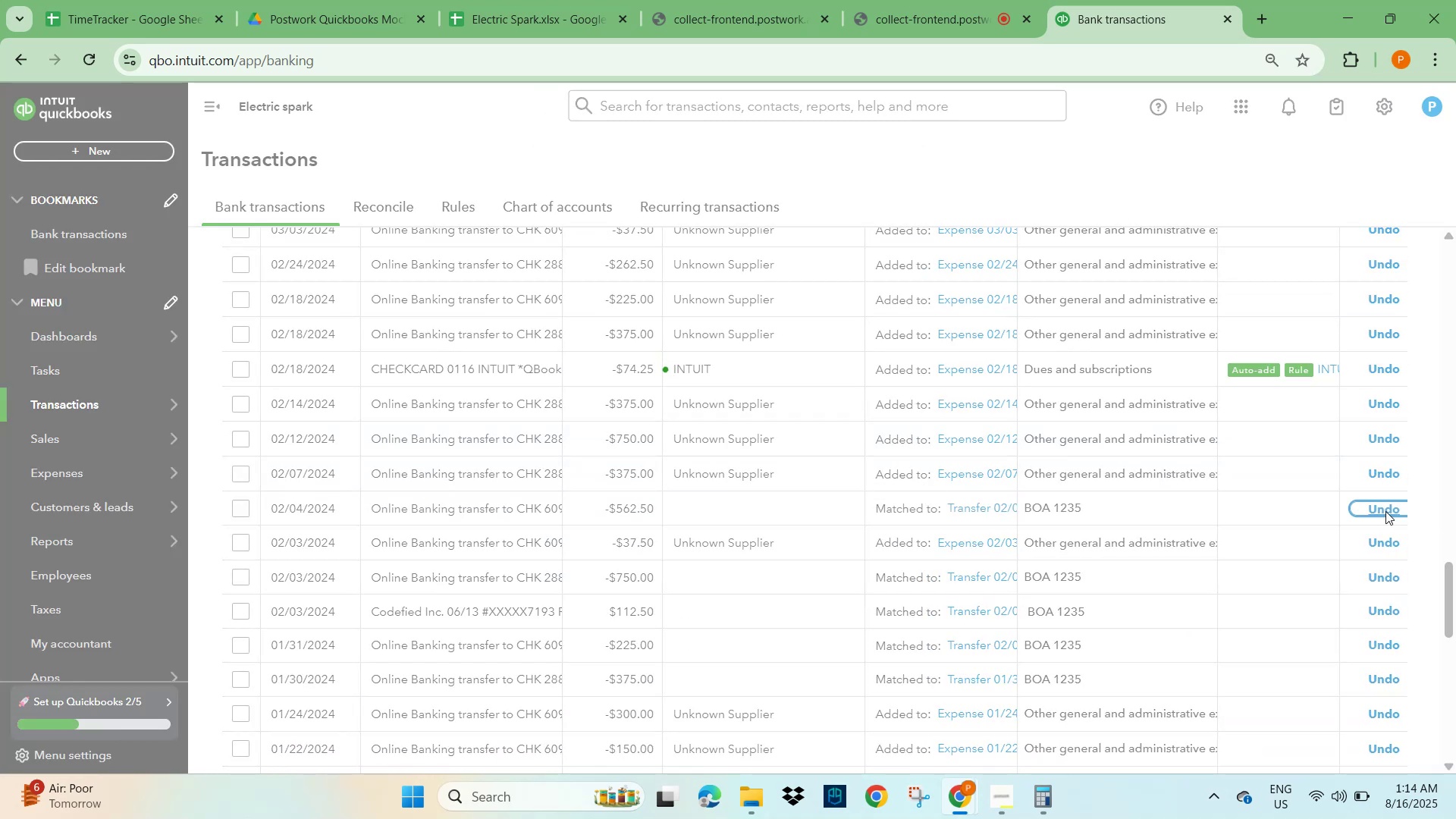 
left_click([1372, 544])
 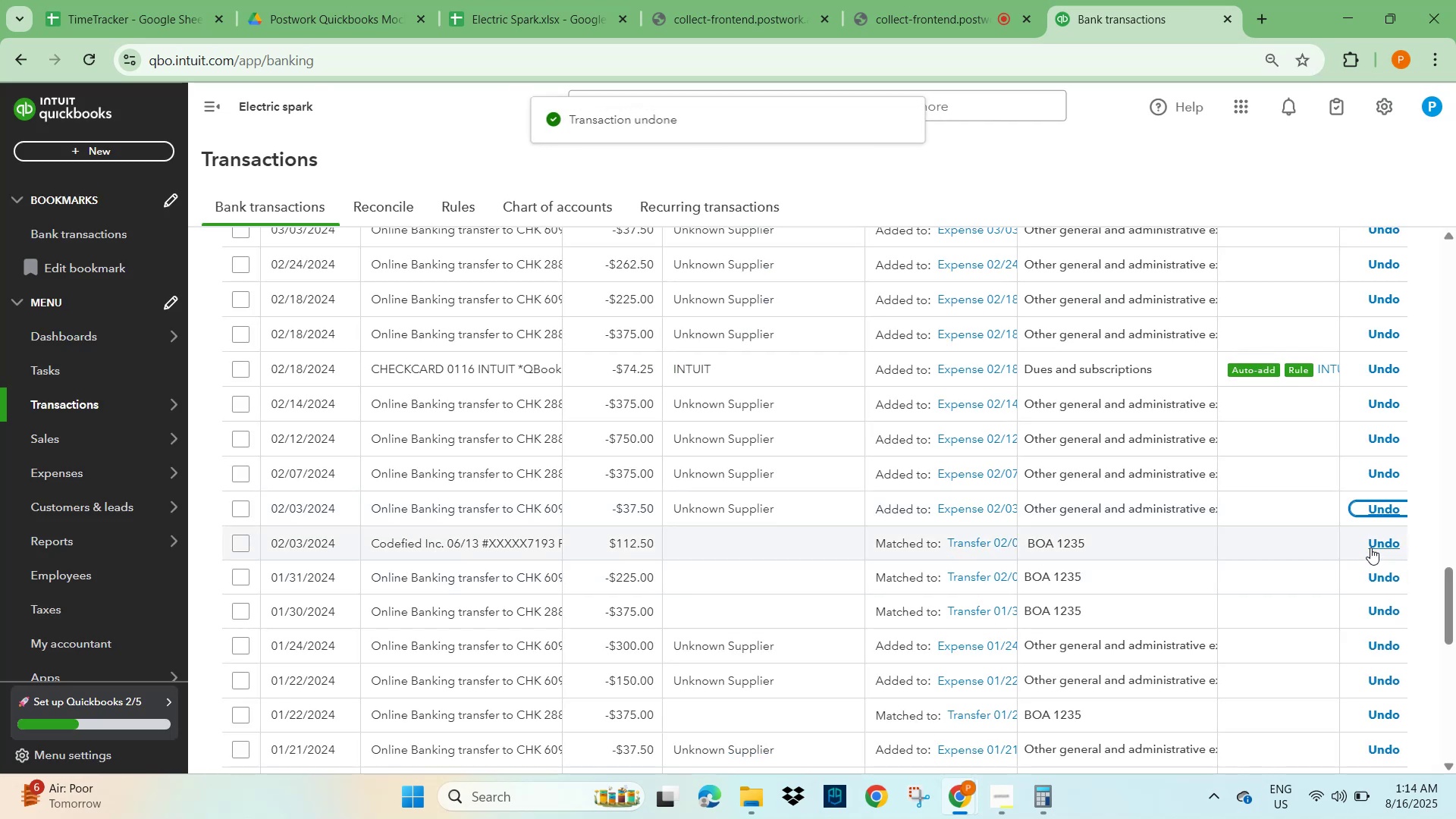 
left_click([1376, 546])
 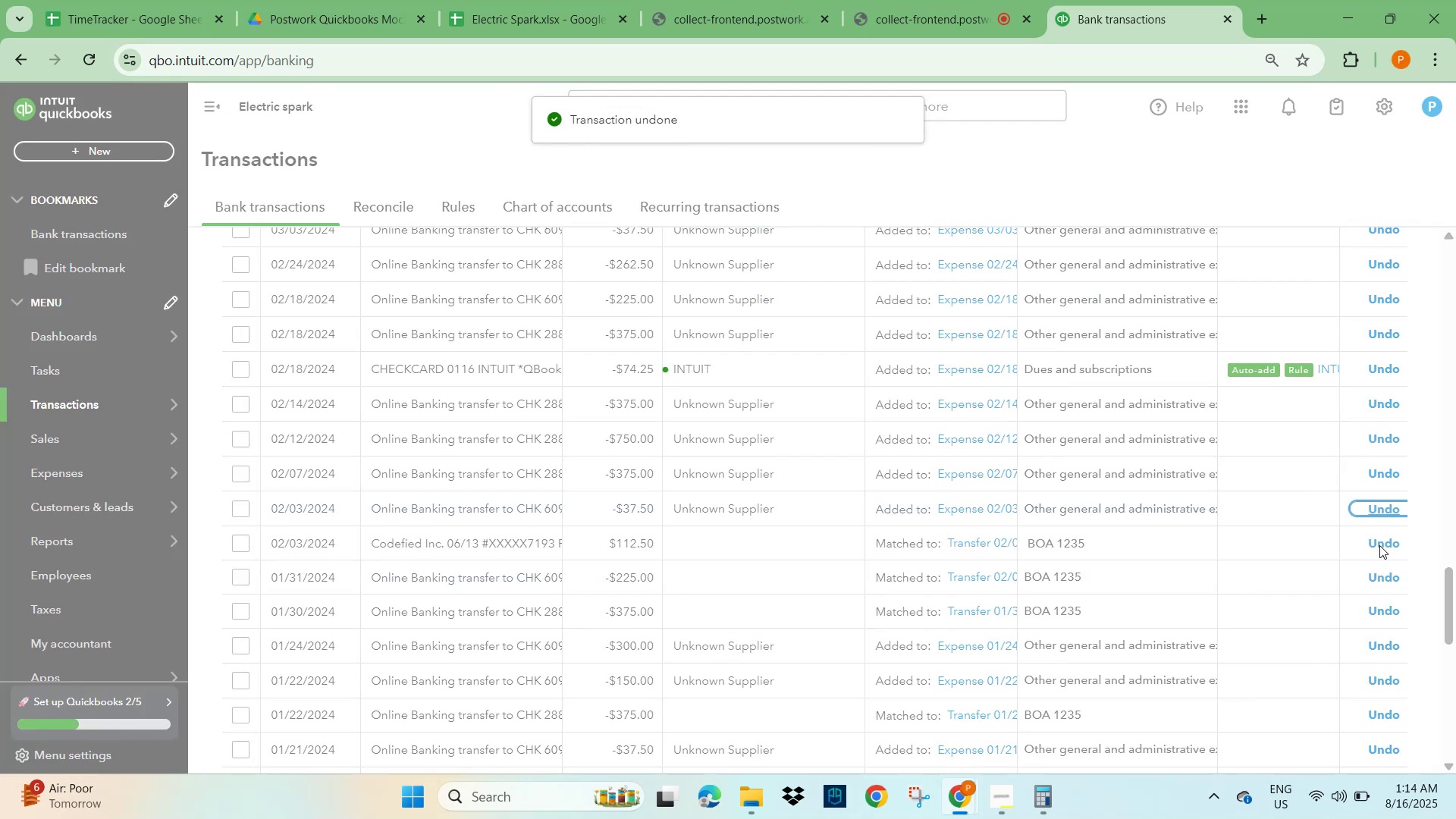 
left_click([1379, 545])
 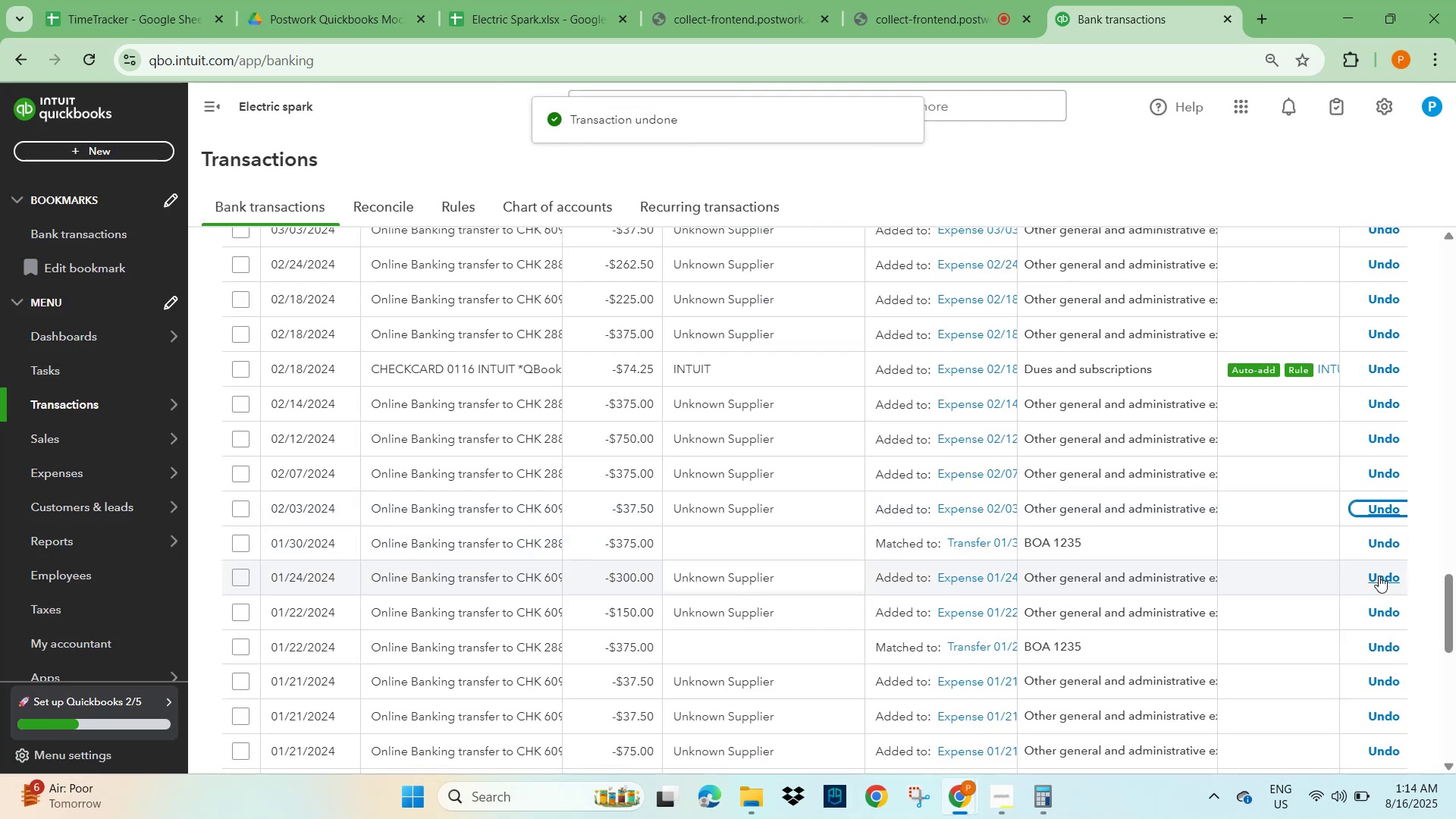 
left_click([1376, 539])
 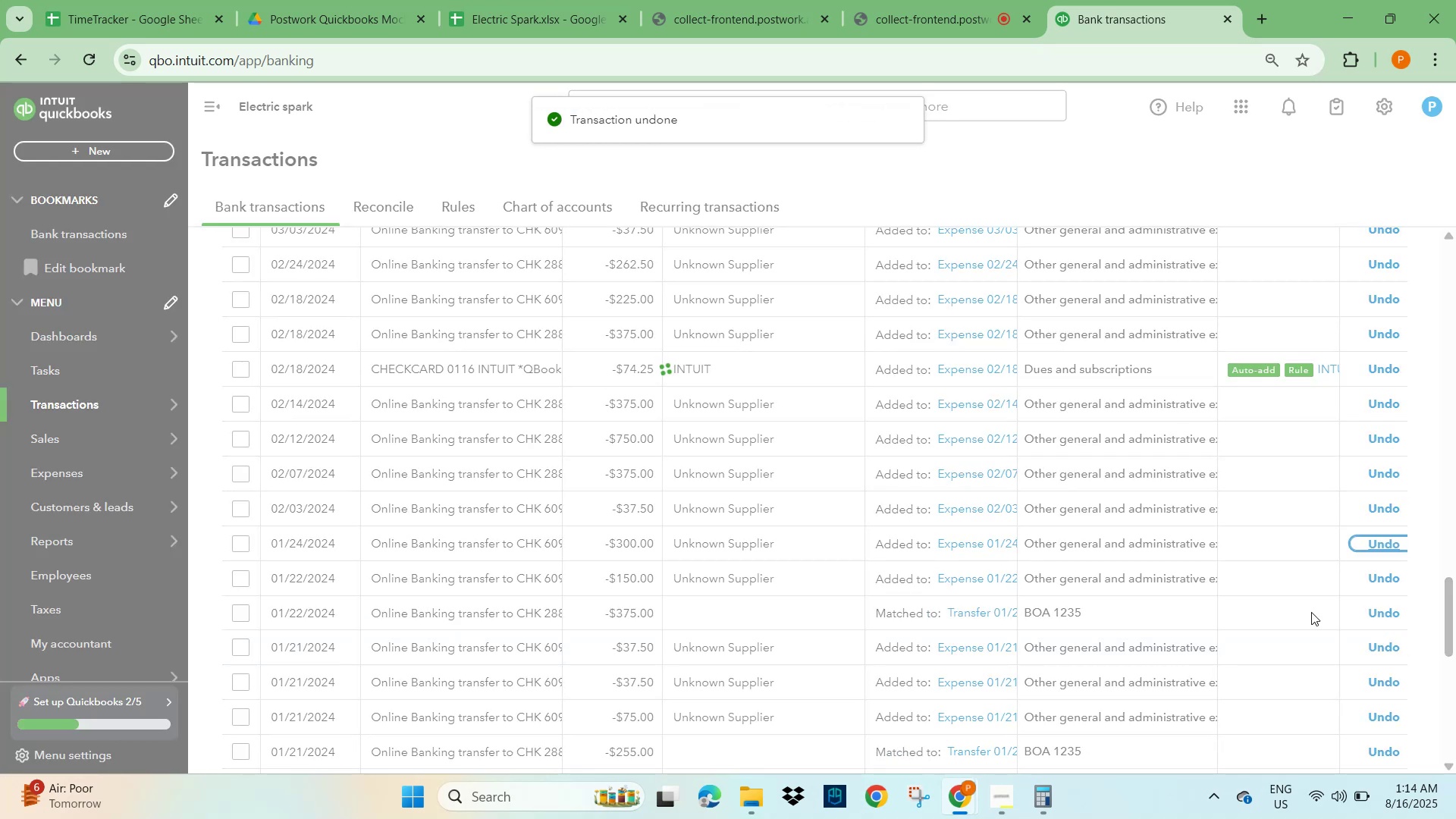 
scroll: coordinate [1263, 613], scroll_direction: down, amount: 2.0
 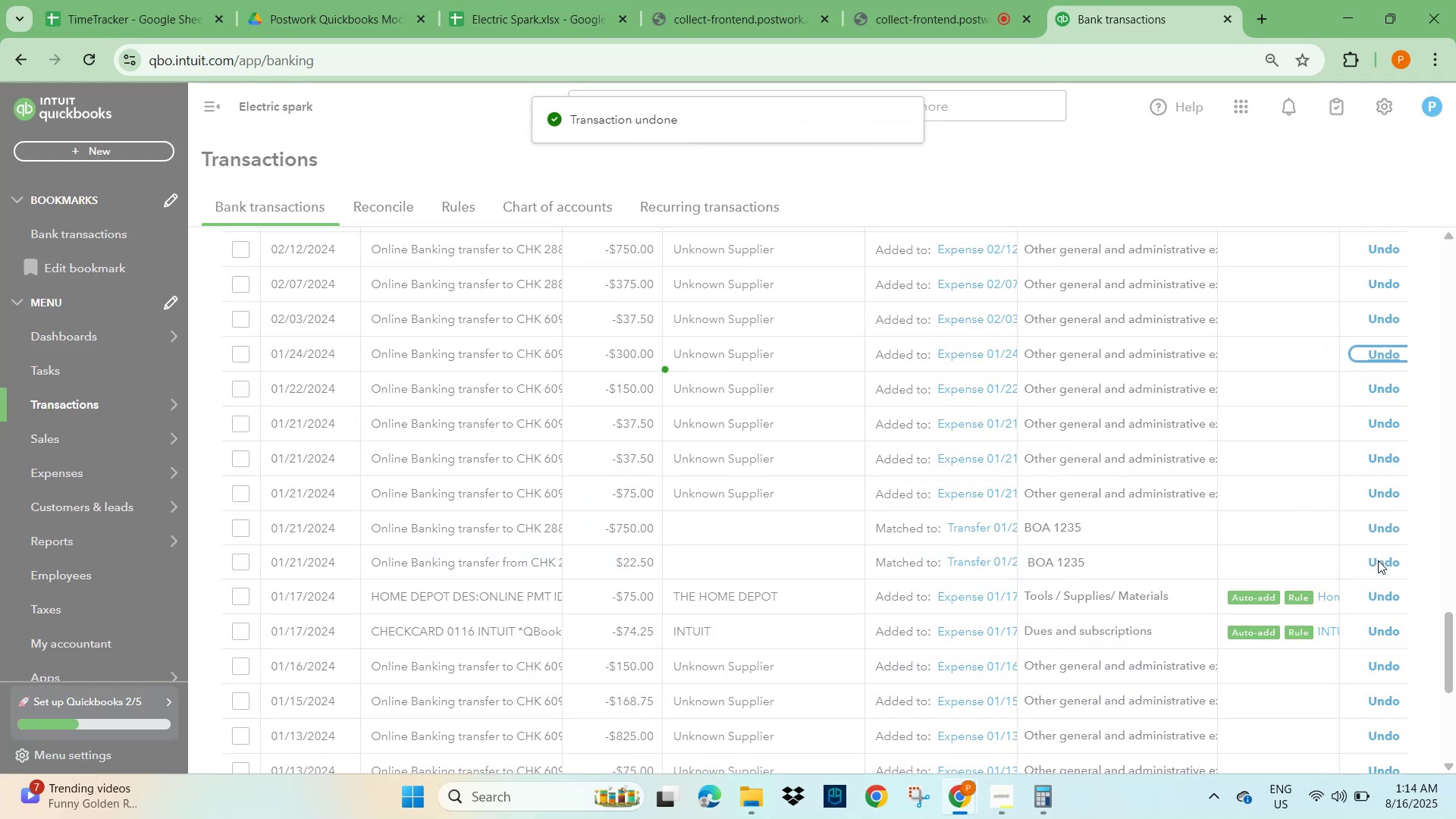 
wait(7.39)
 